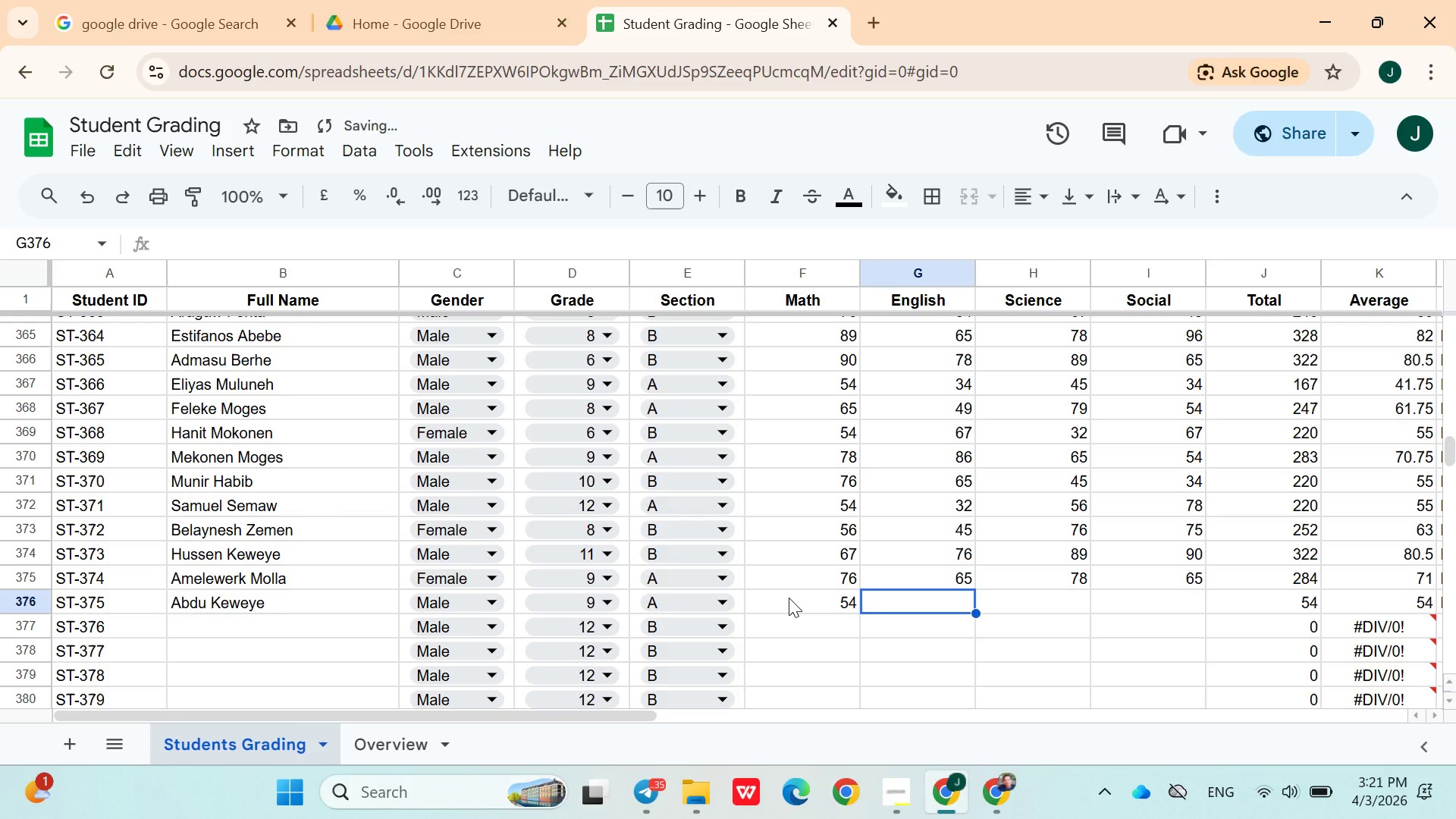 
type(56)
 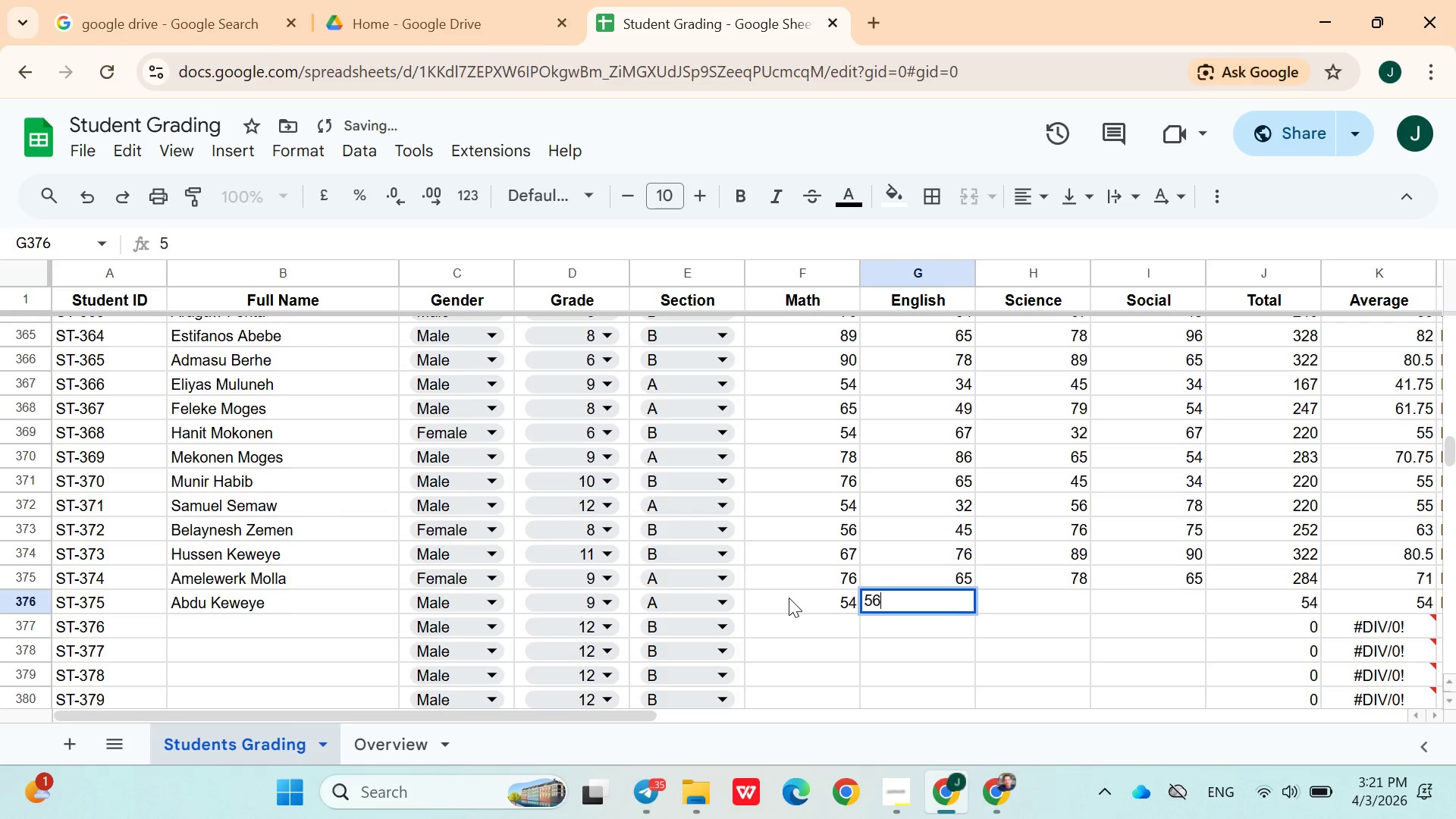 
key(ArrowRight)
 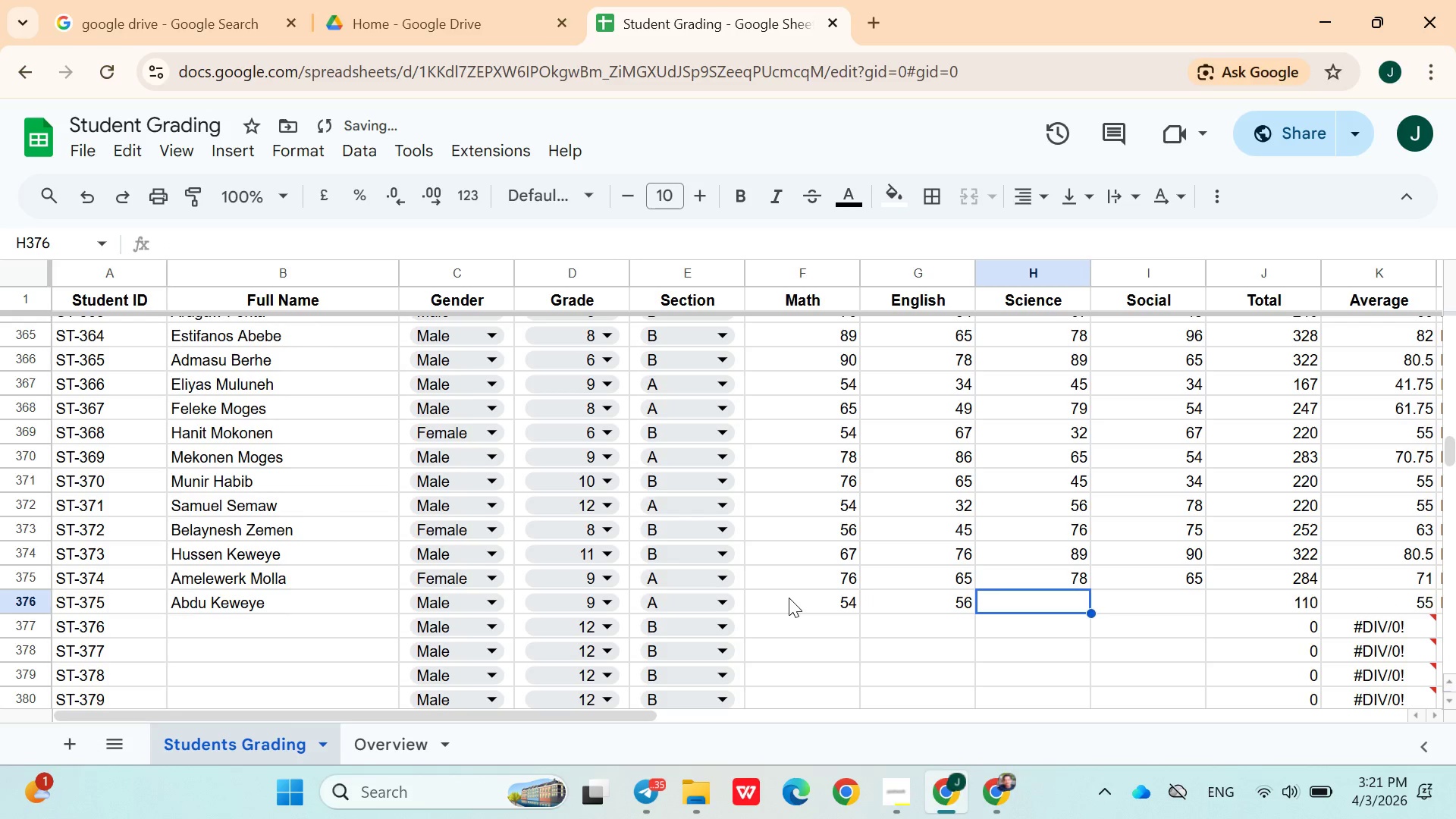 
type(76)
 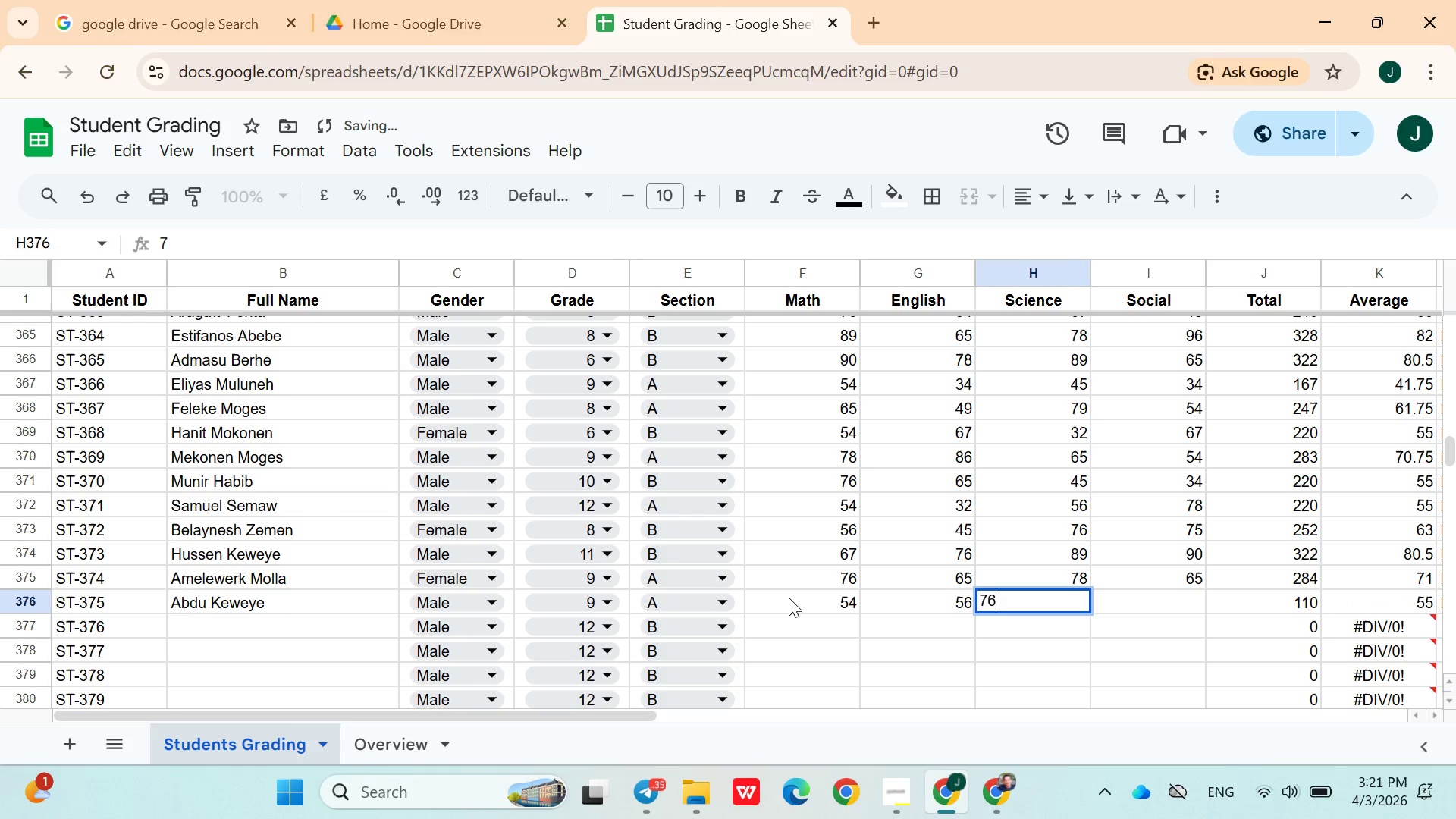 
key(ArrowRight)
 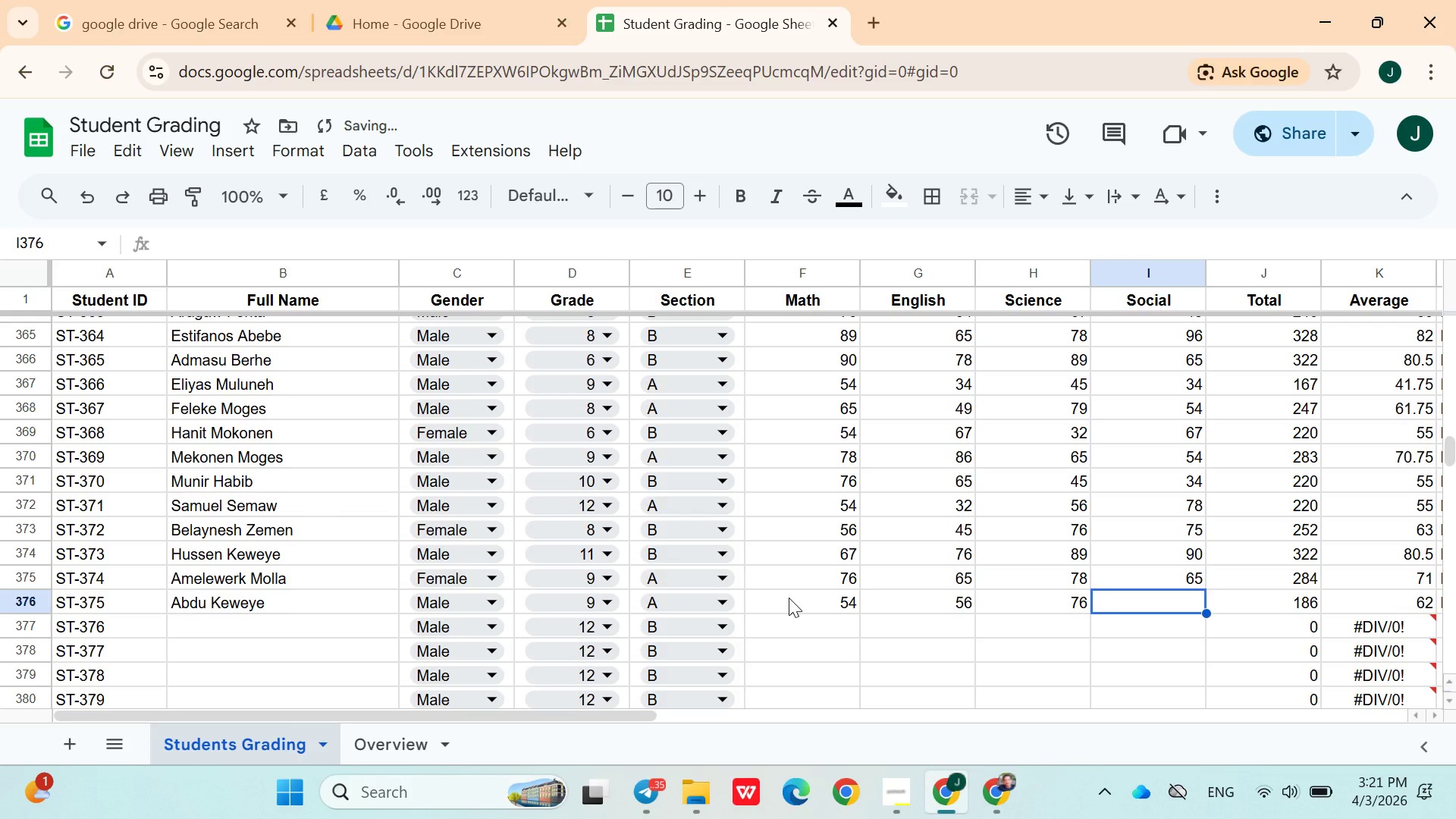 
type(43)
 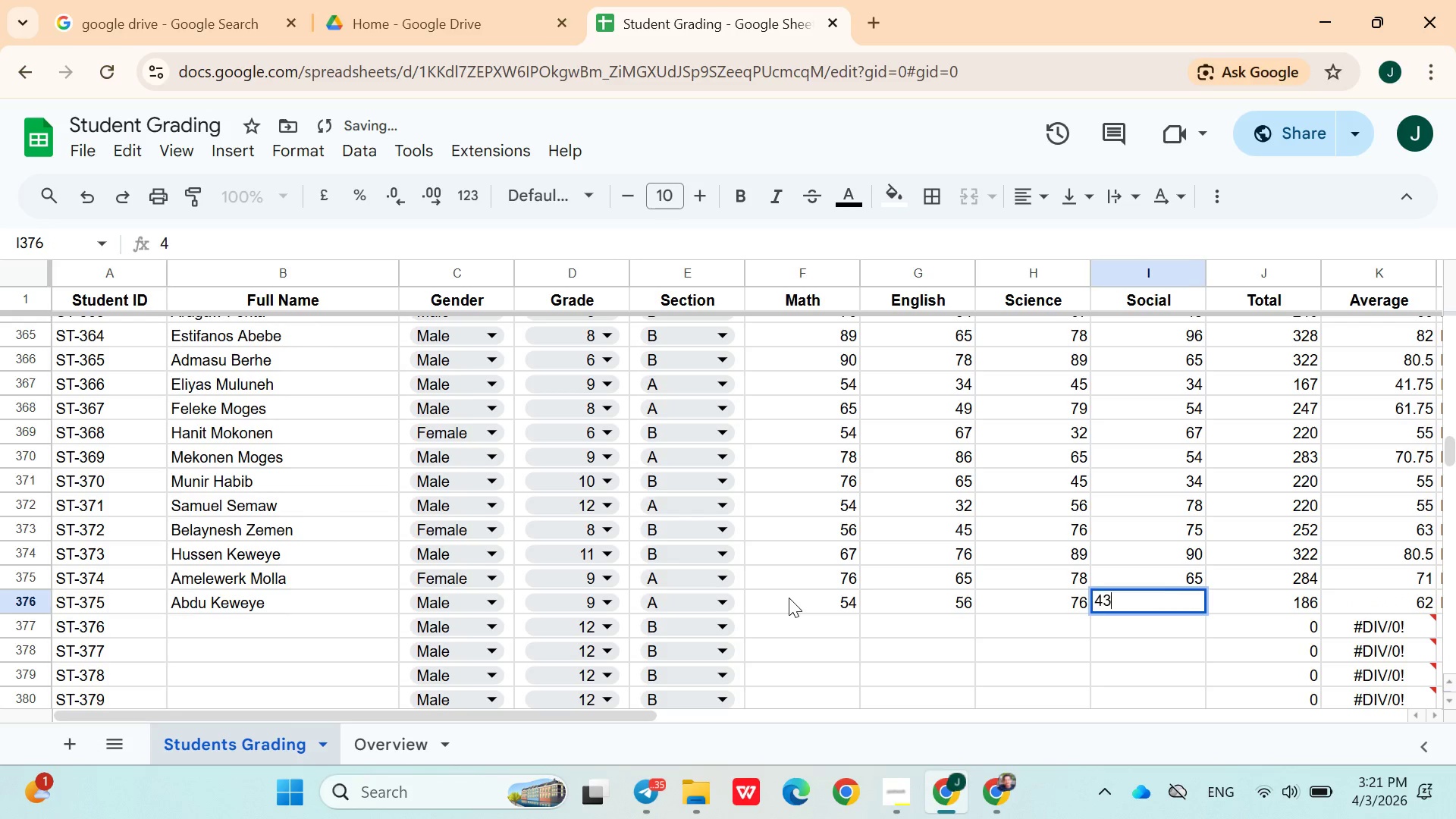 
key(ArrowRight)
 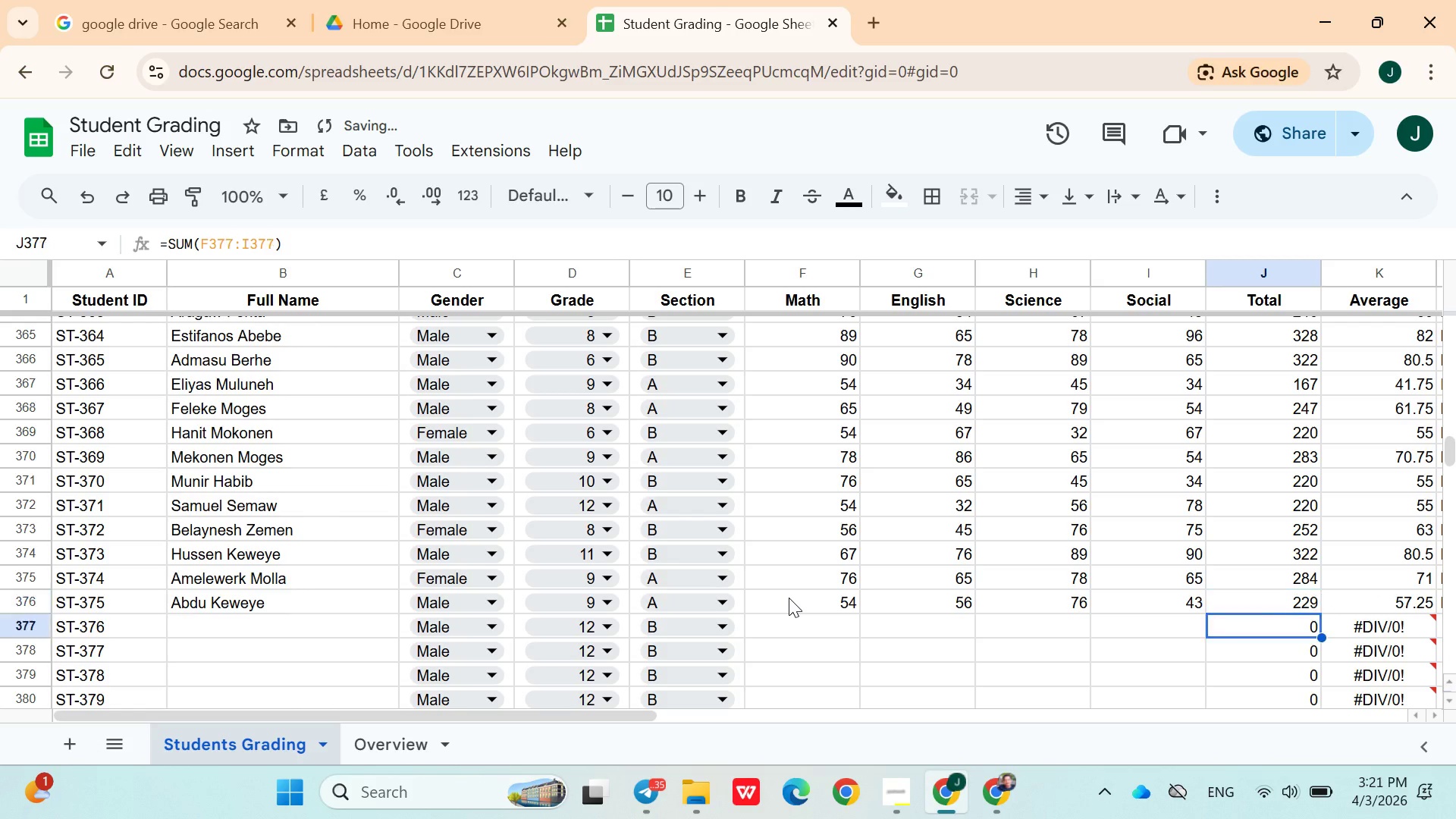 
key(ArrowDown)
 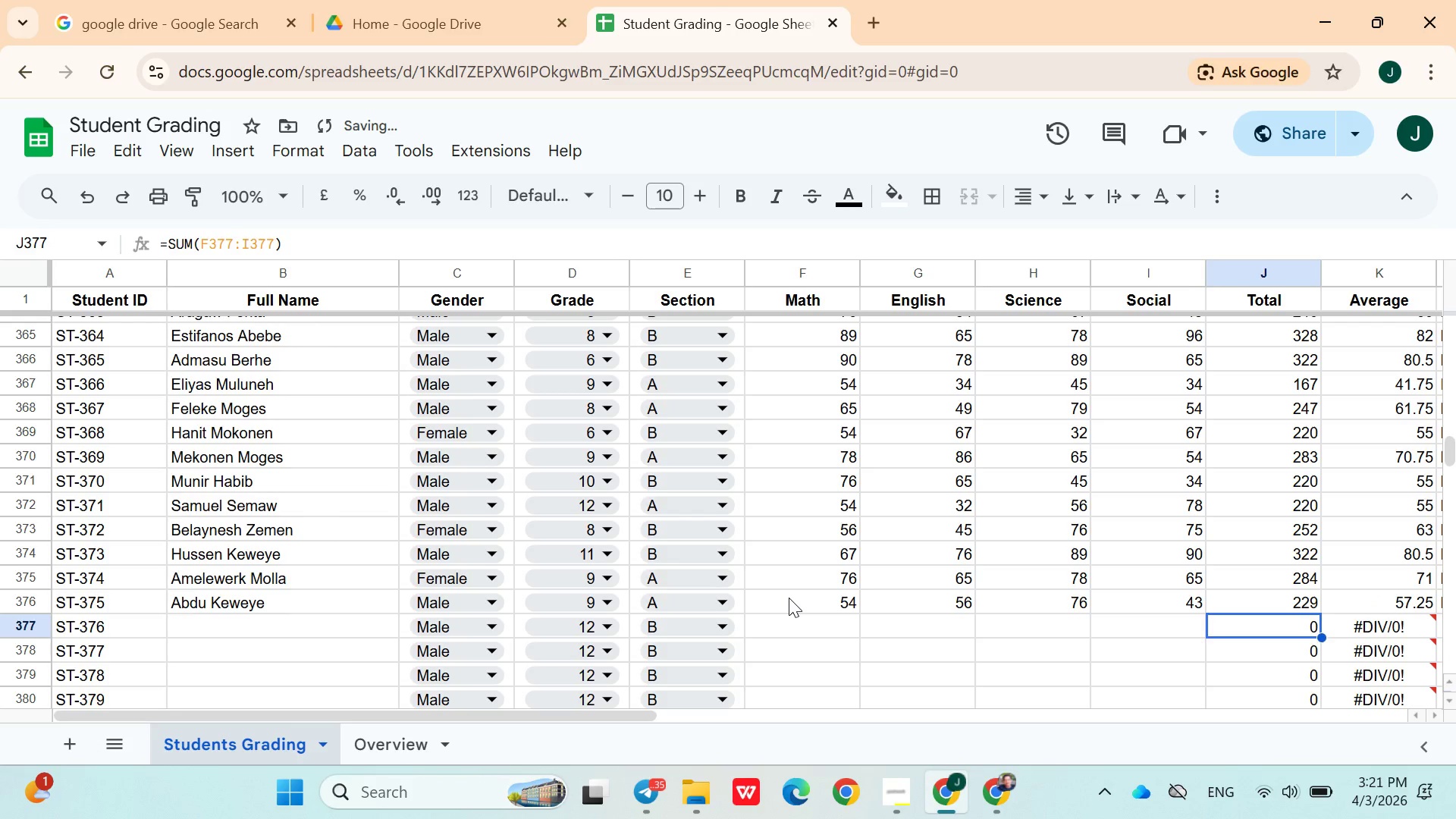 
hold_key(key=ArrowLeft, duration=0.95)
 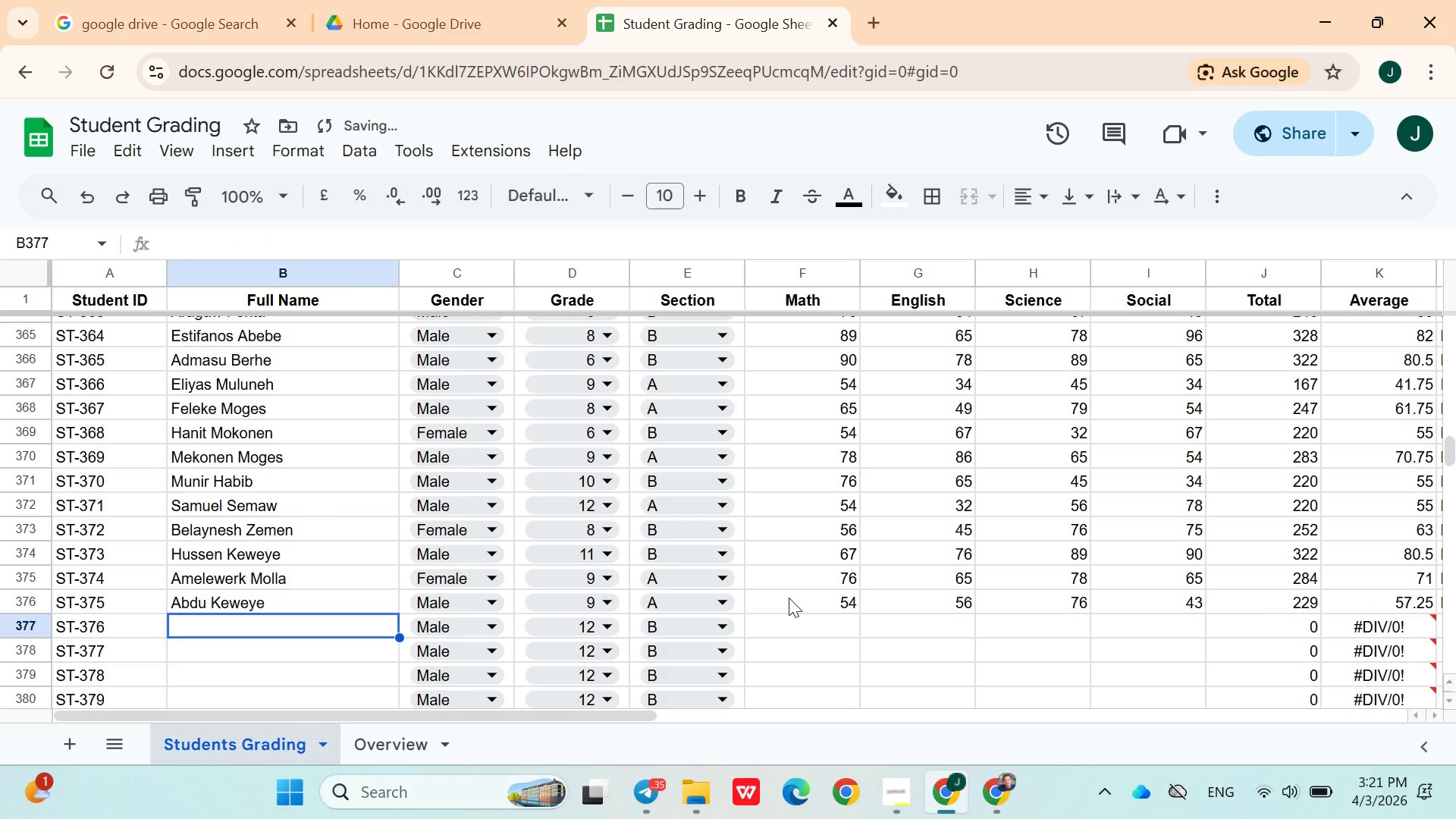 
key(ArrowRight)
 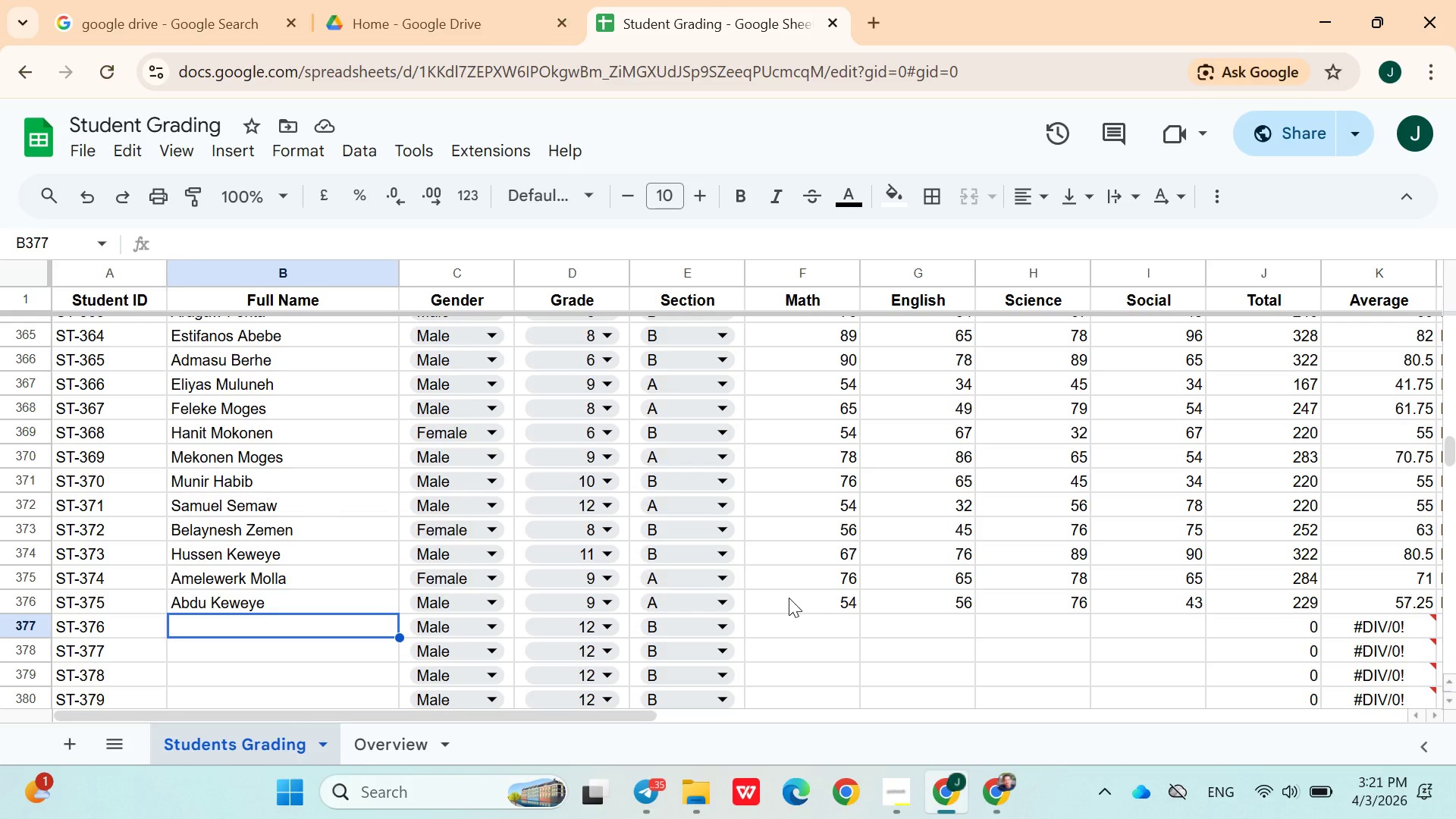 
wait(15.02)
 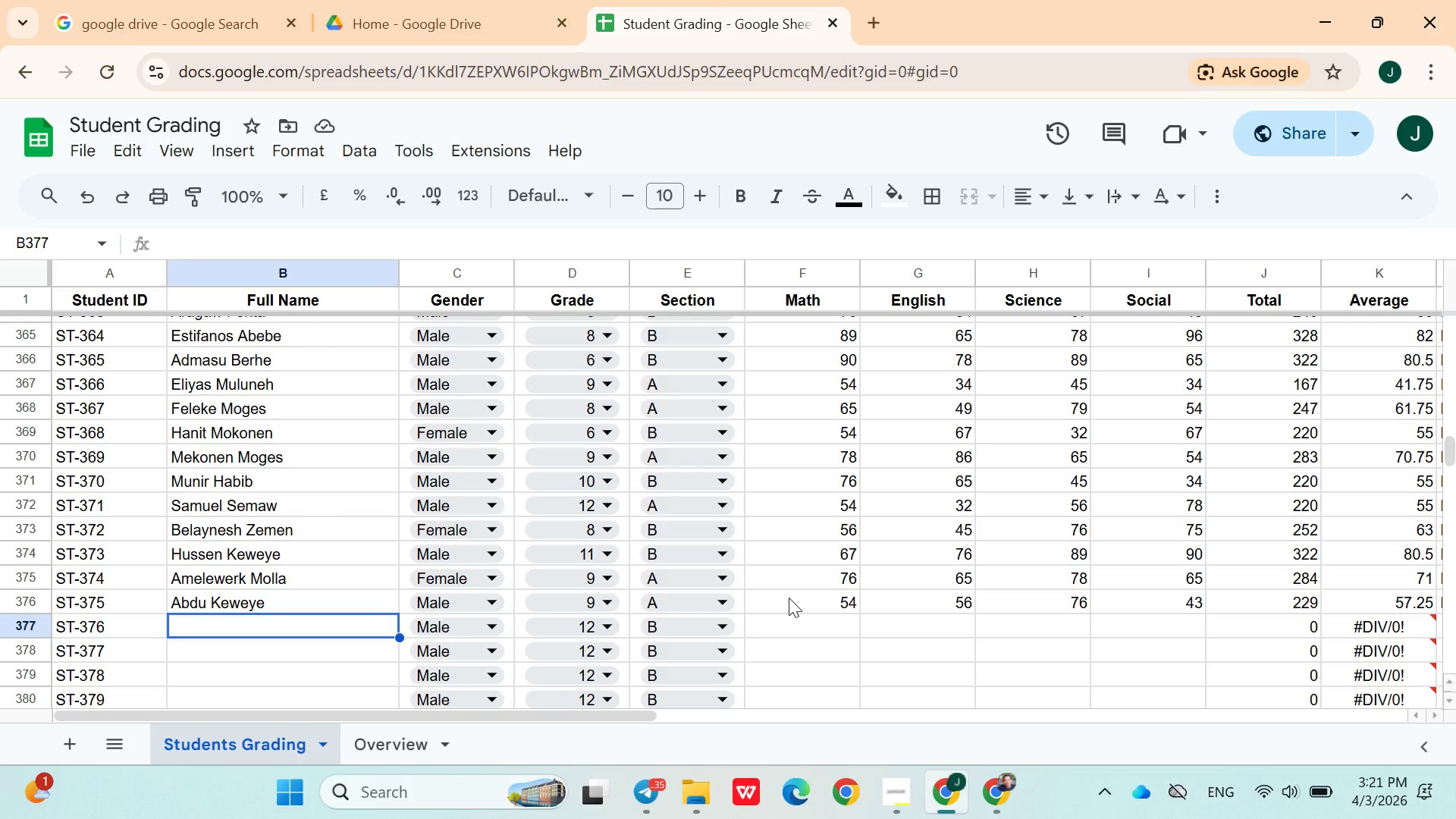 
type(Amsalu )
 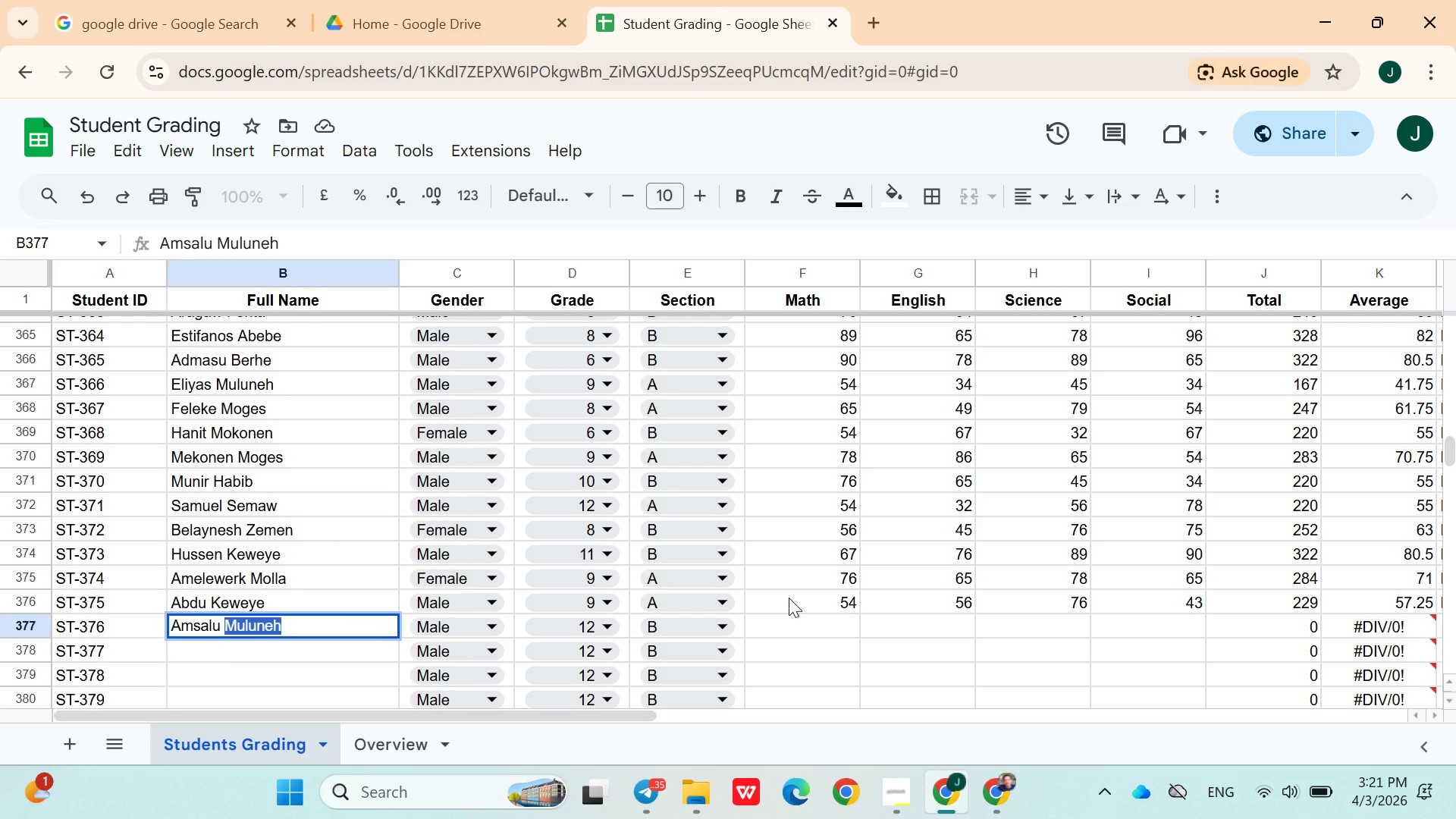 
wait(27.89)
 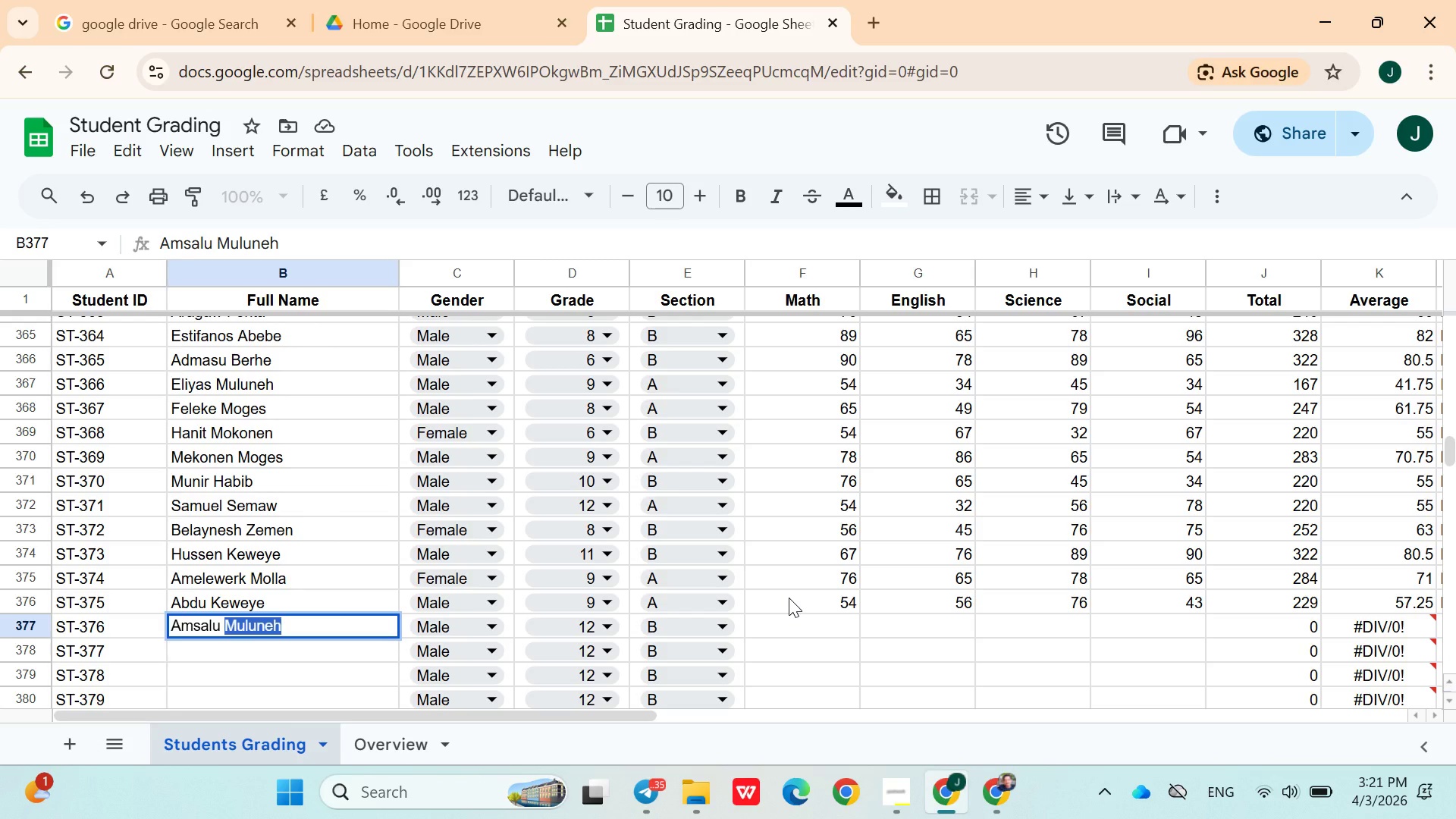 
type(Mesele)
 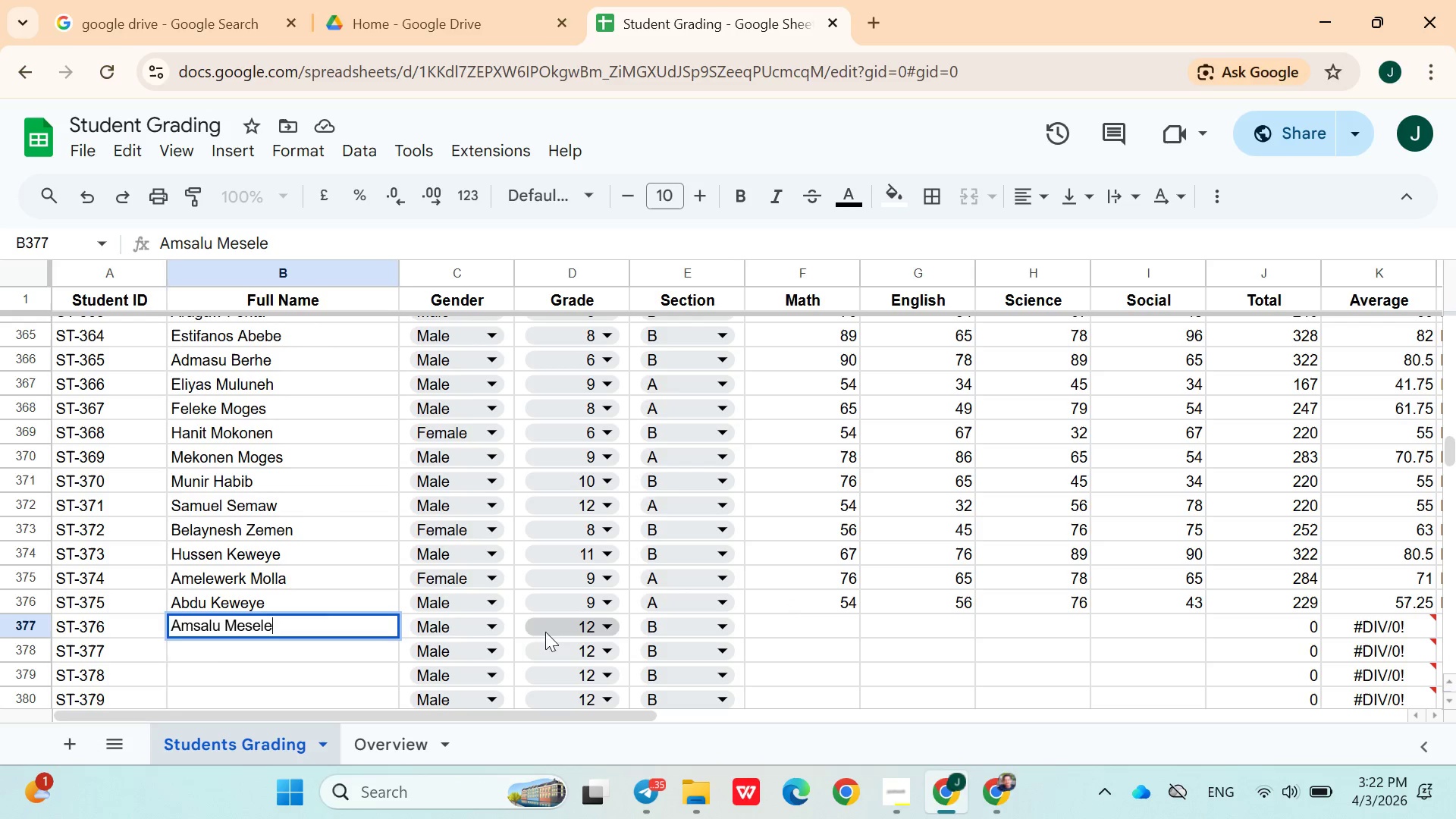 
left_click([494, 622])
 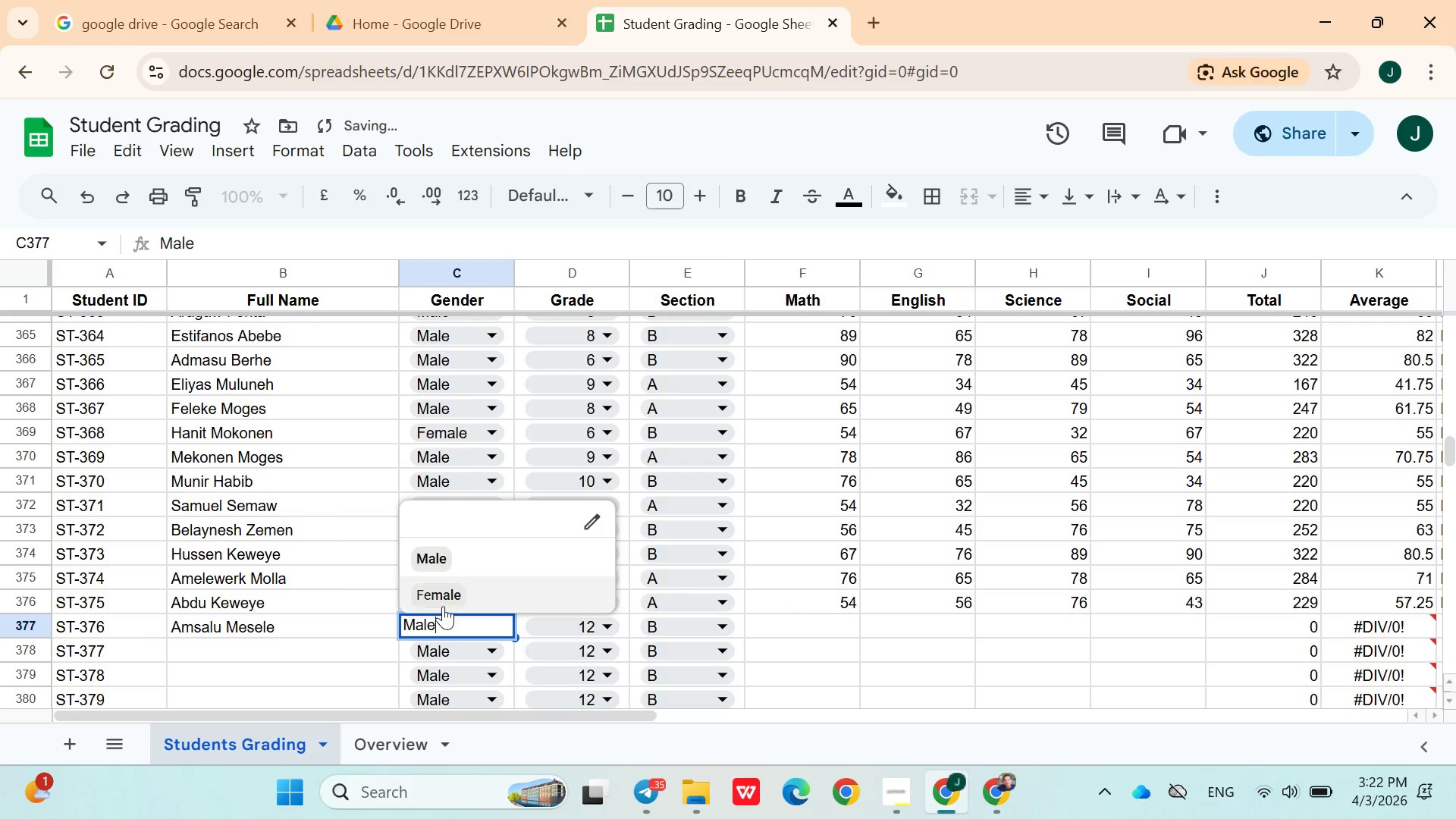 
left_click([442, 604])
 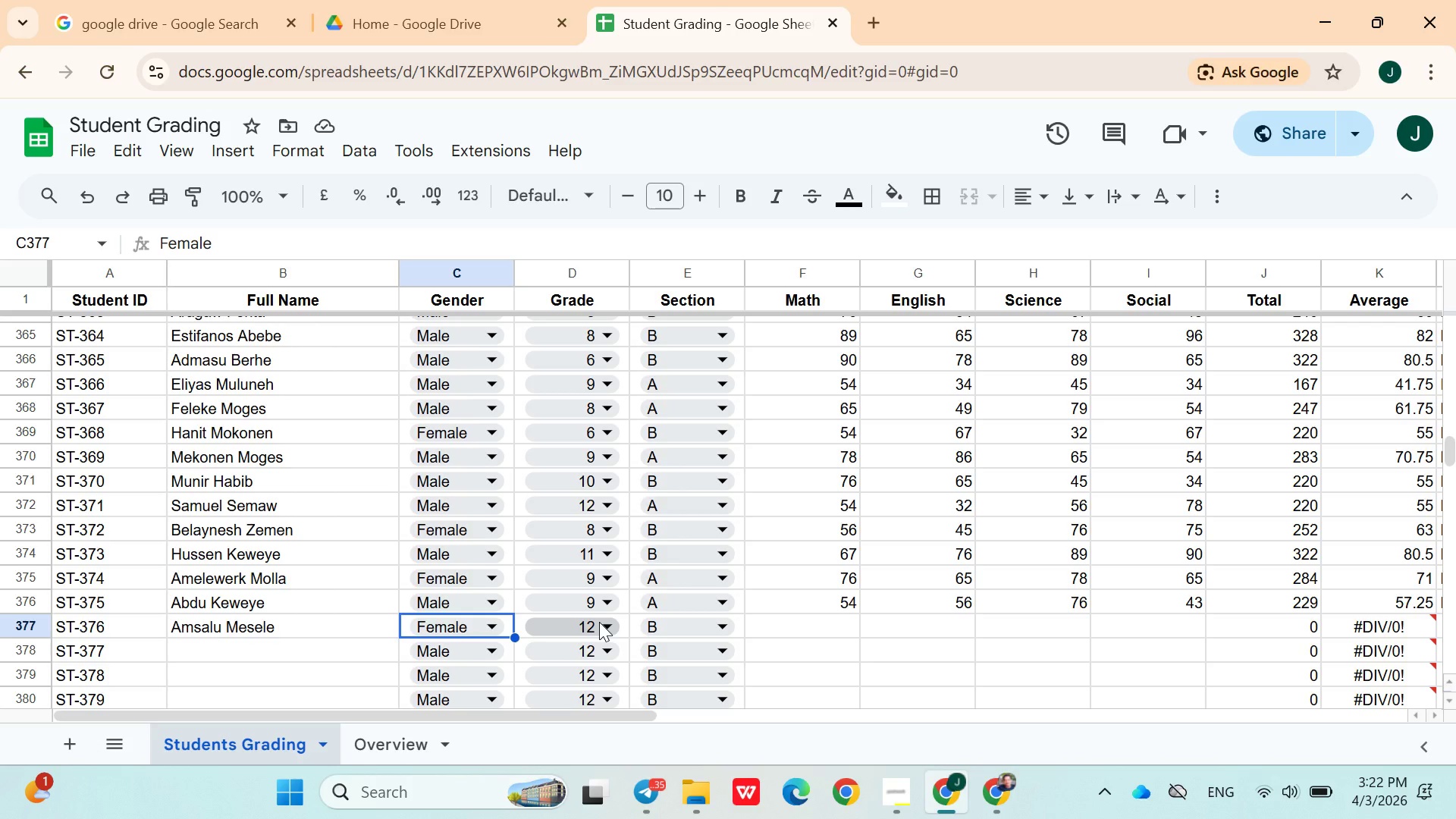 
wait(33.81)
 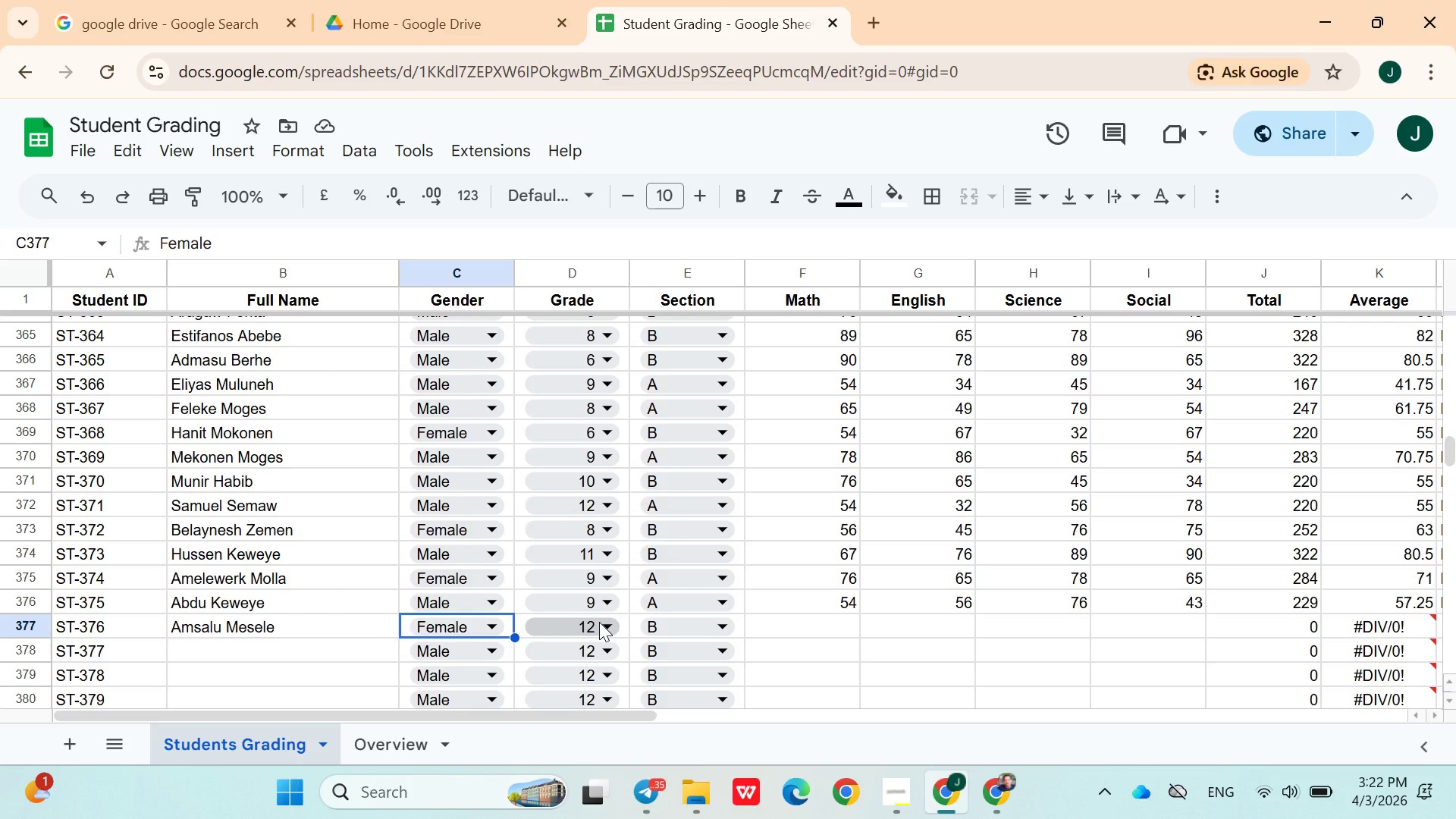 
left_click([599, 623])
 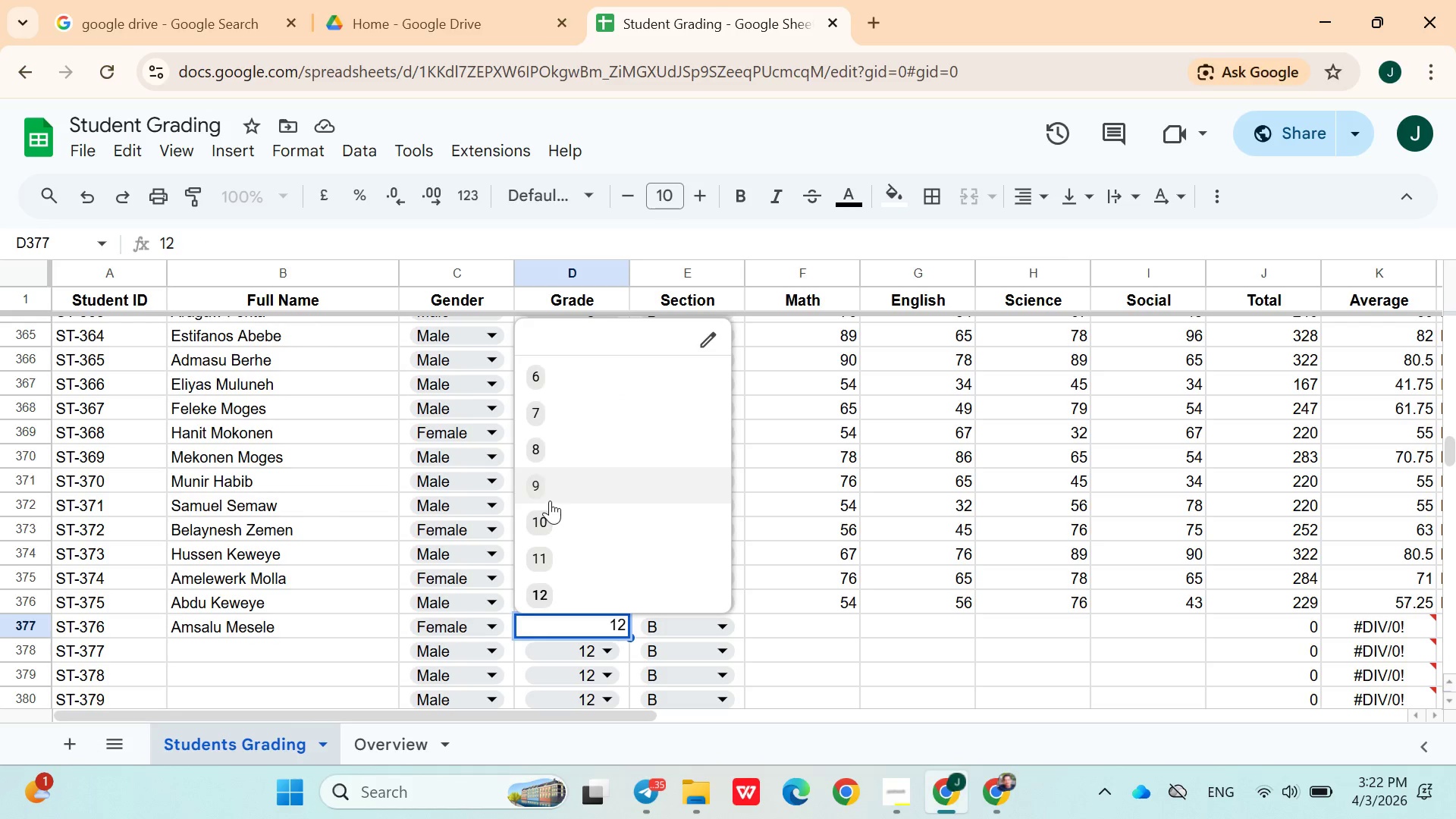 
left_click([552, 491])
 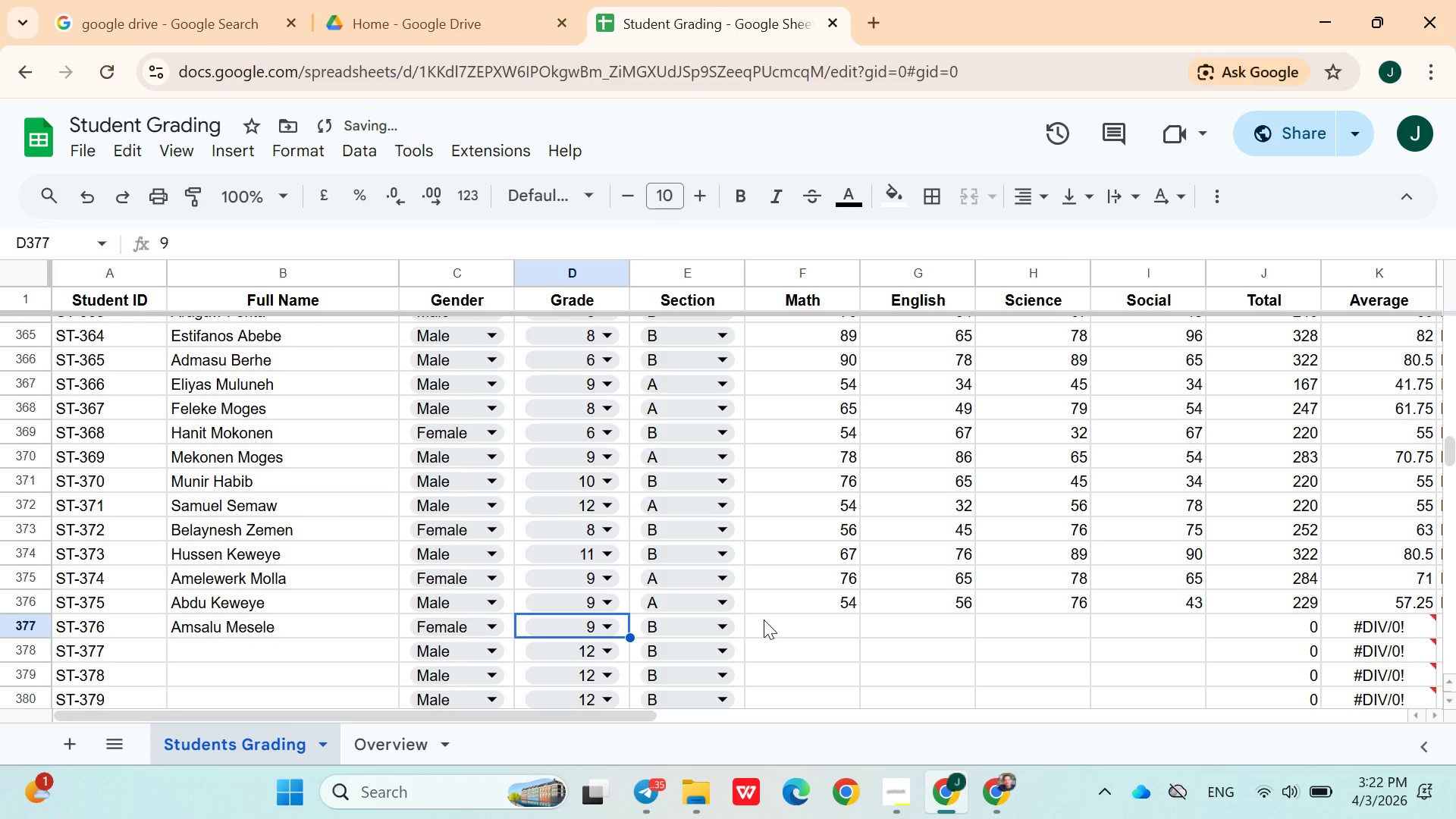 
left_click([764, 620])
 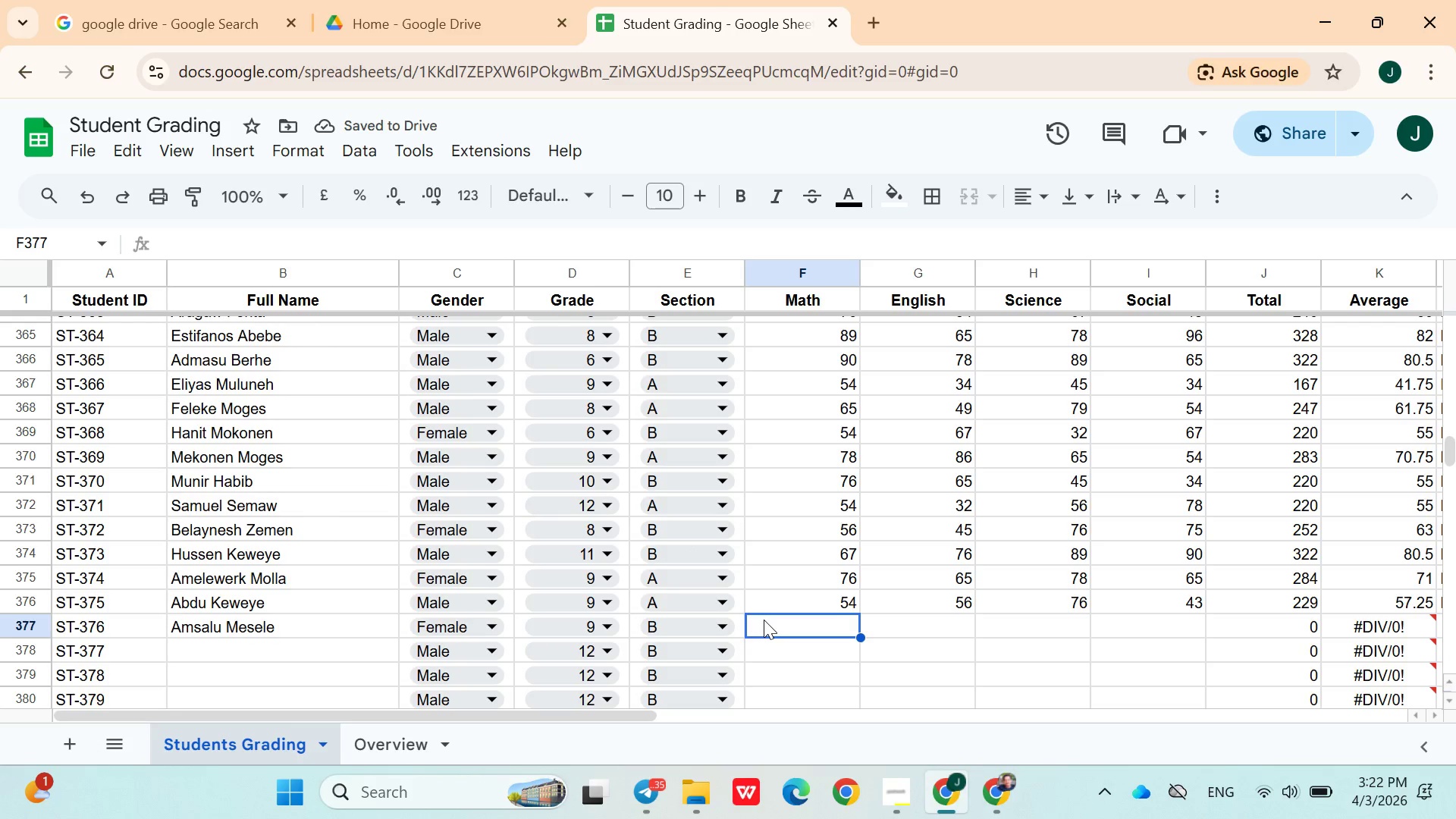 
key(BrightnessDown)
 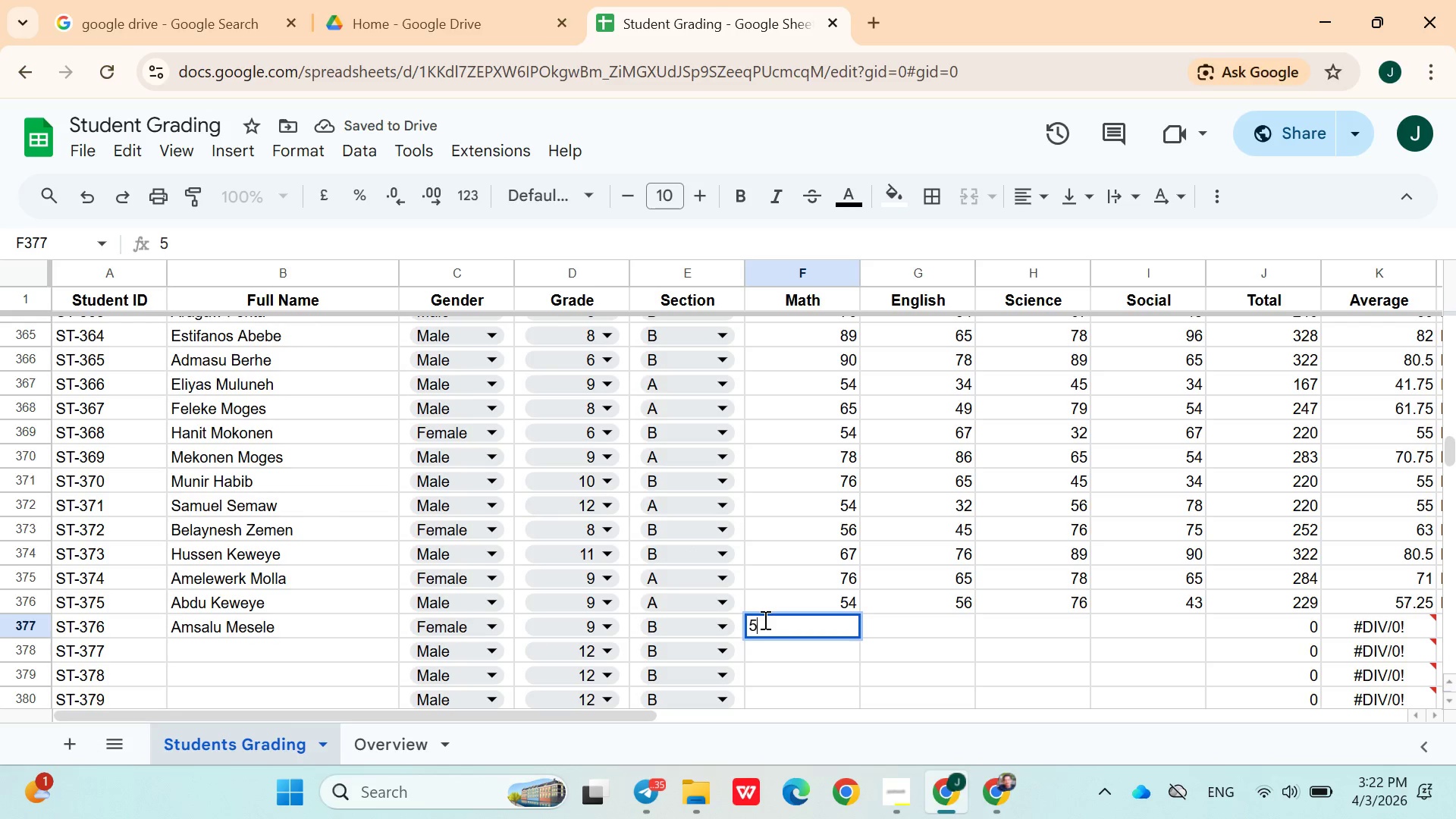 
key(5)
 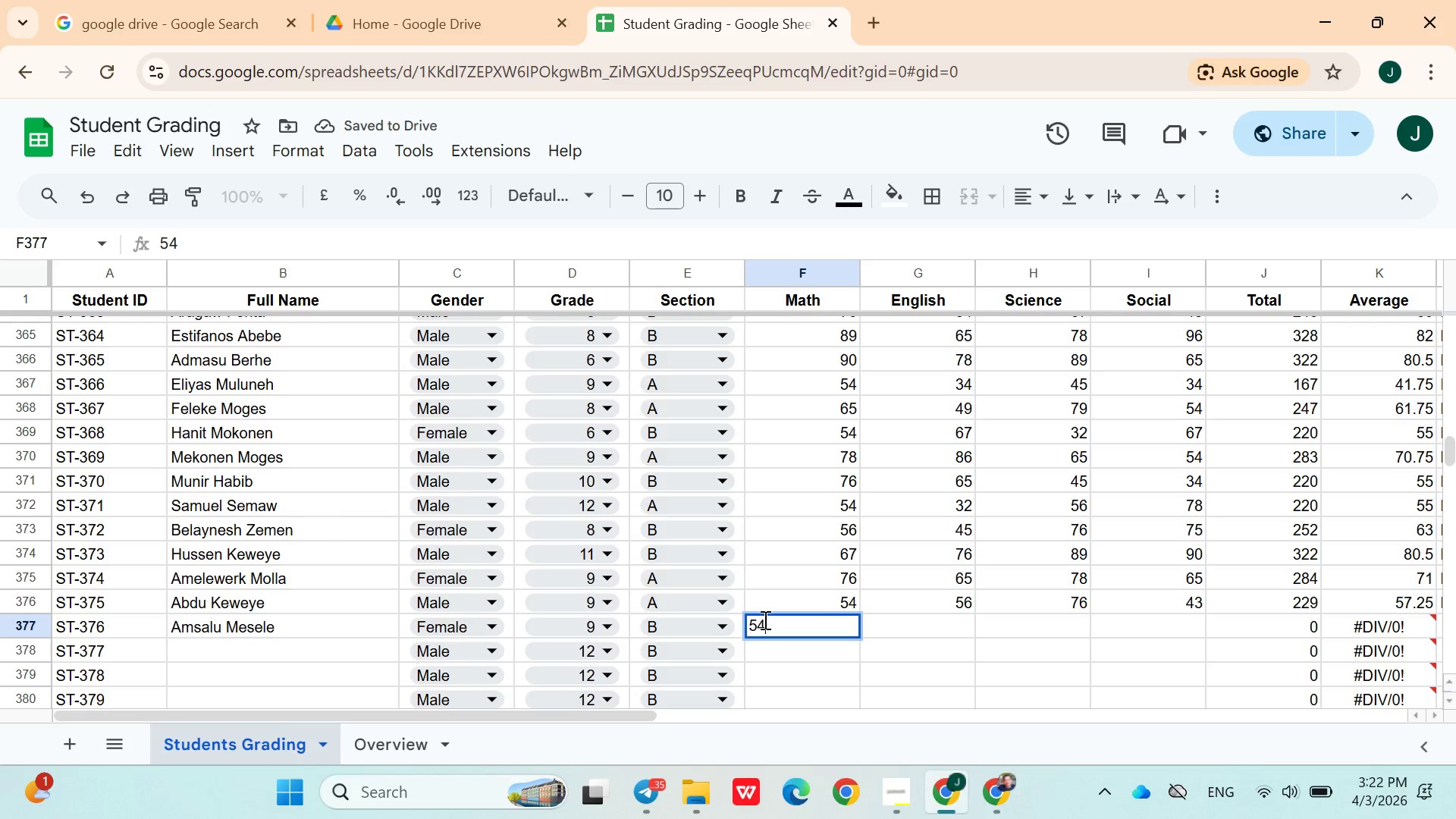 
key(4)
 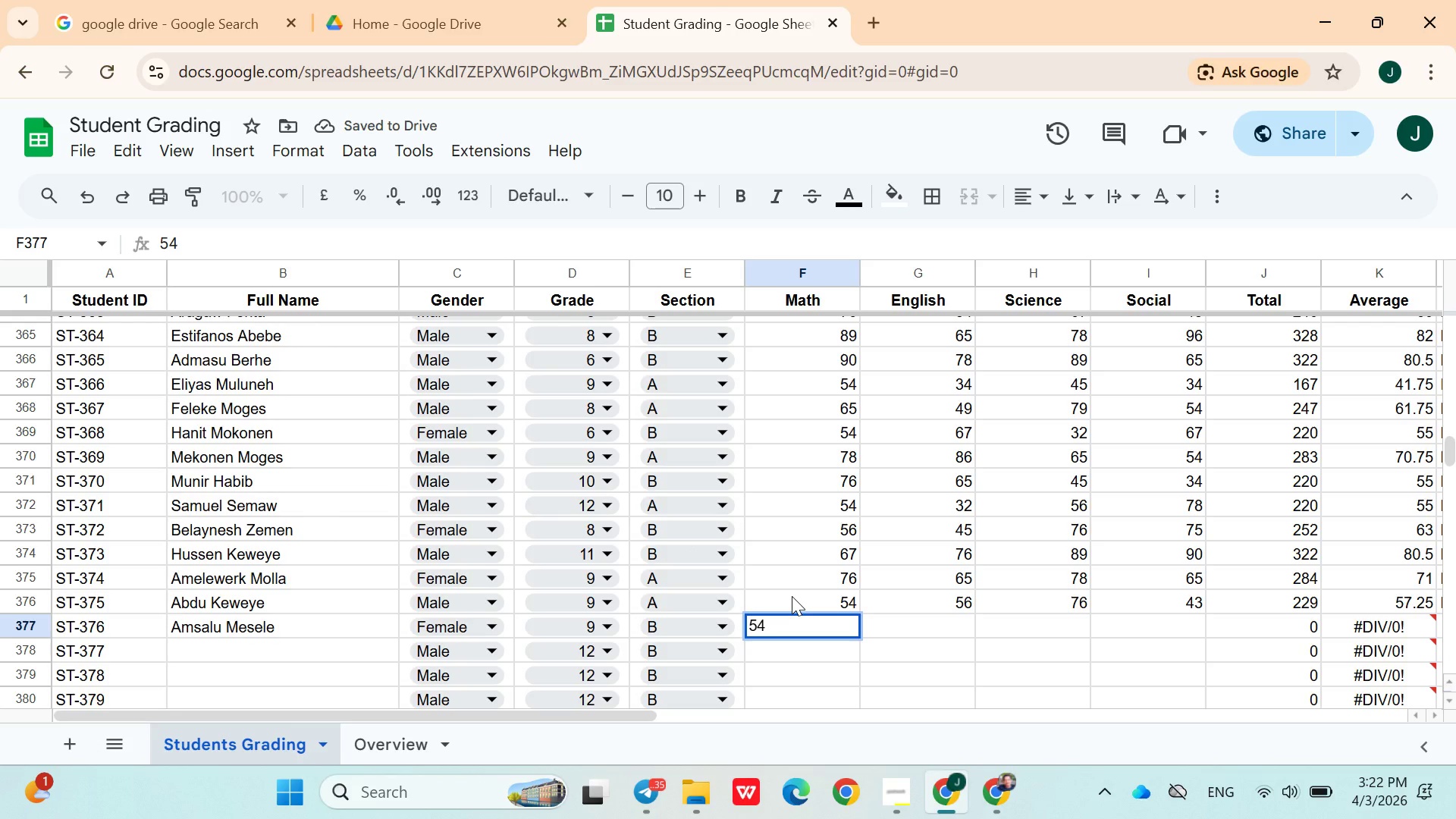 
key(Backspace)
 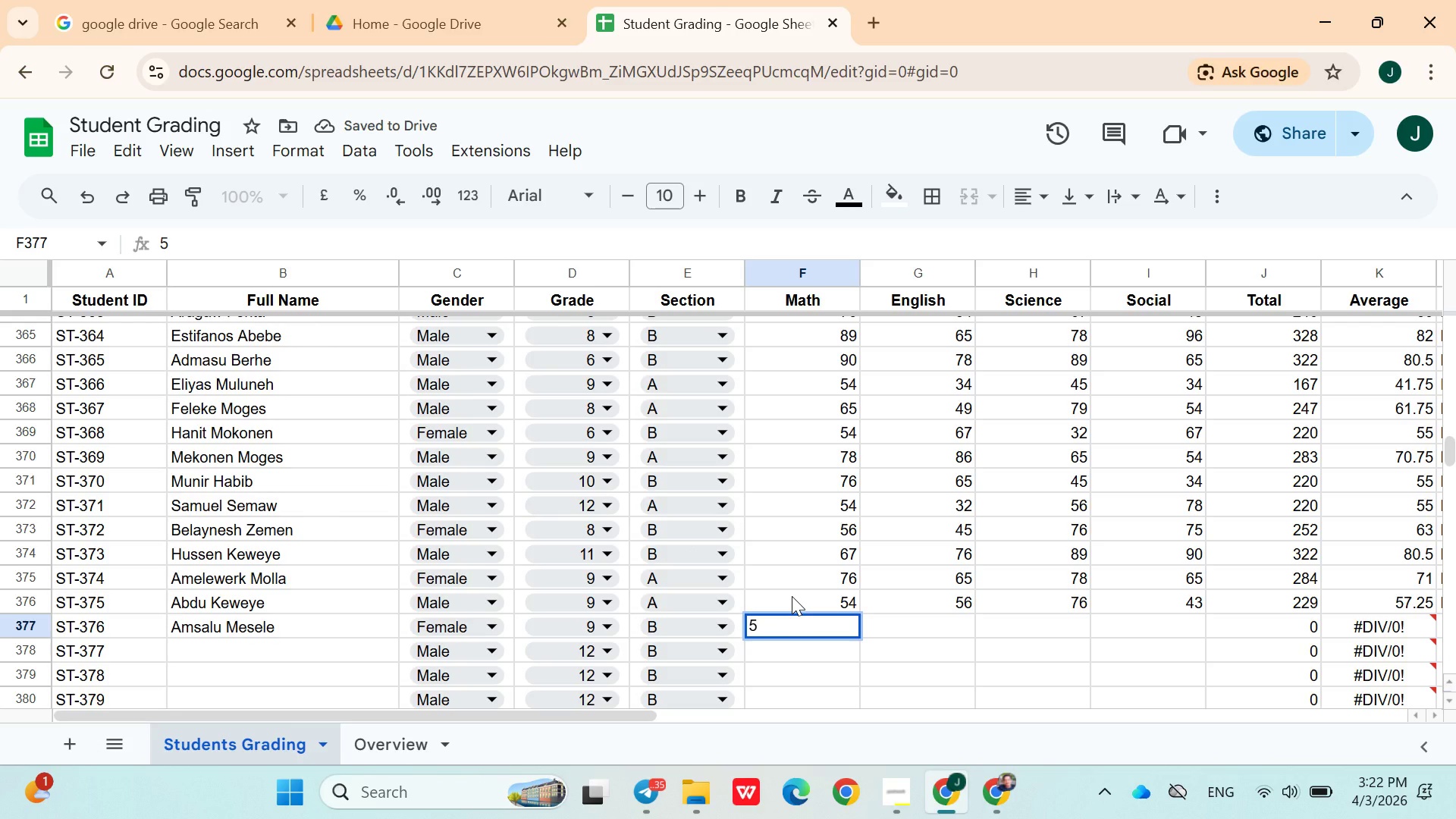 
key(6)
 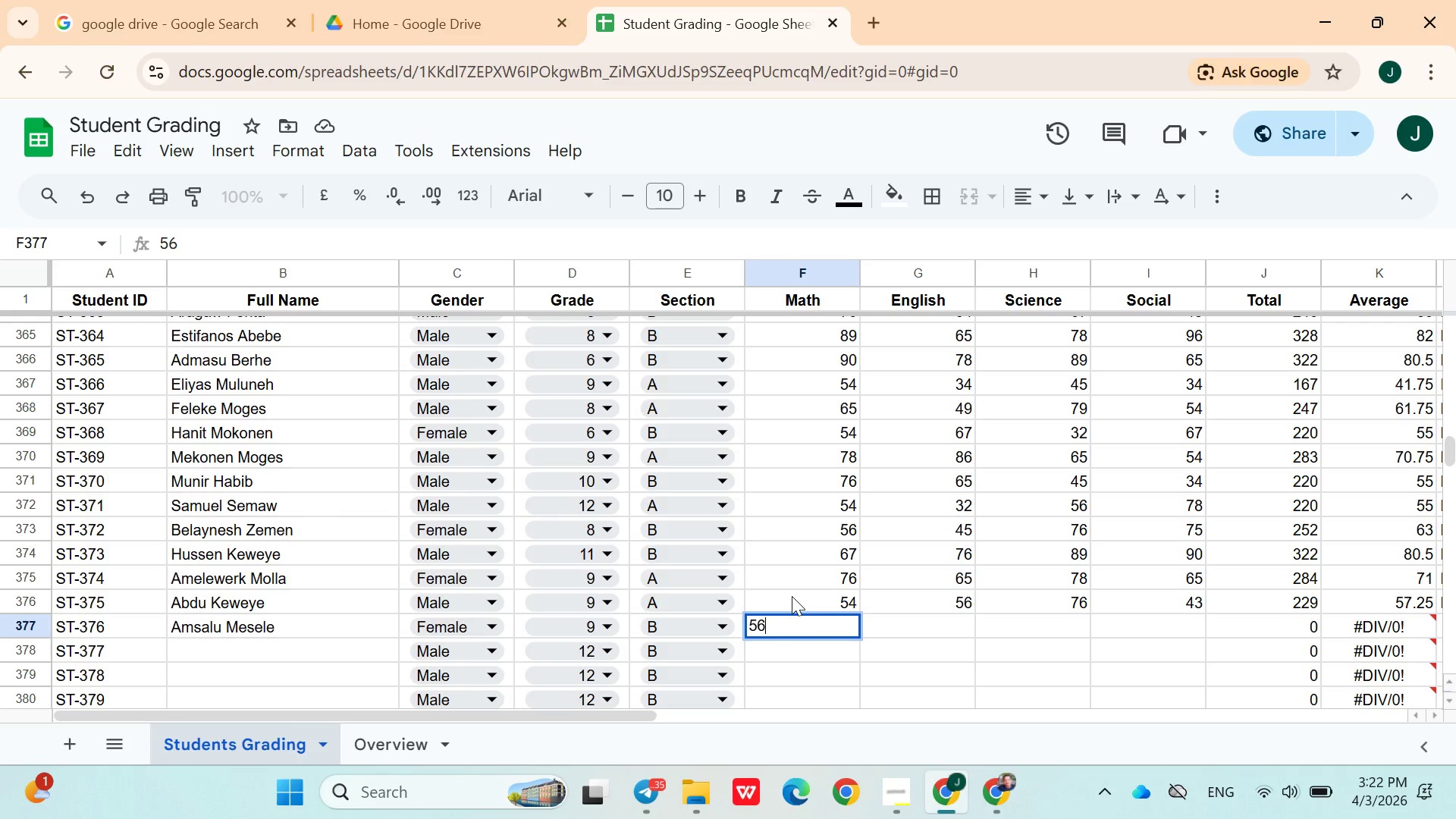 
key(ArrowRight)
 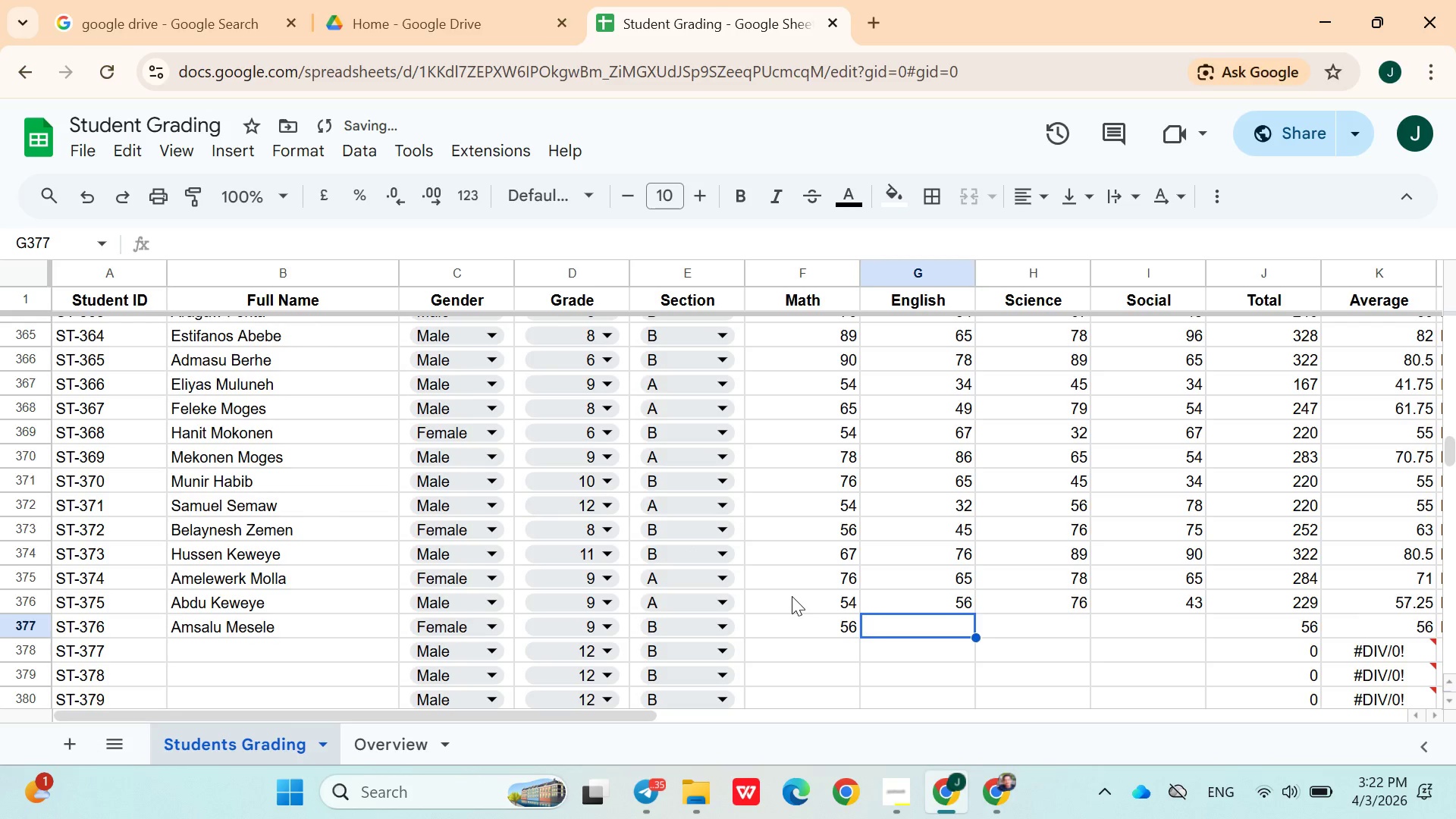 
type(67)
 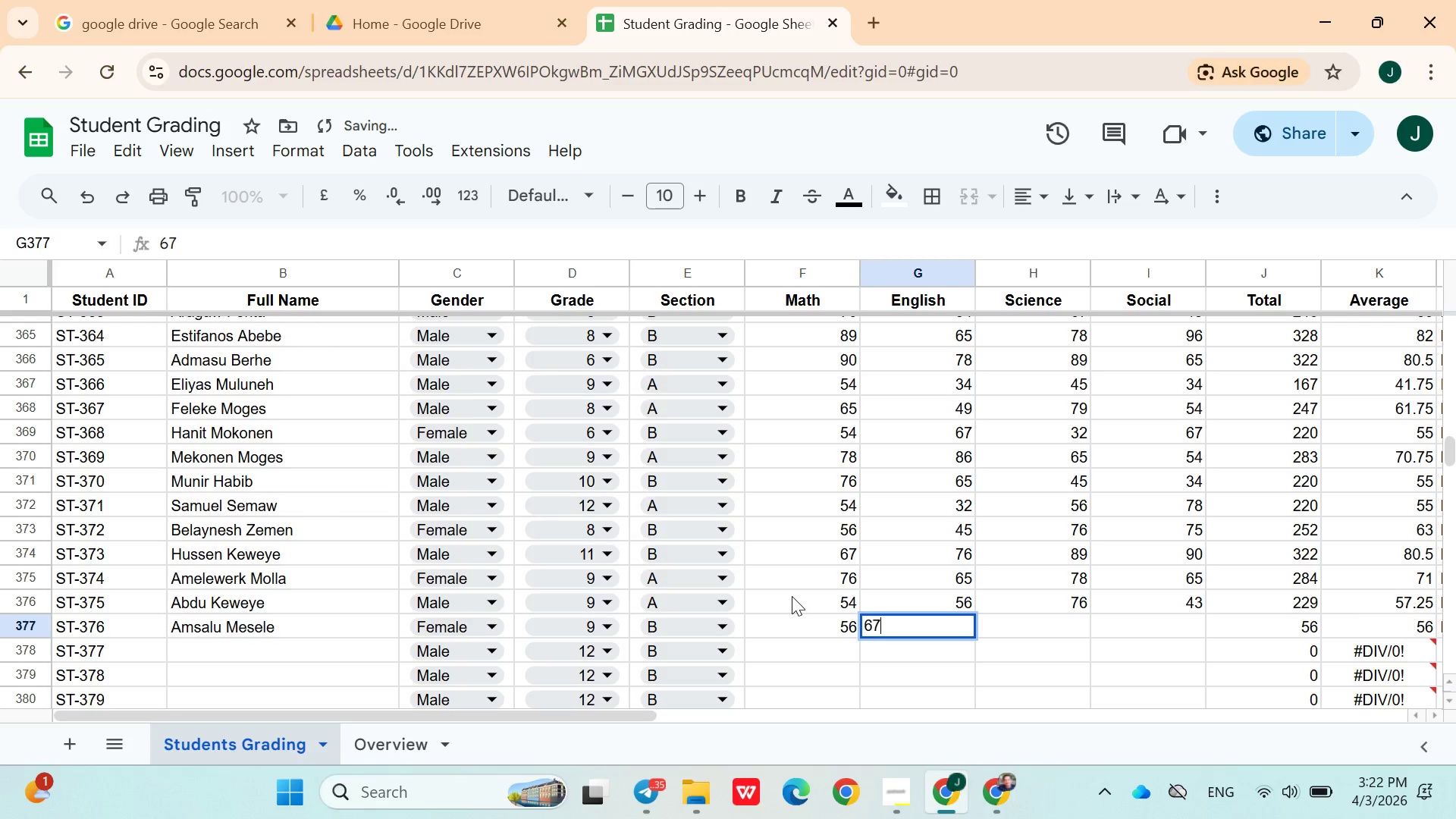 
key(ArrowRight)
 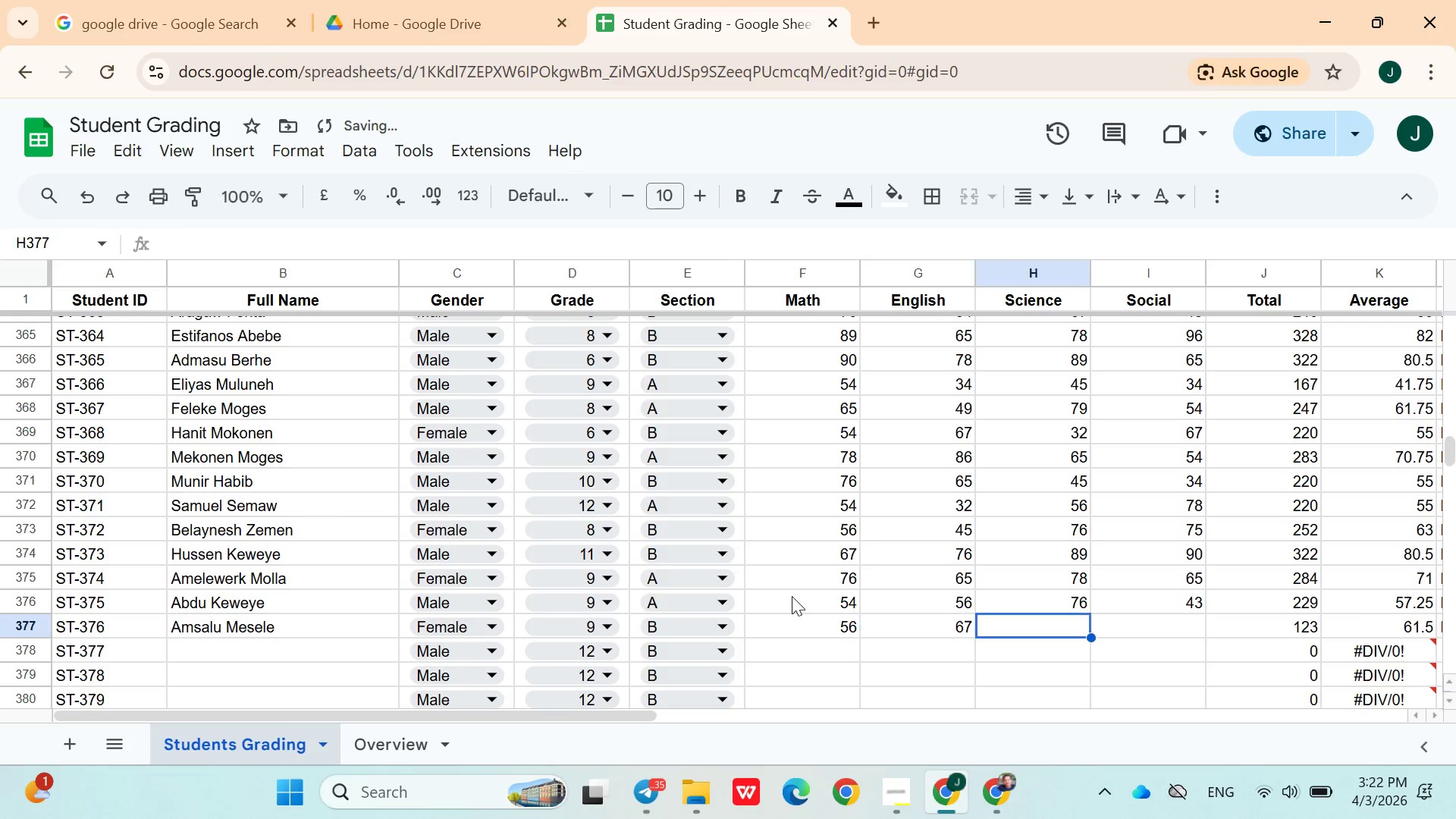 
type(87)
 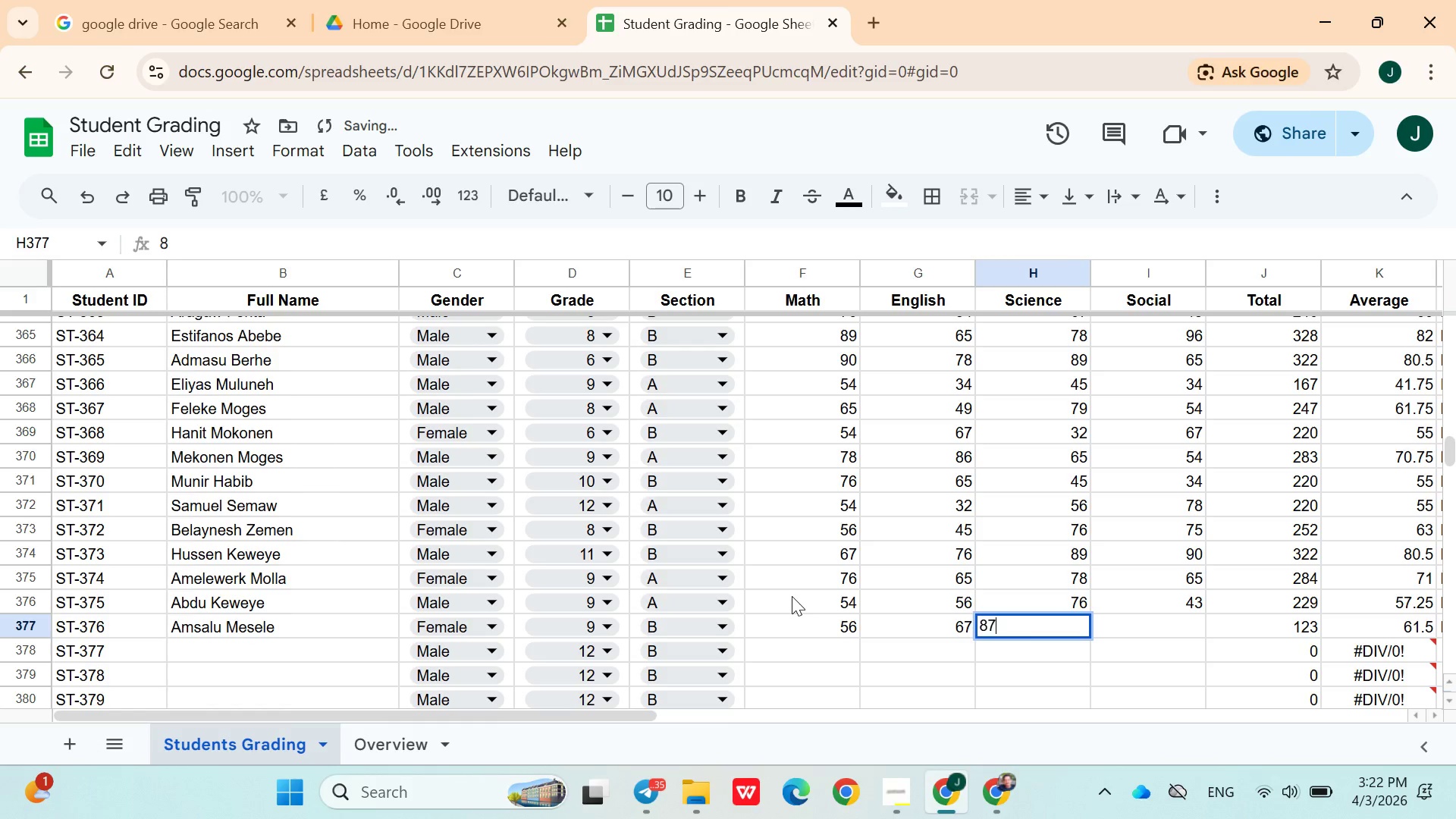 
key(ArrowRight)
 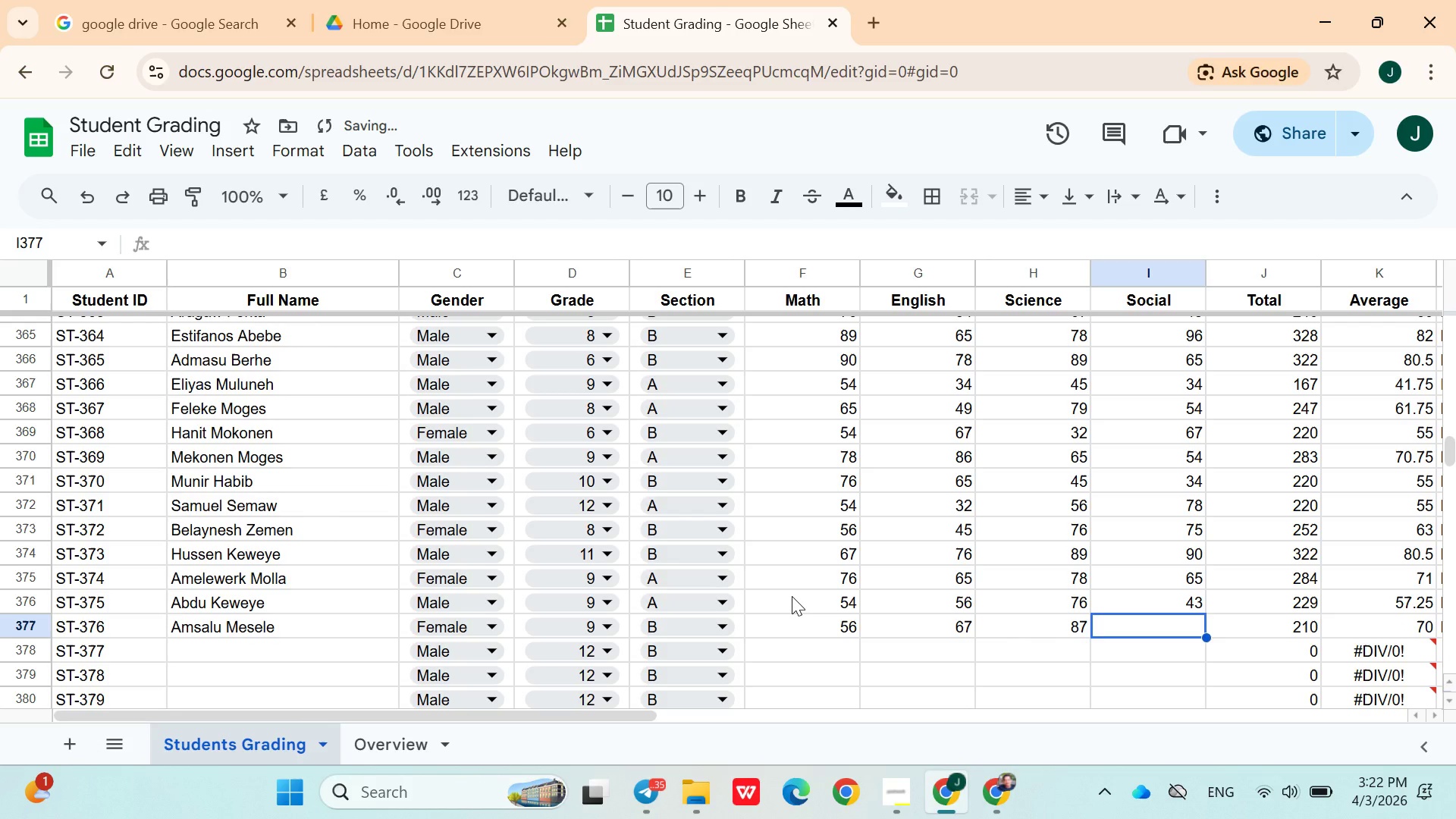 
type(34)
 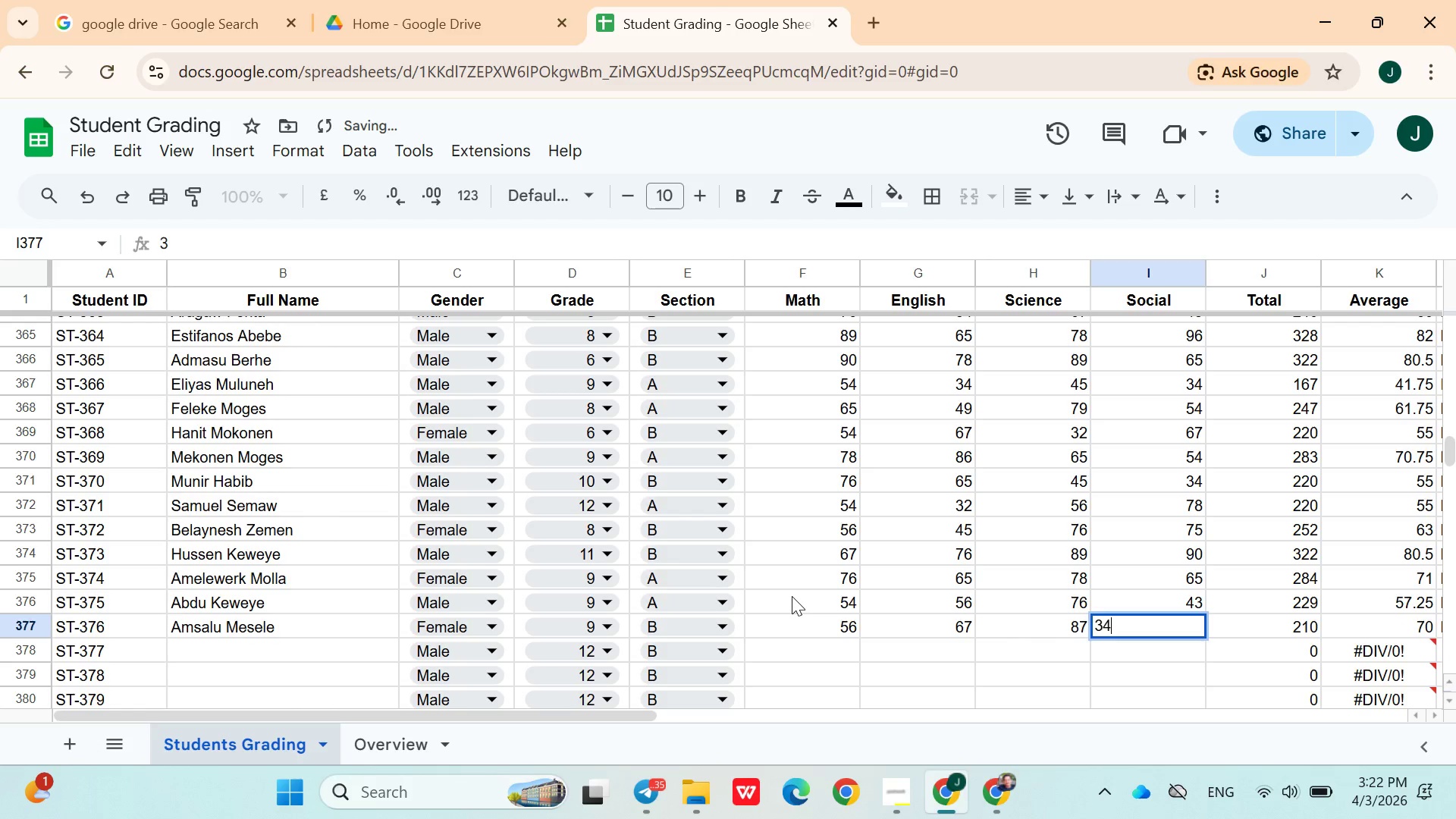 
key(ArrowDown)
 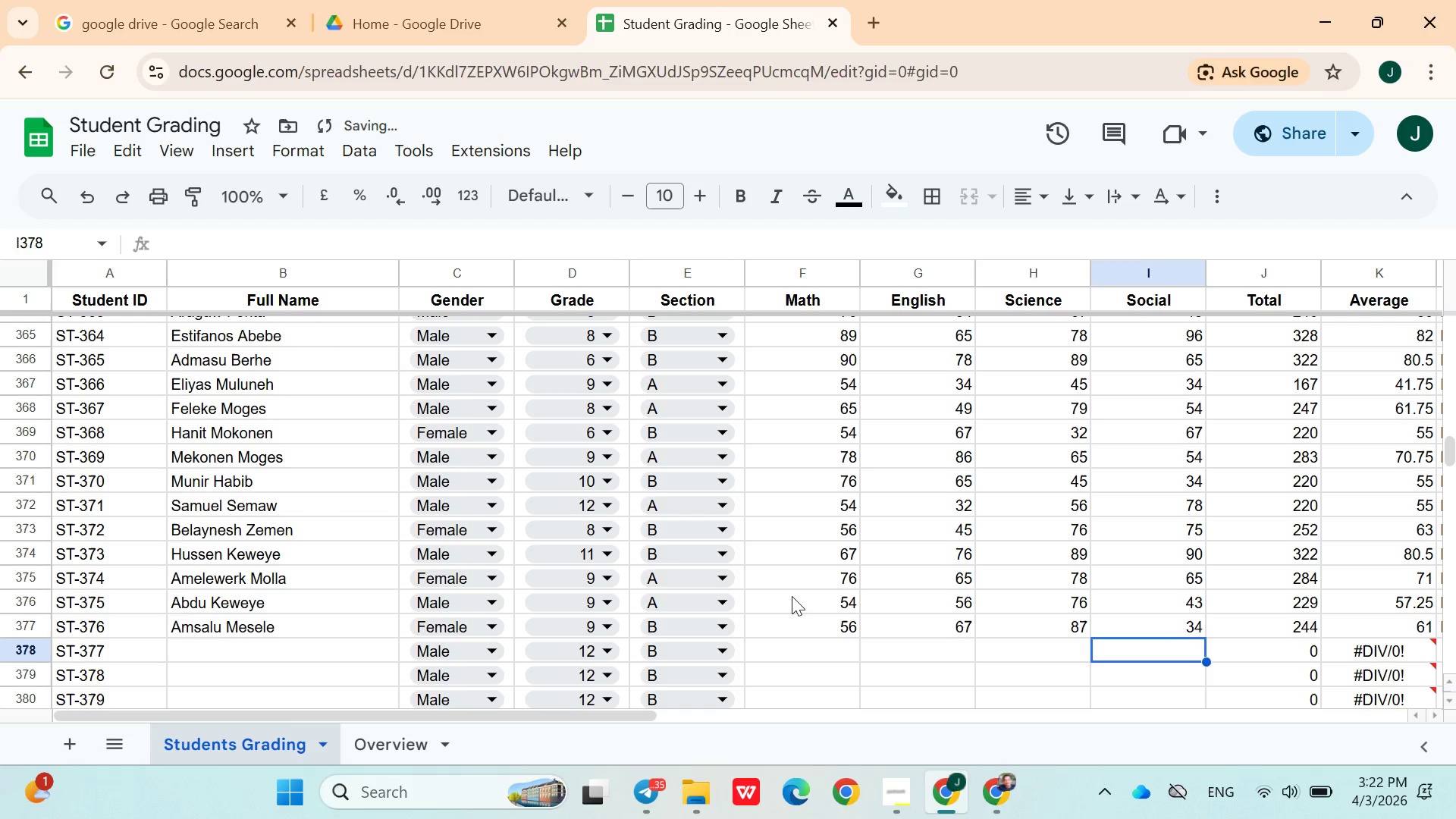 
hold_key(key=ArrowLeft, duration=1.09)
 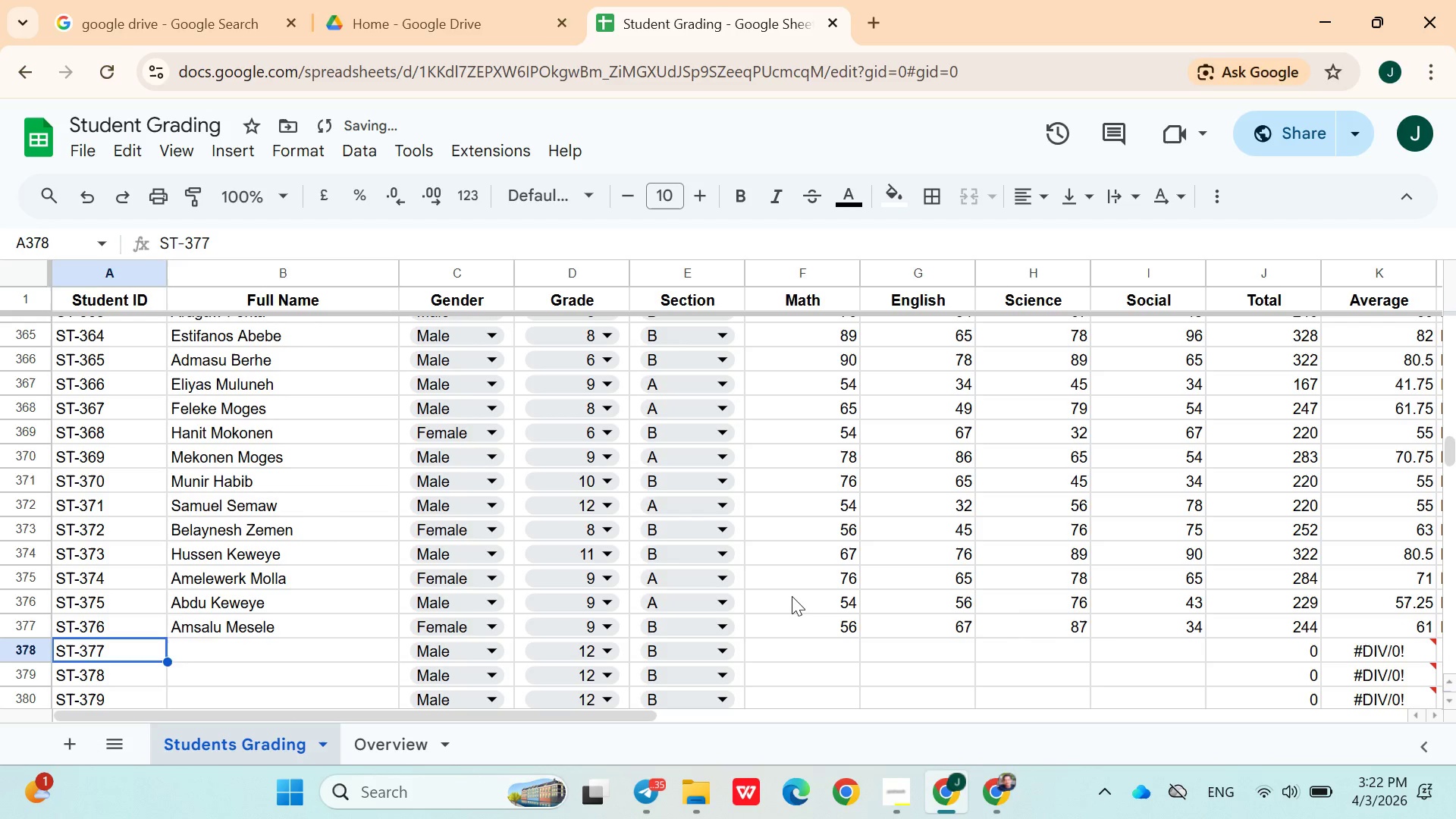 
key(ArrowRight)
 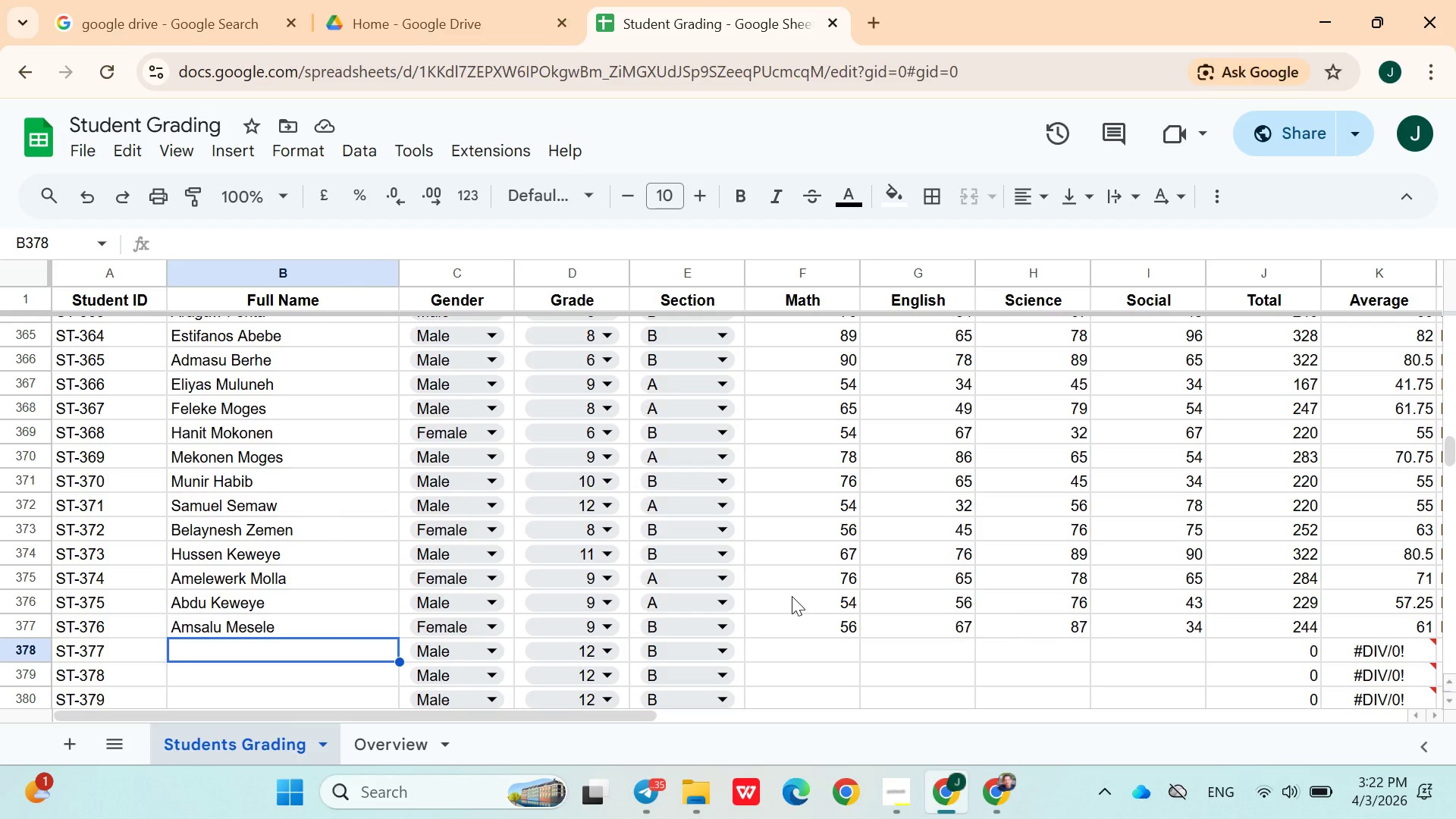 
wait(11.97)
 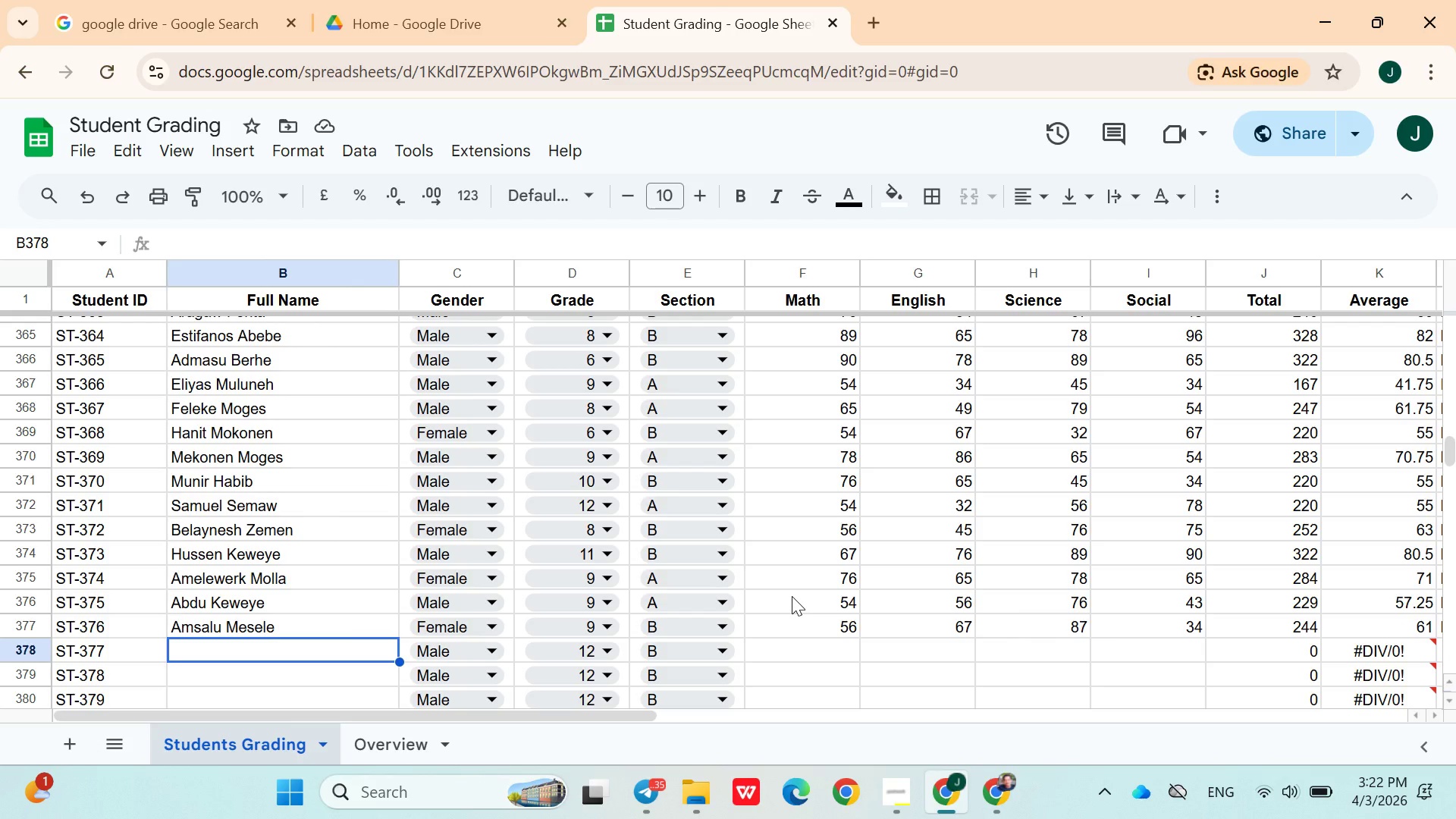 
type(Asma)
 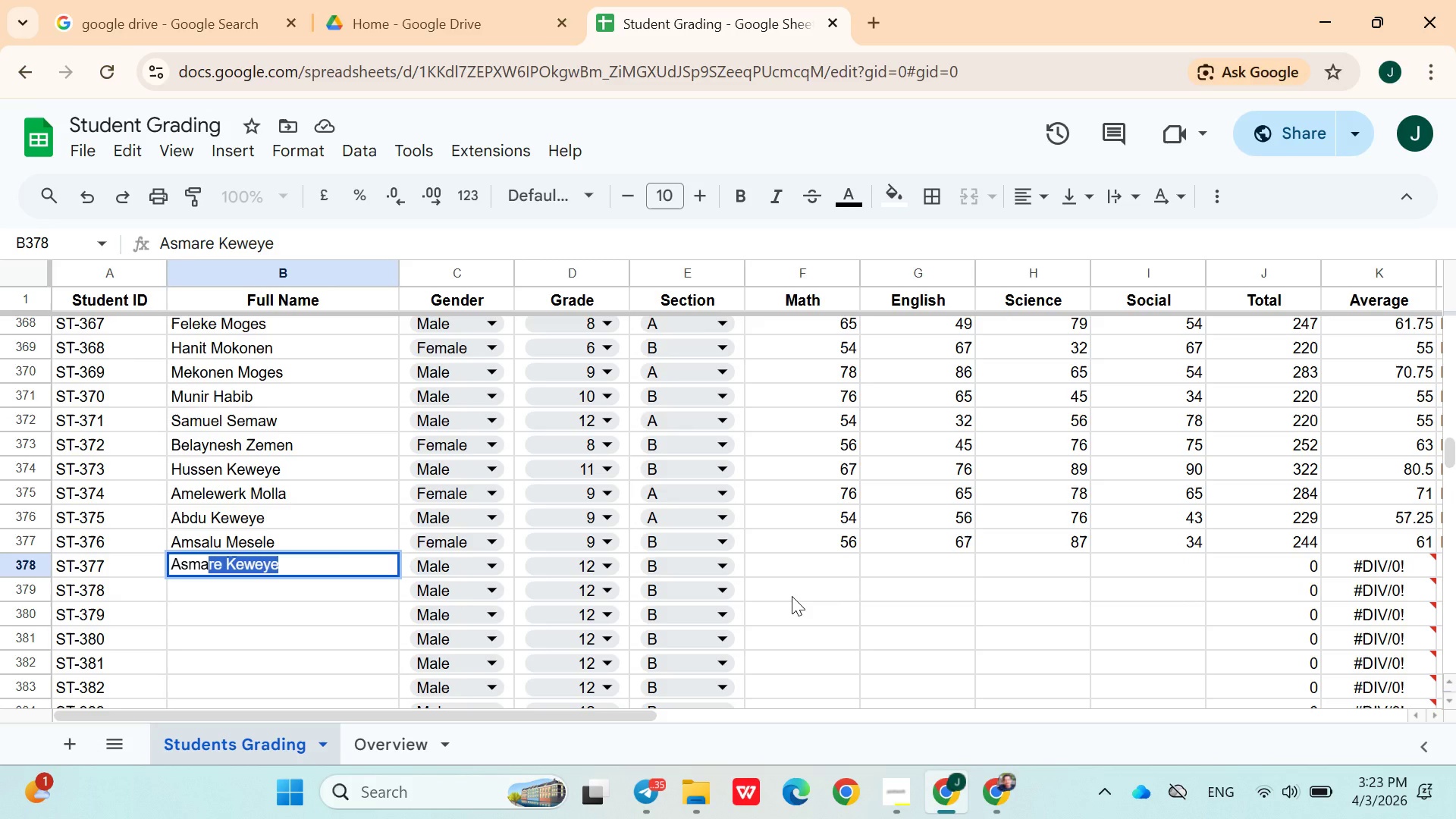 
key(Backspace)
key(Backspace)
key(Backspace)
key(Backspace)
key(Backspace)
type(Tesema Asmare)
 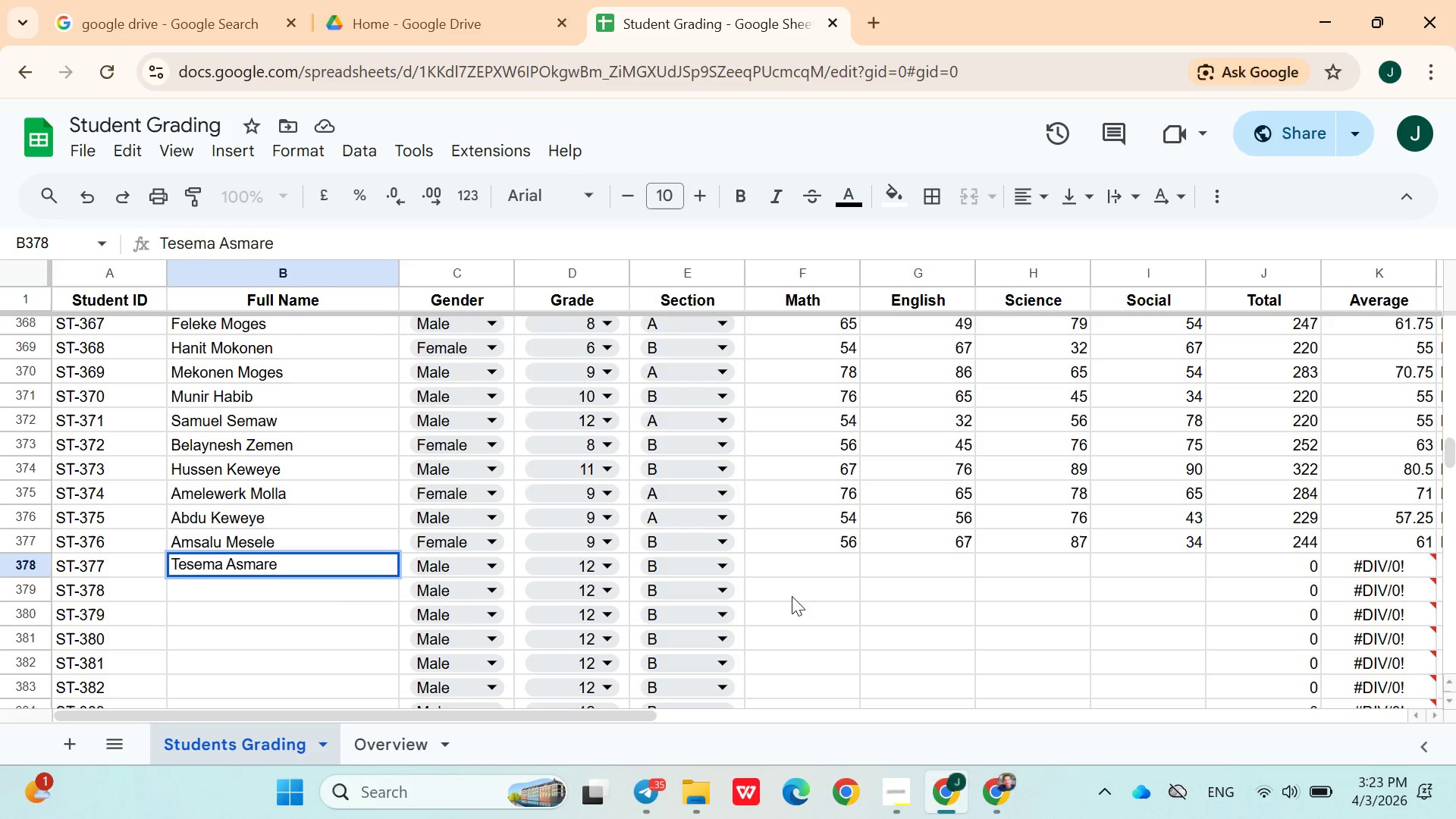 
left_click([611, 565])
 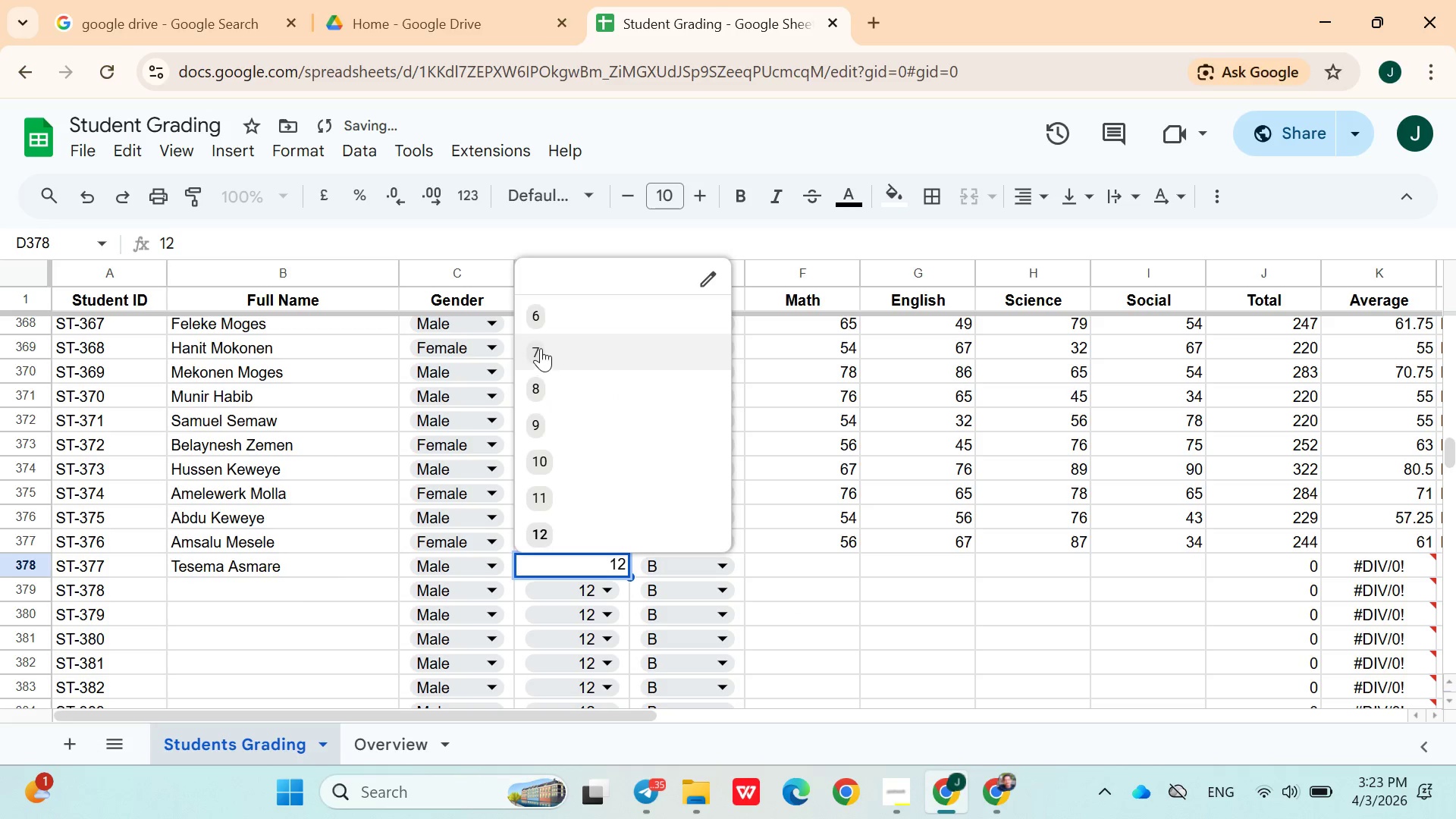 
left_click([545, 322])
 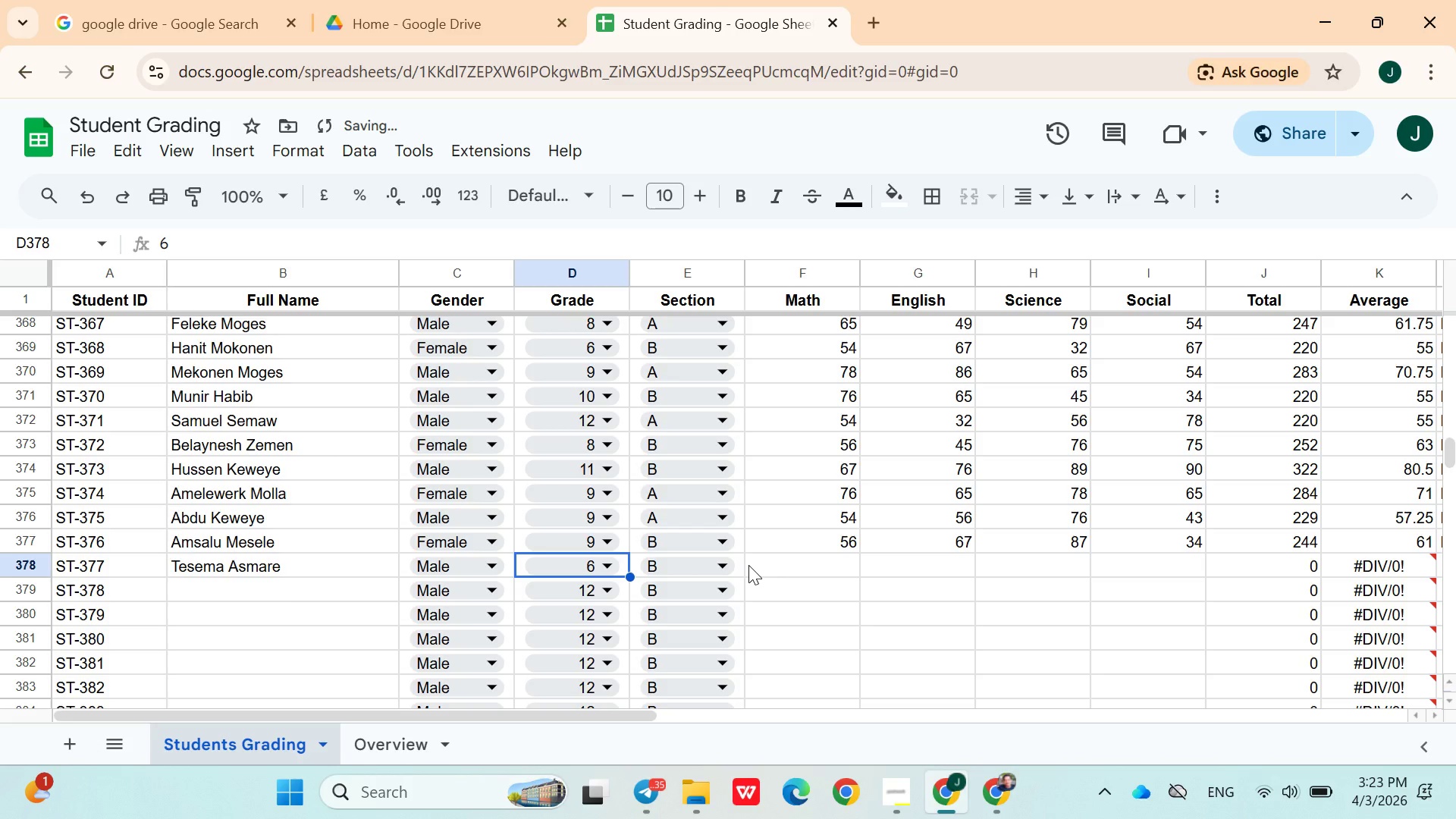 
left_click([748, 565])
 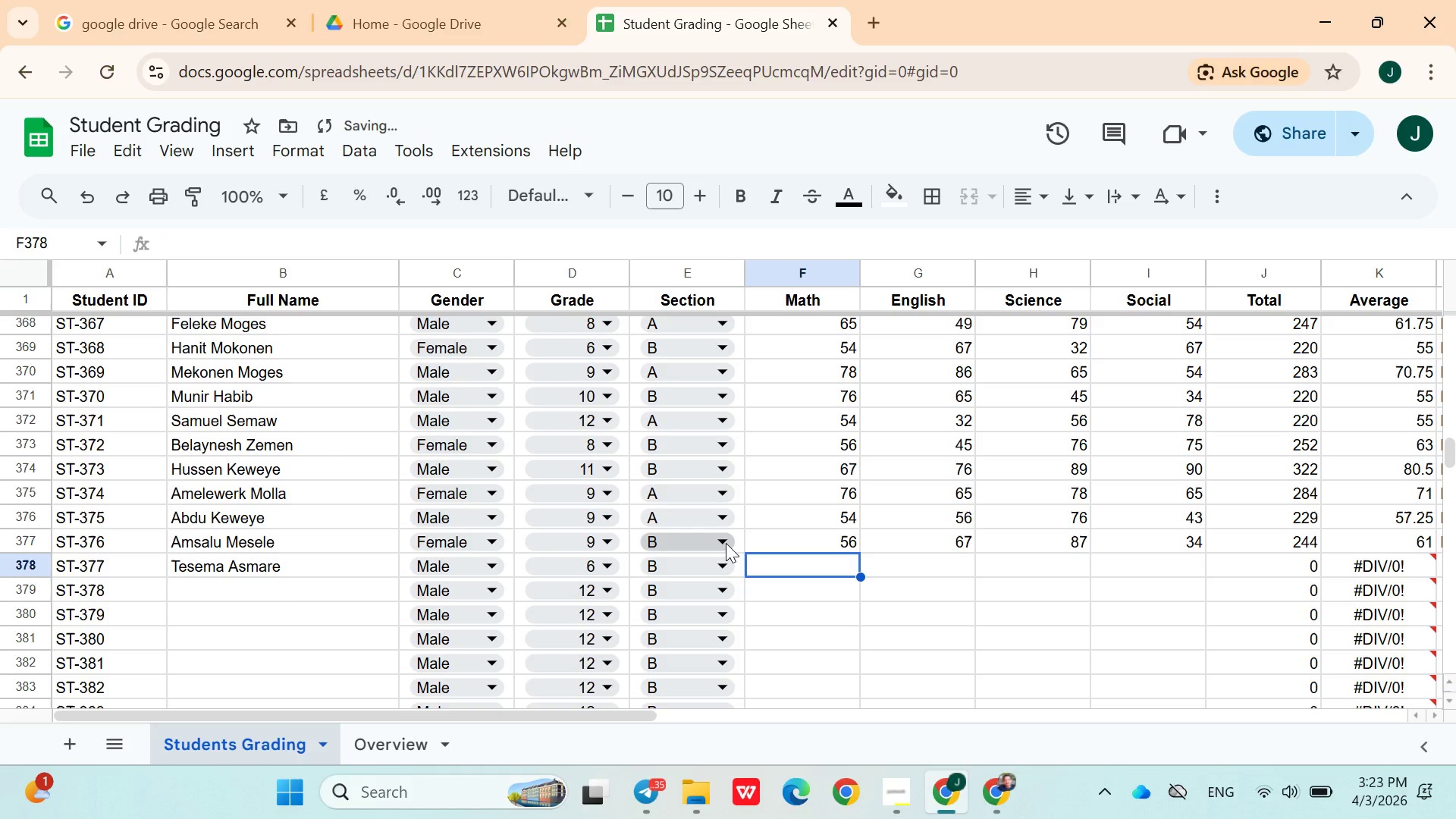 
type(89)
 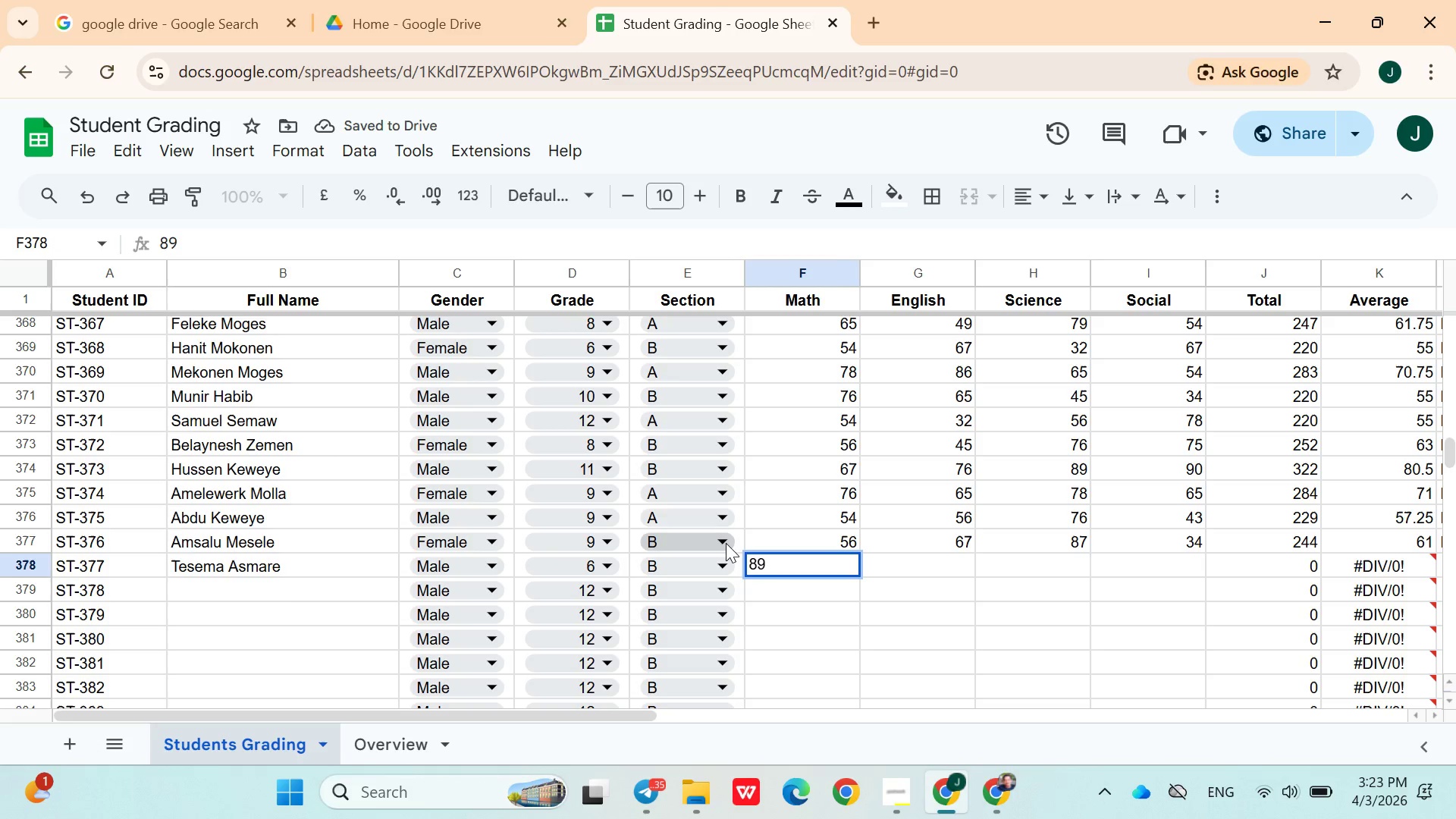 
key(ArrowRight)
 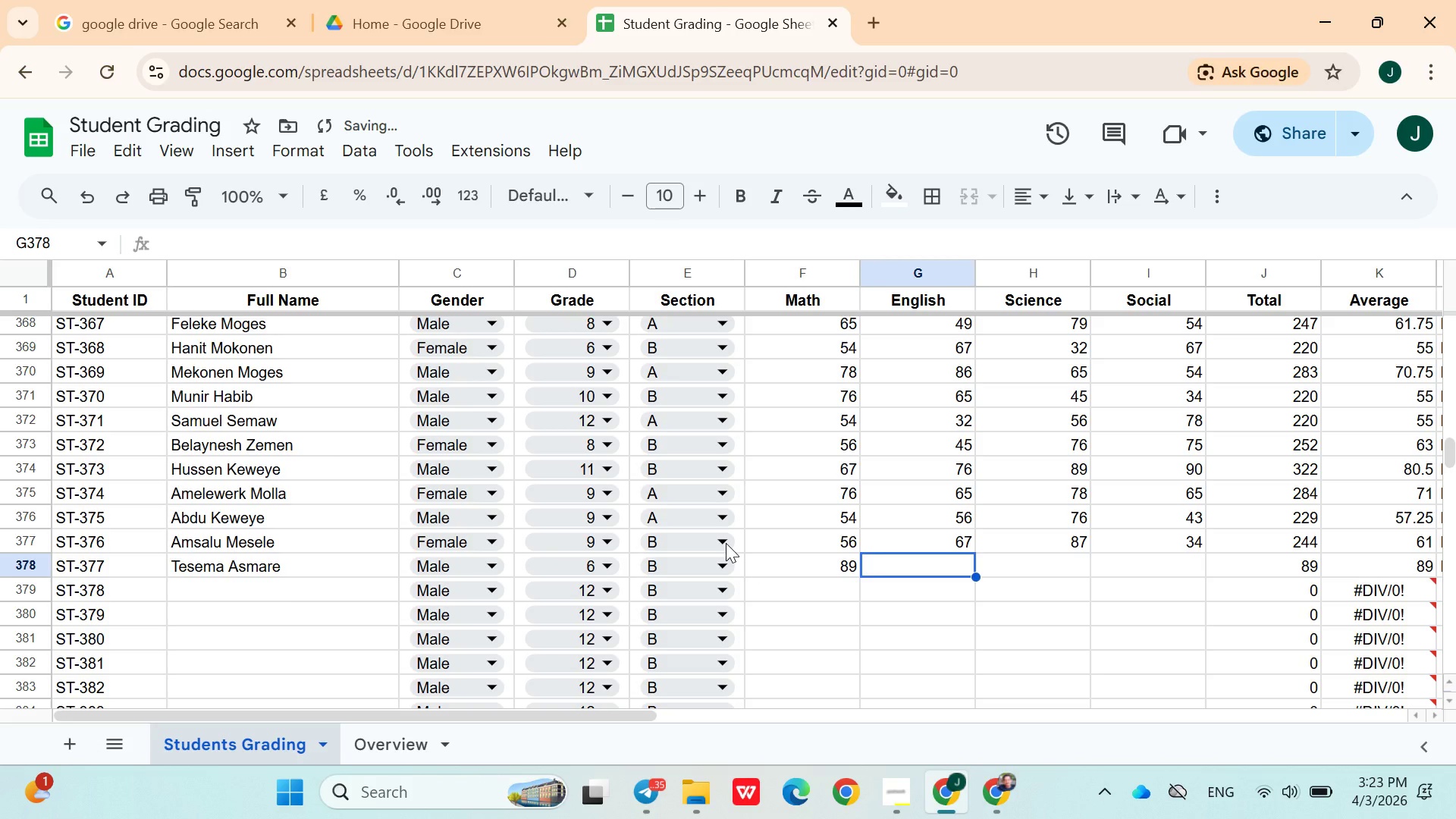 
type(87)
 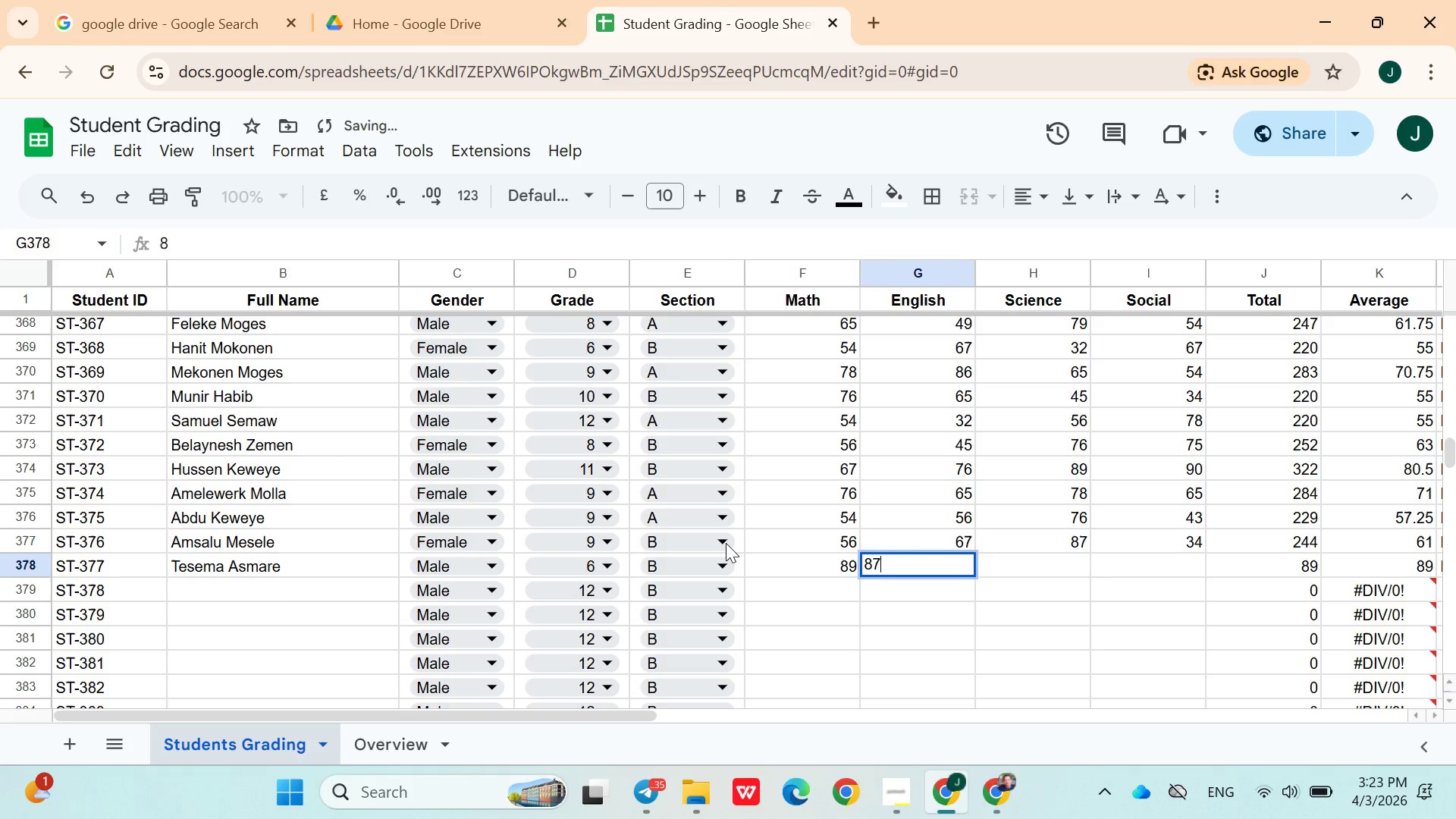 
key(ArrowRight)
 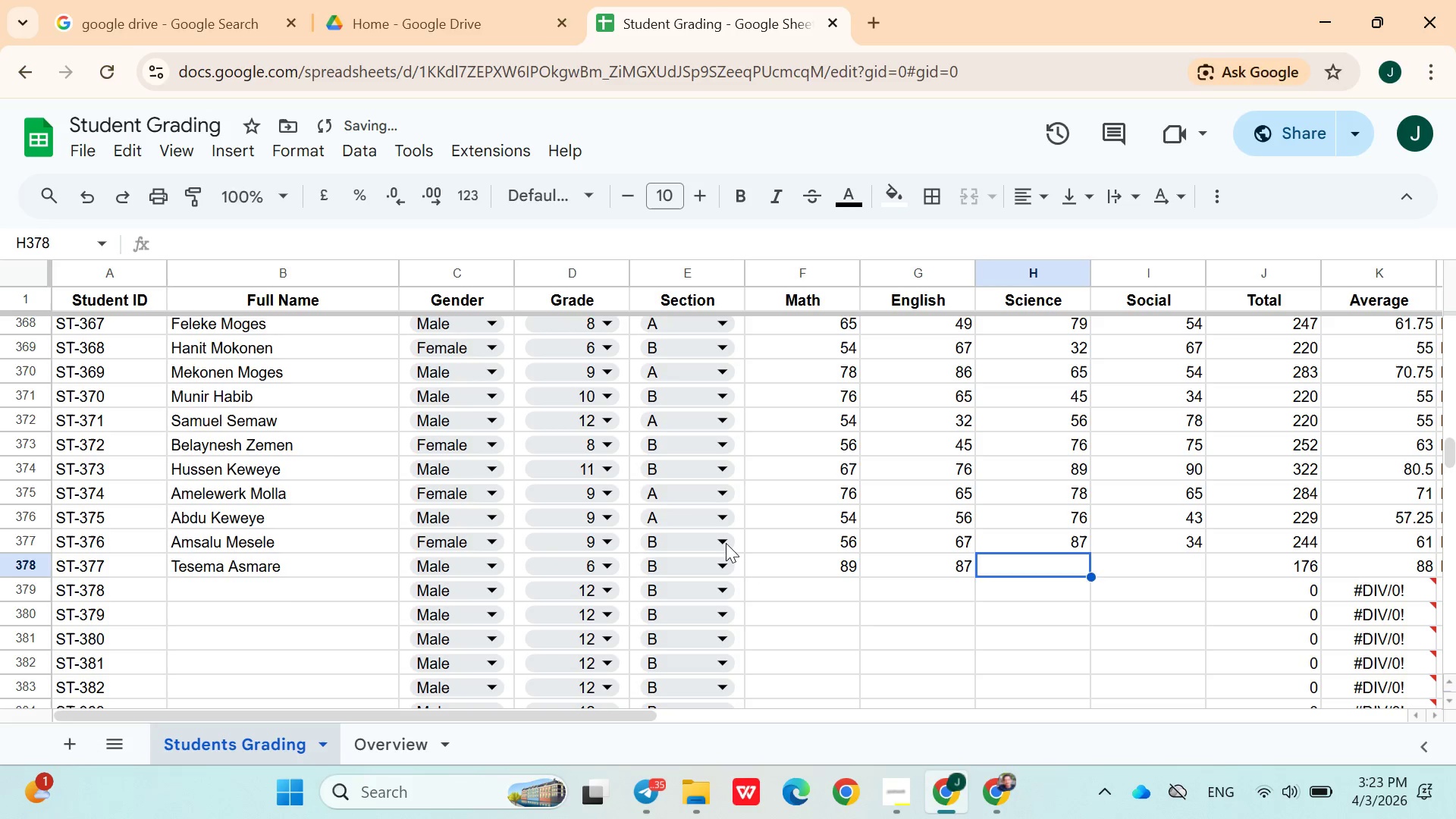 
type(98)
 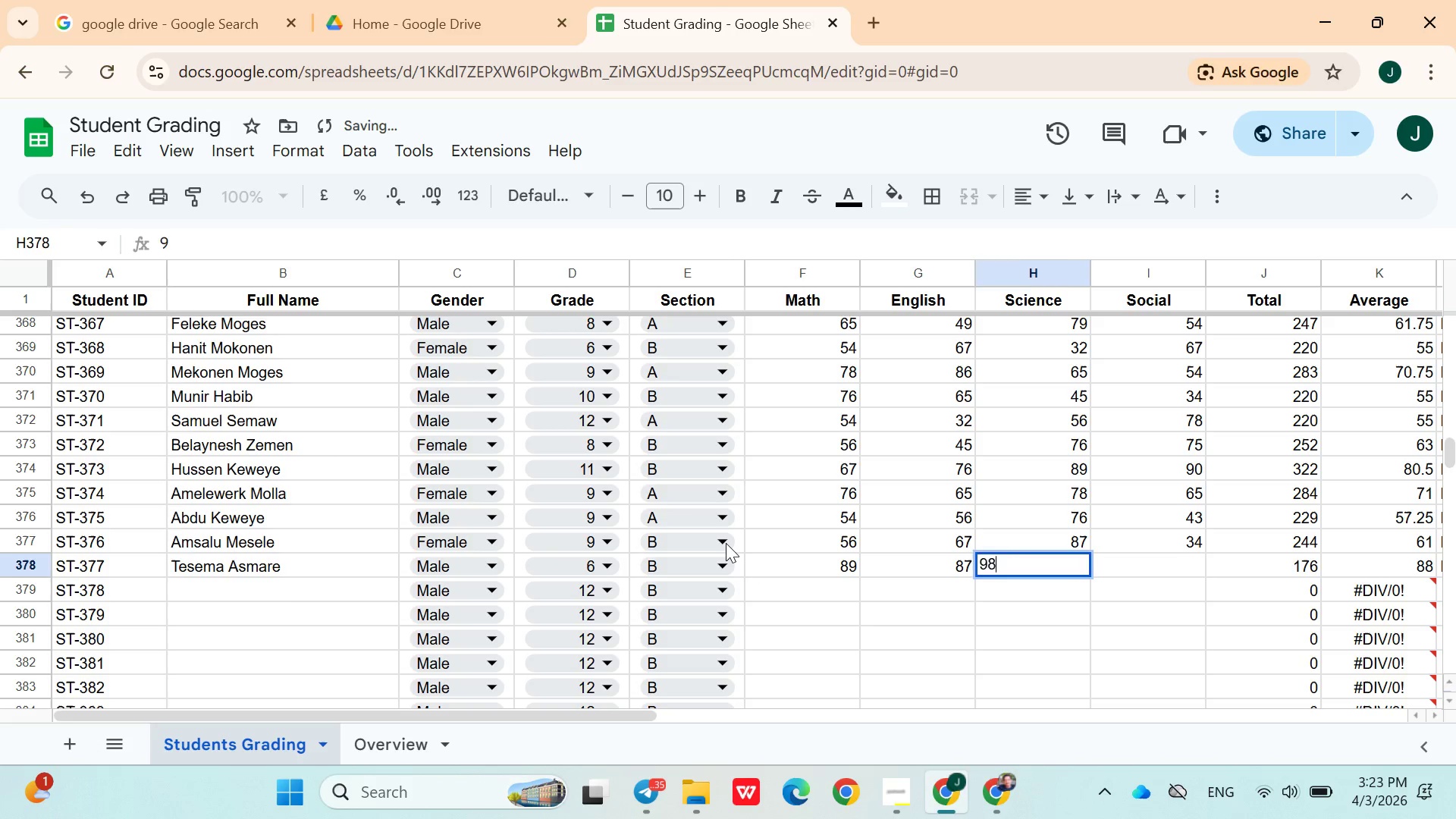 
key(ArrowRight)
 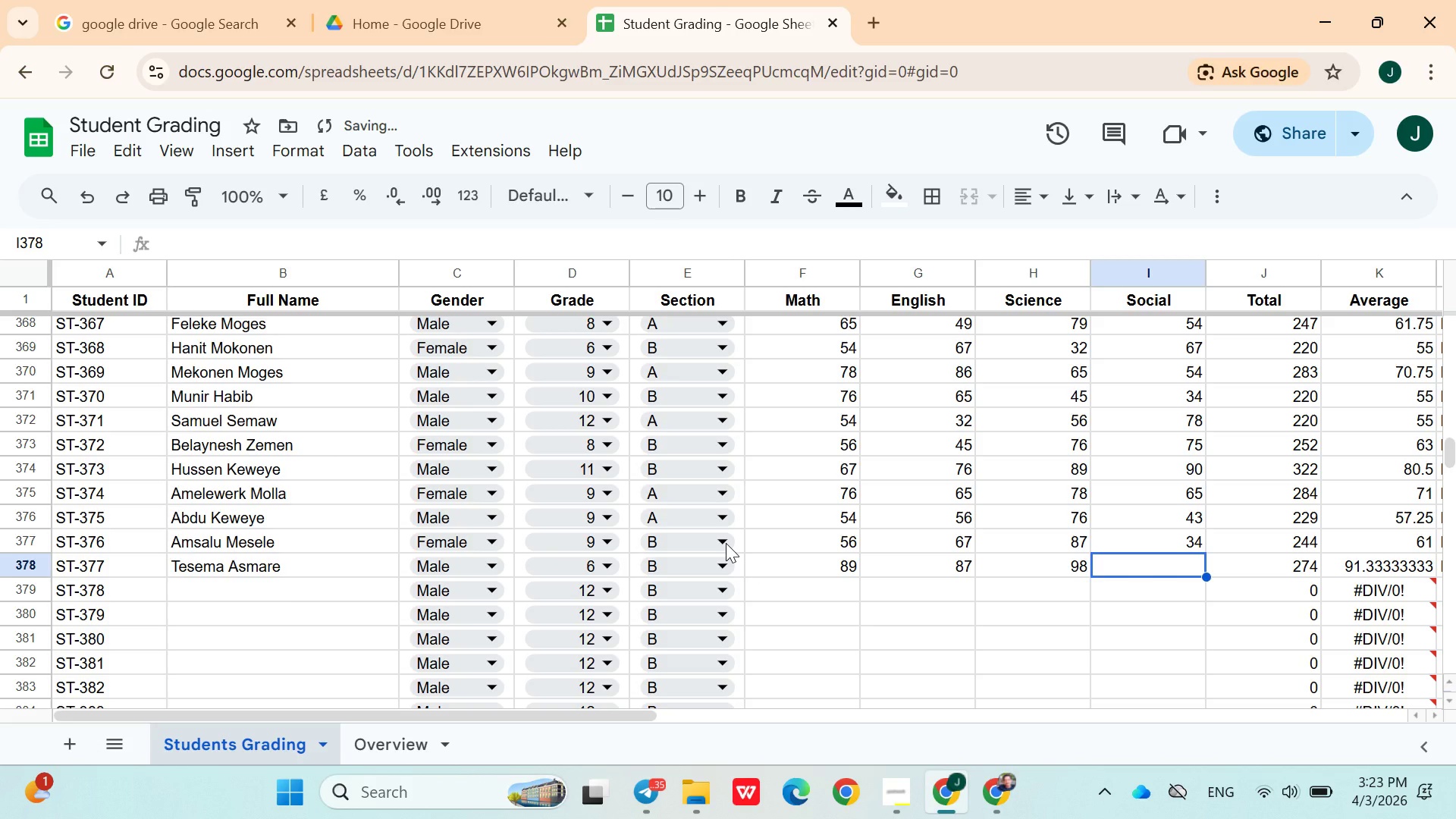 
type(65)
 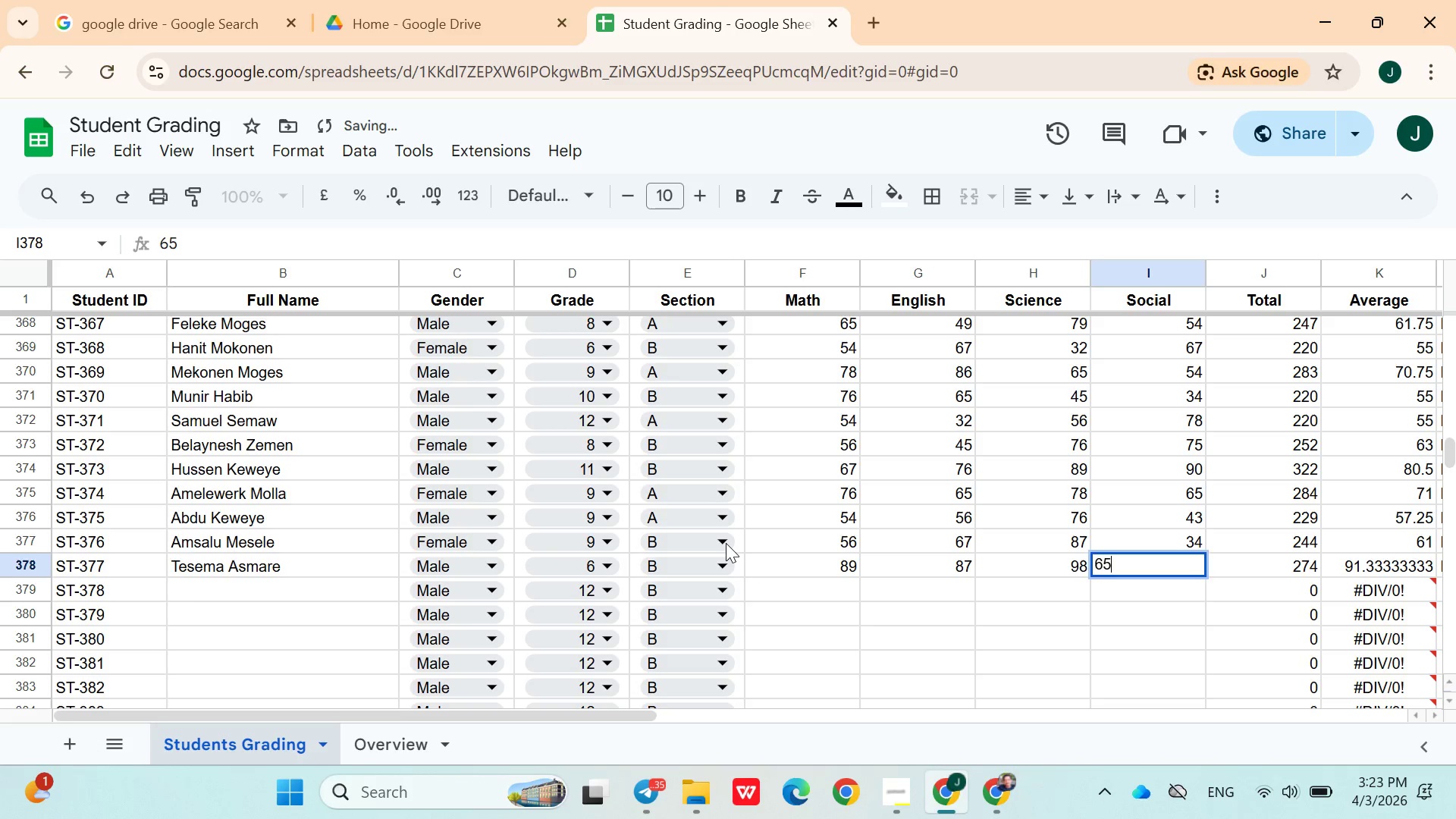 
key(ArrowDown)
 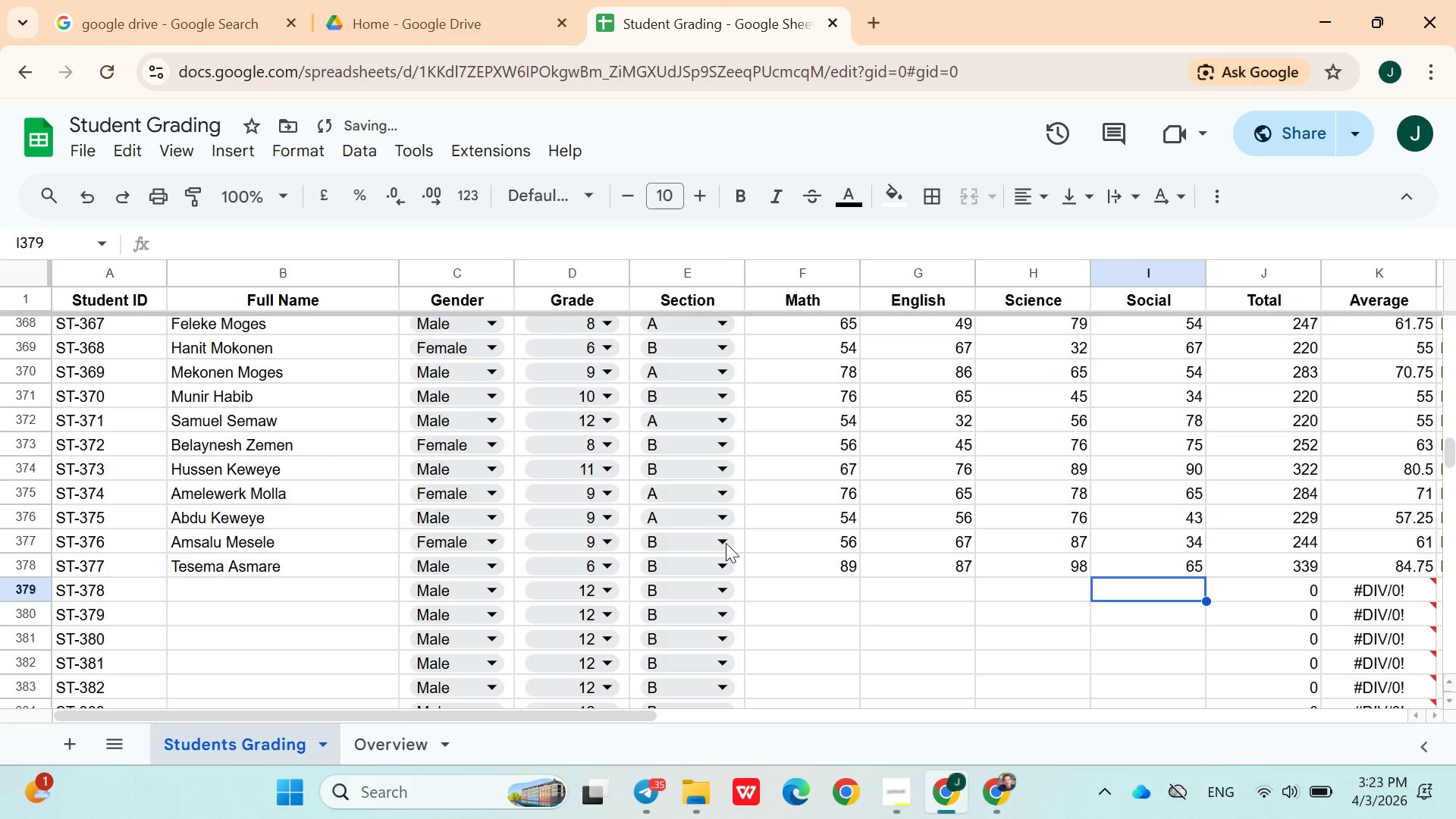 
hold_key(key=ArrowLeft, duration=0.91)
 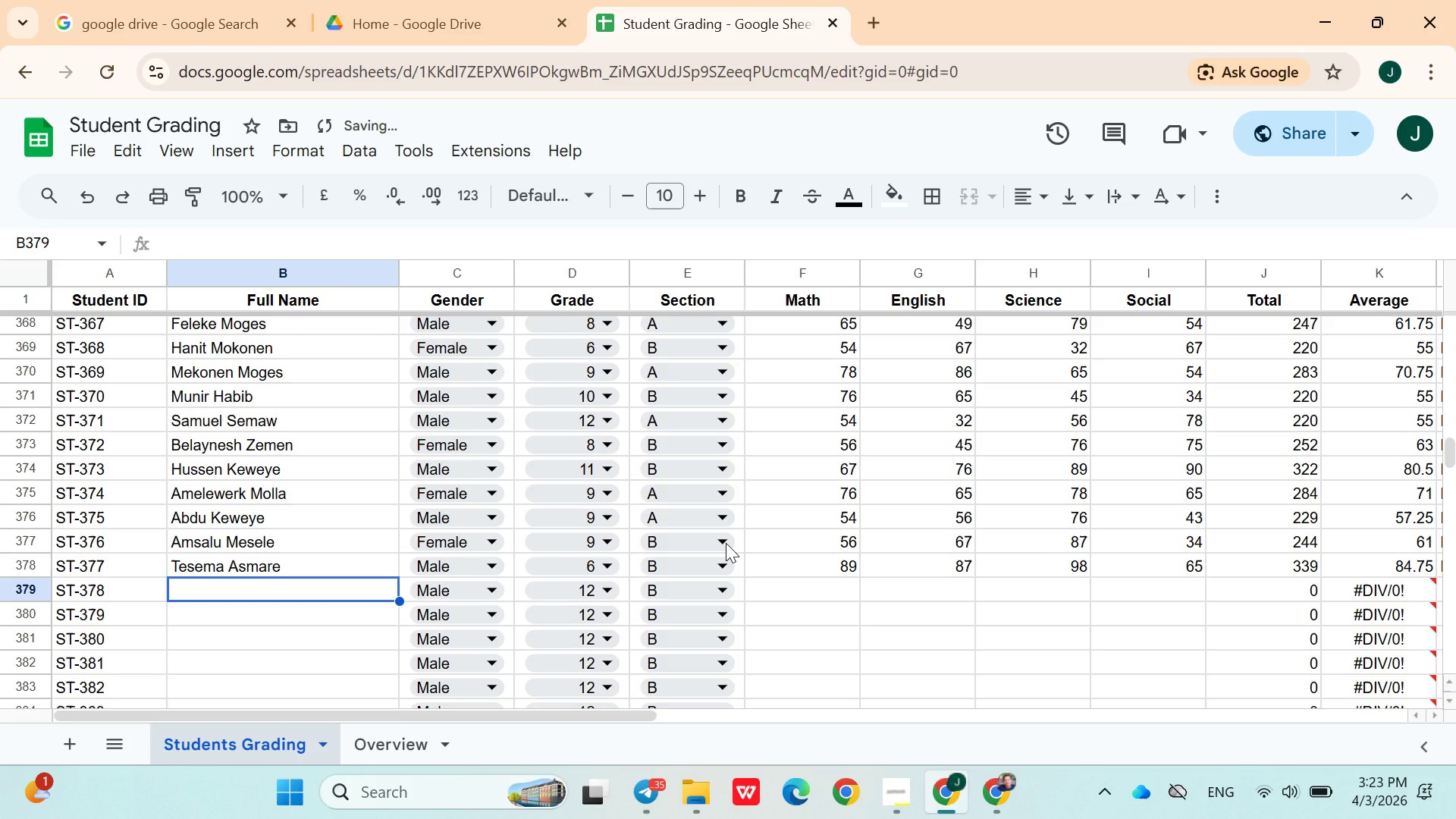 
key(ArrowRight)
 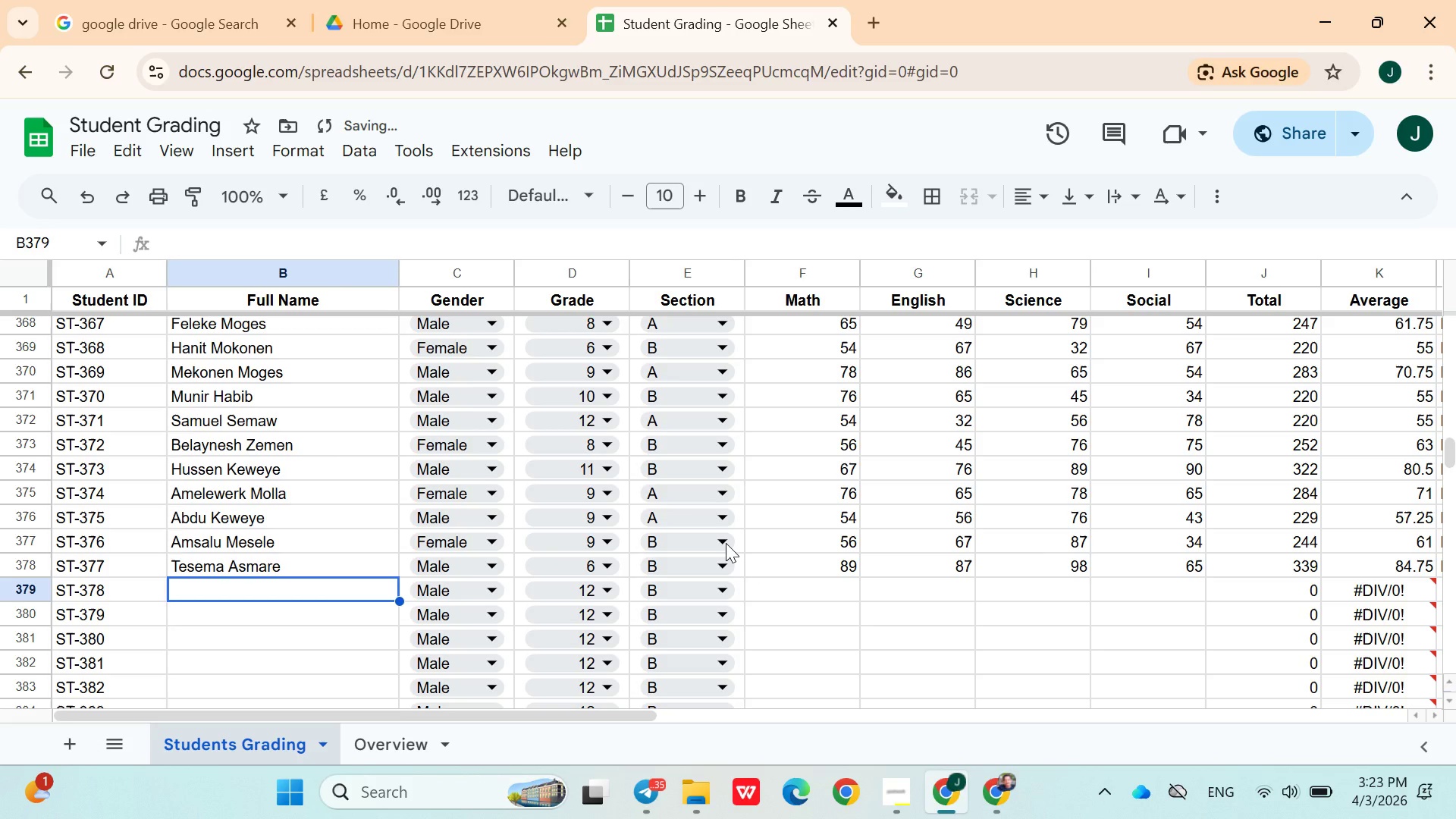 
hold_key(key=ShiftLeft, duration=1.52)
 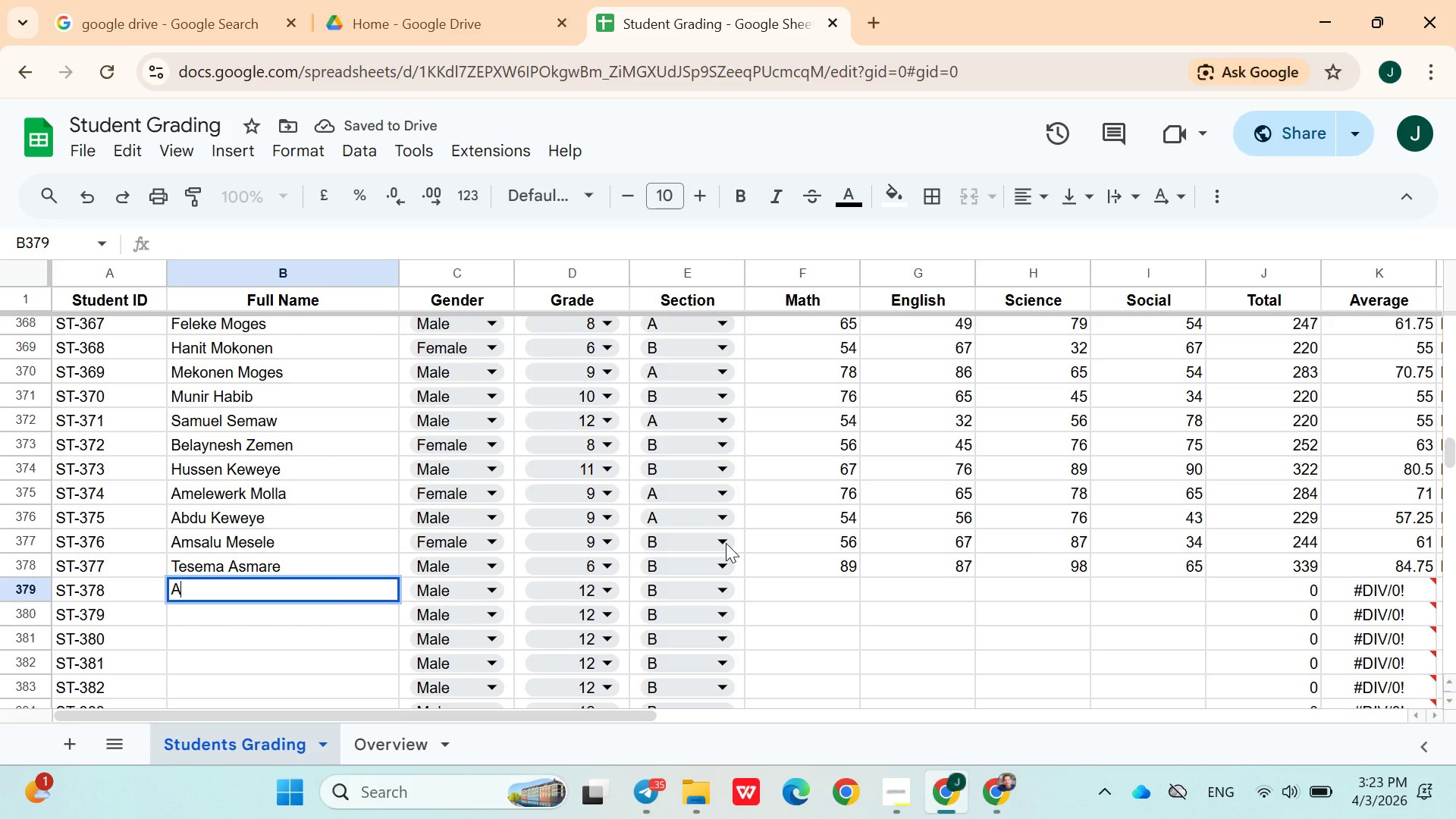 
type(Akelel Werku)
 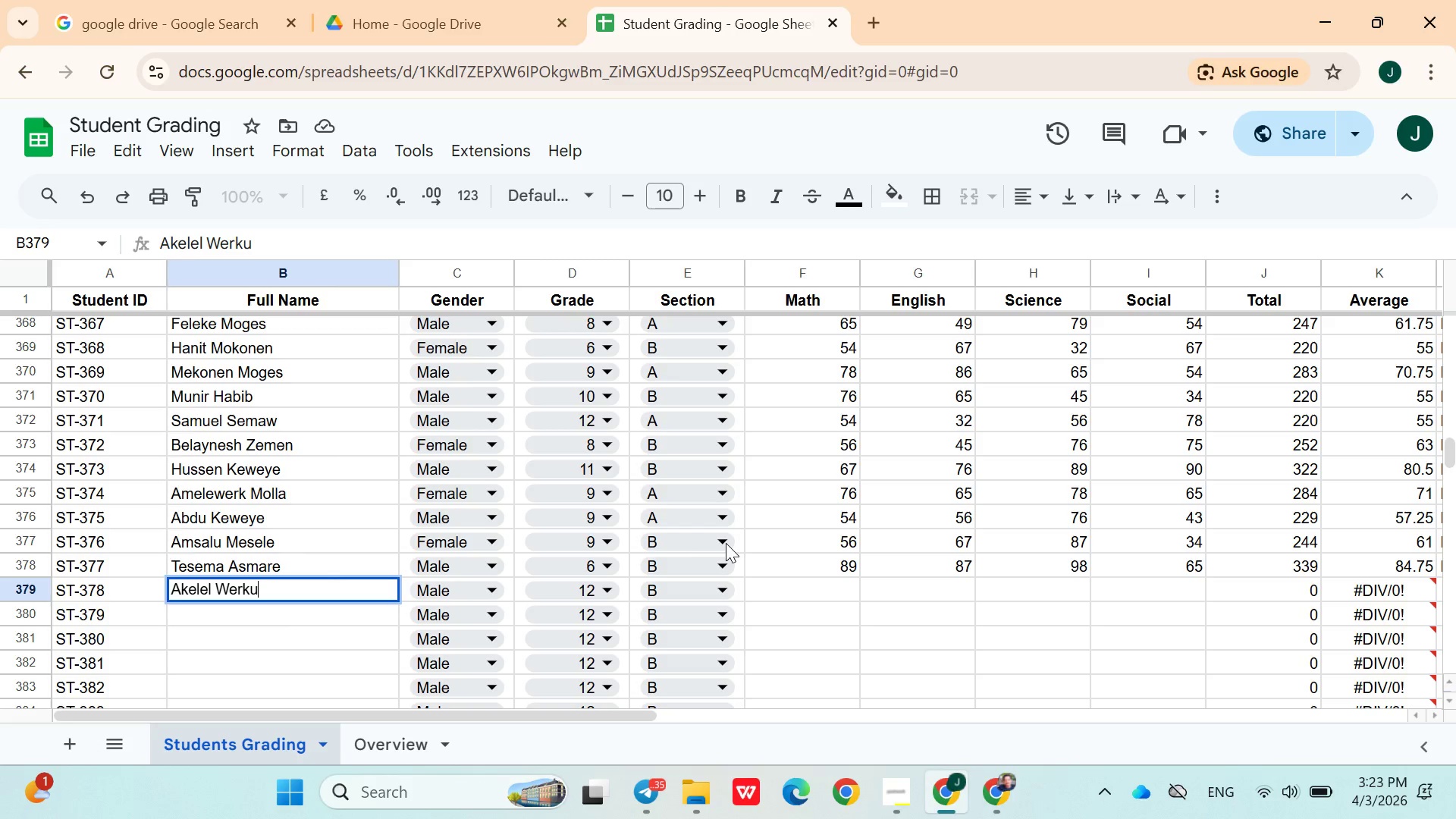 
left_click([603, 584])
 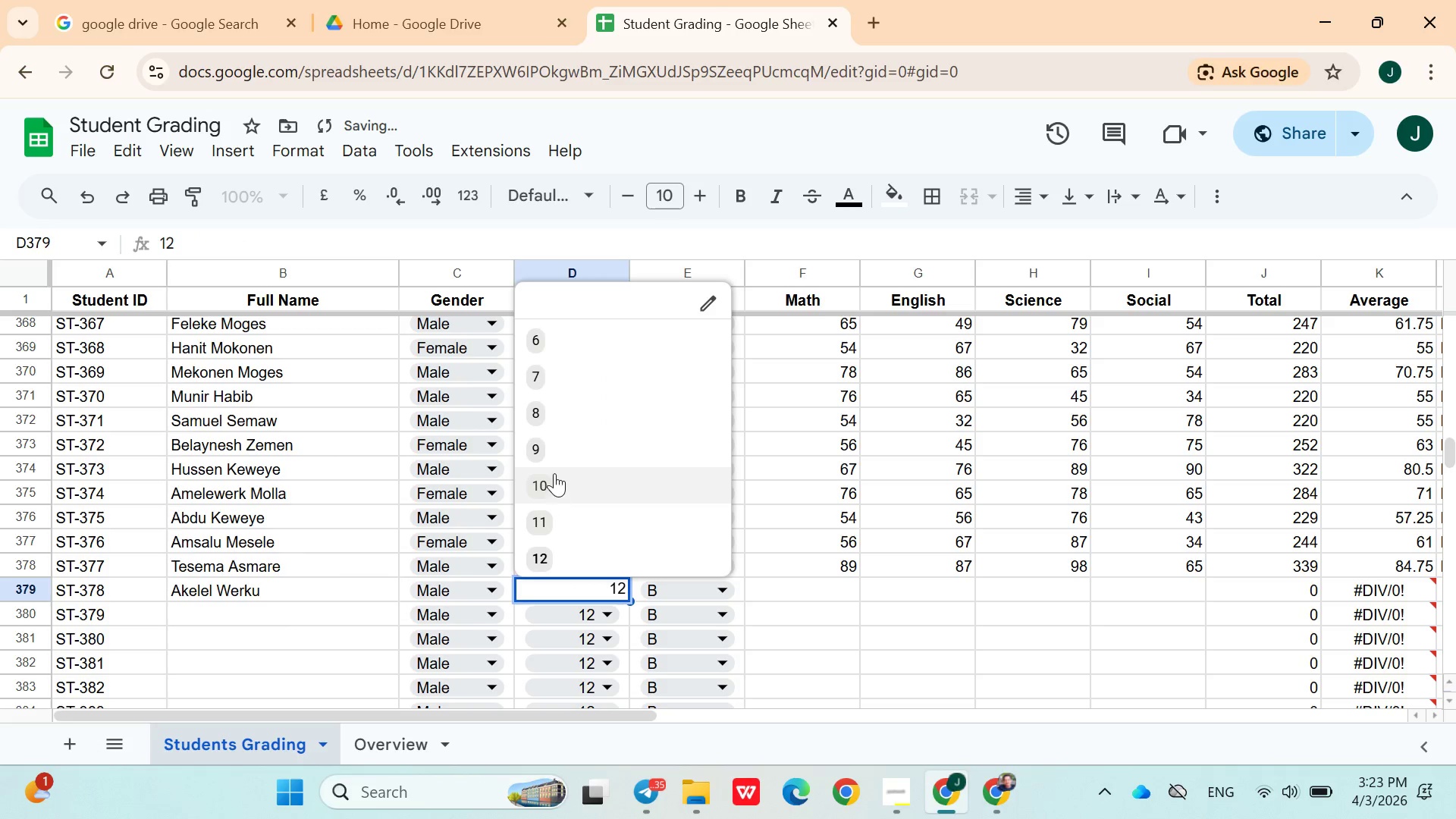 
left_click([560, 457])
 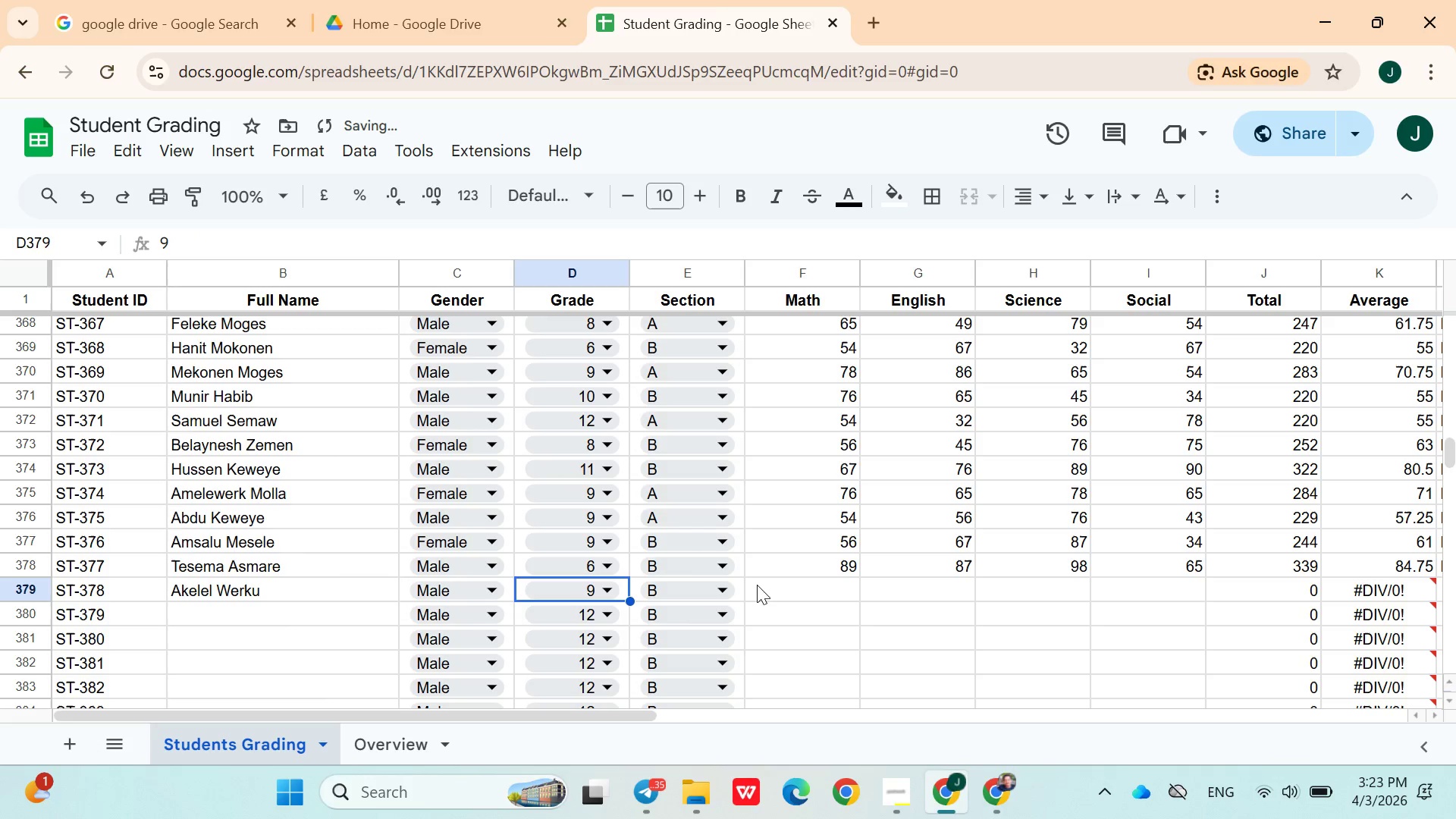 
left_click([762, 585])
 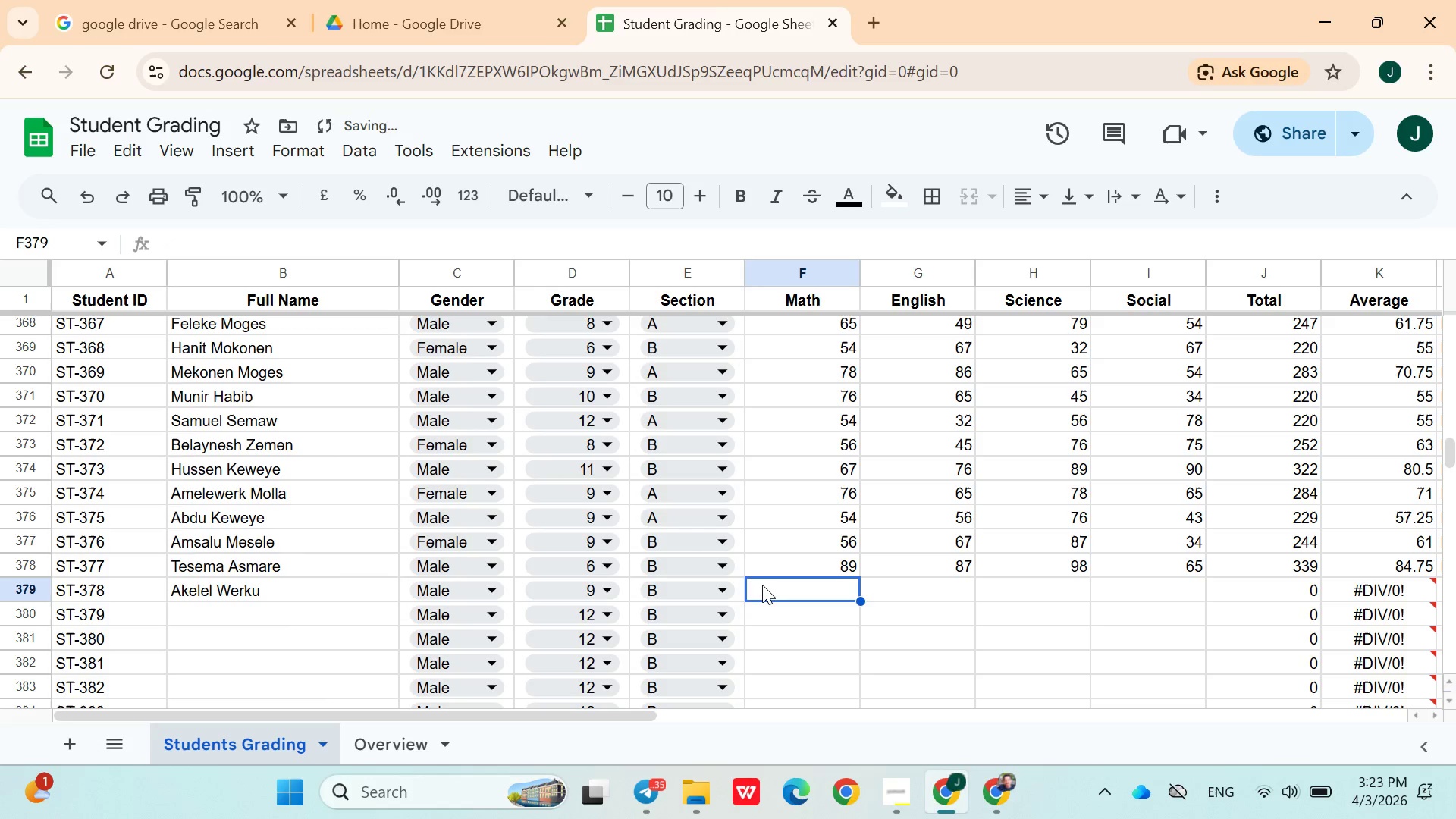 
hold_key(key=ShiftLeft, duration=1.52)
 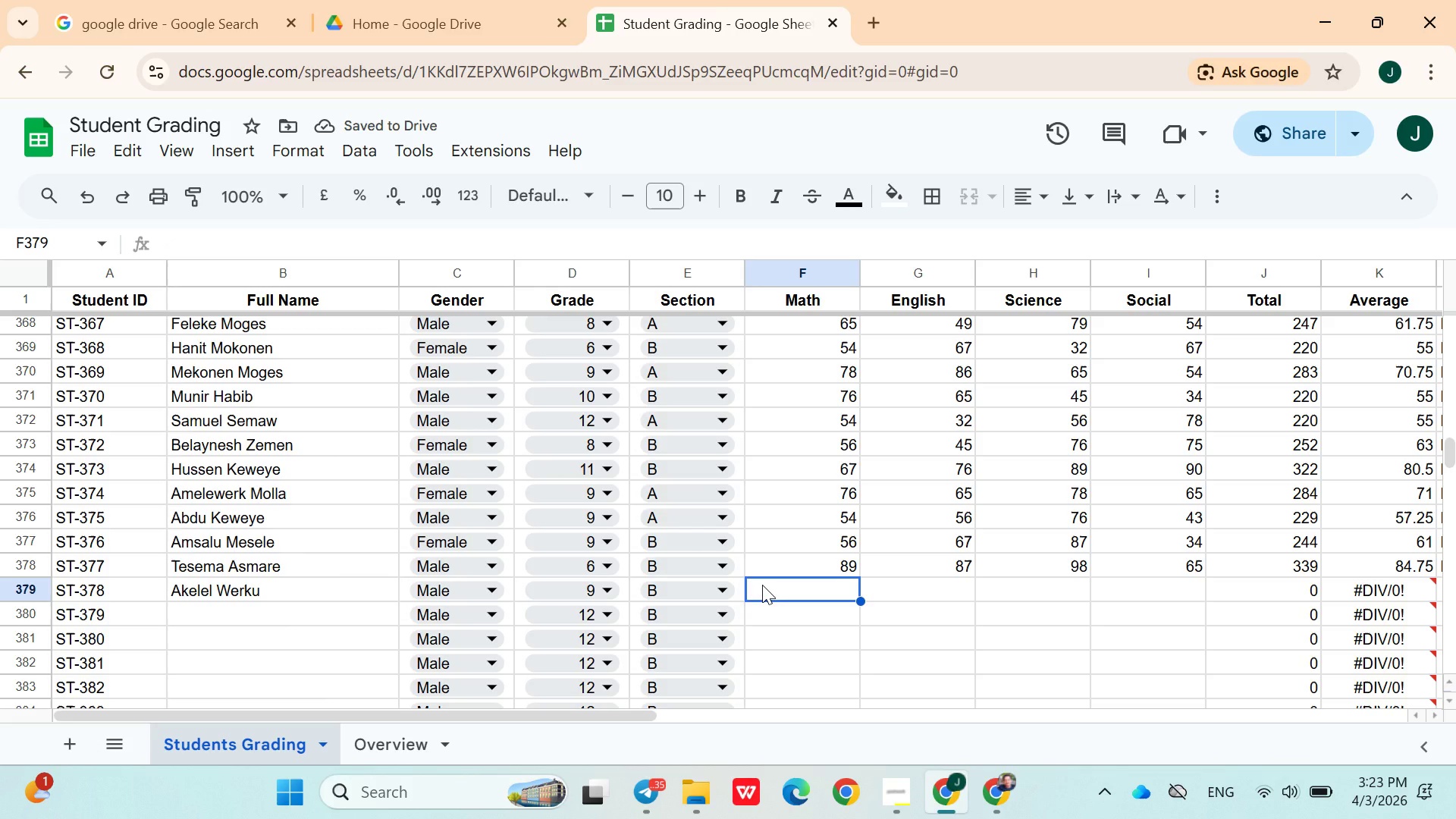 
hold_key(key=ShiftLeft, duration=1.5)
 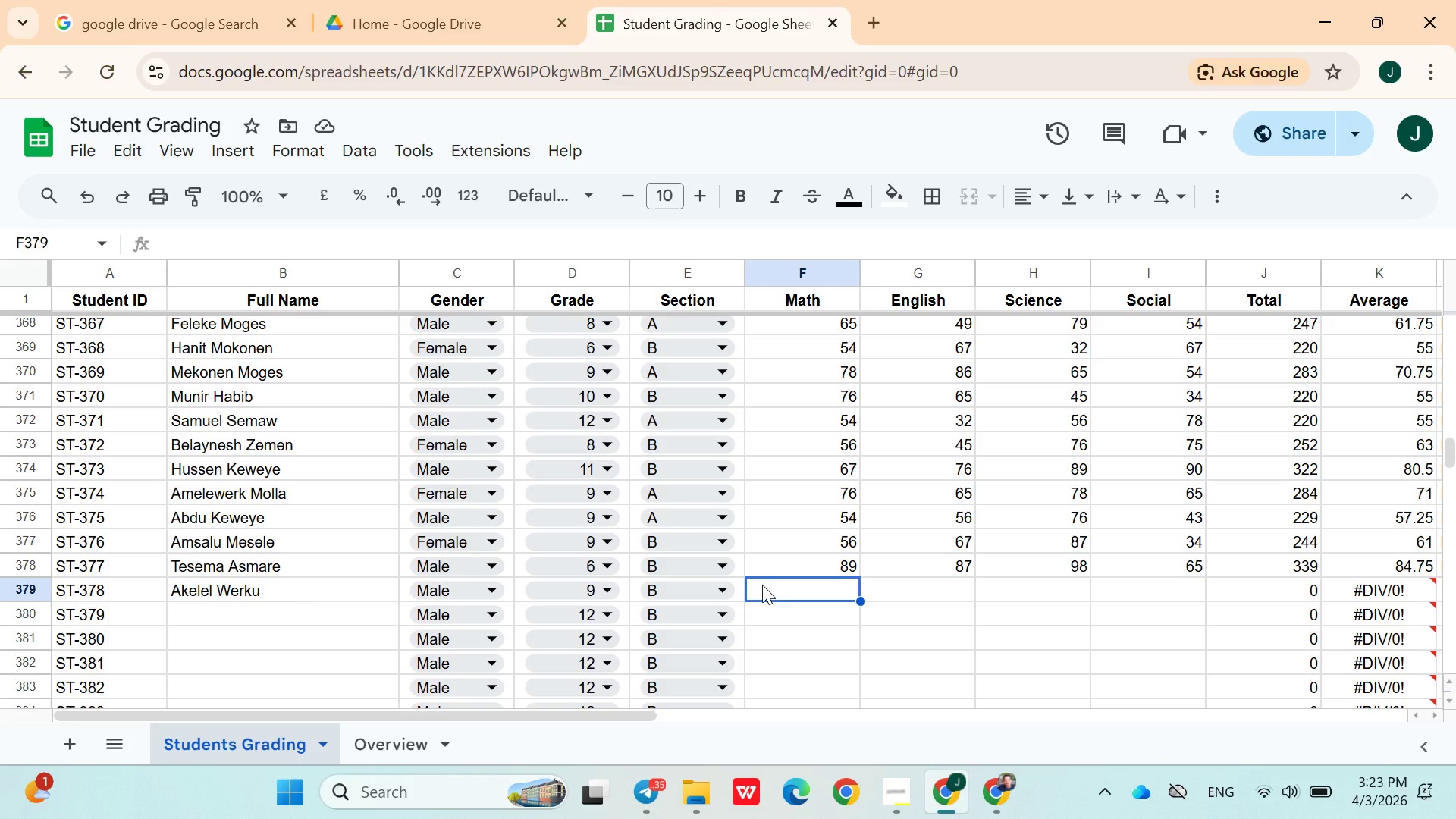 
hold_key(key=ShiftLeft, duration=1.06)
 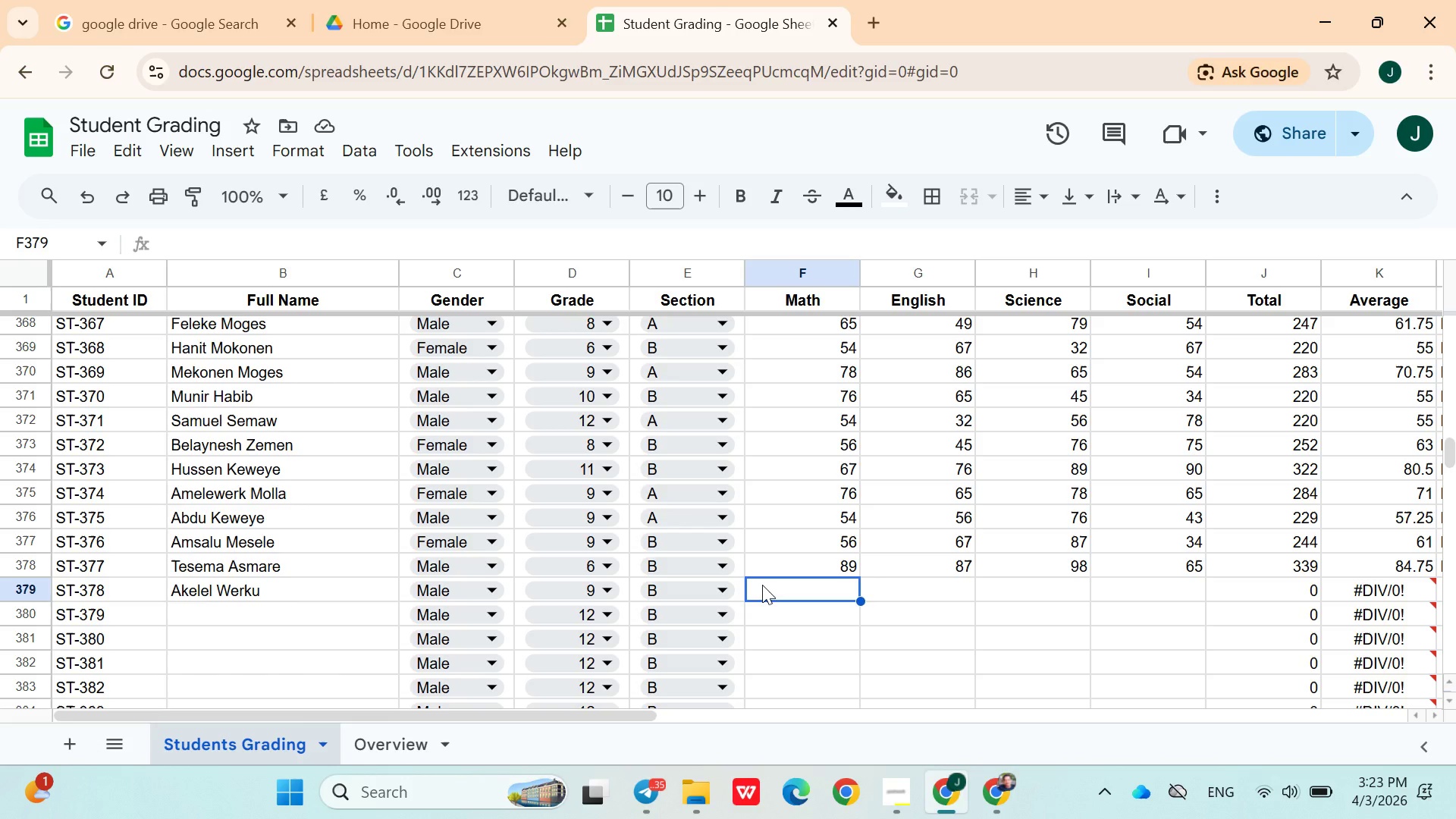 
type(54)
 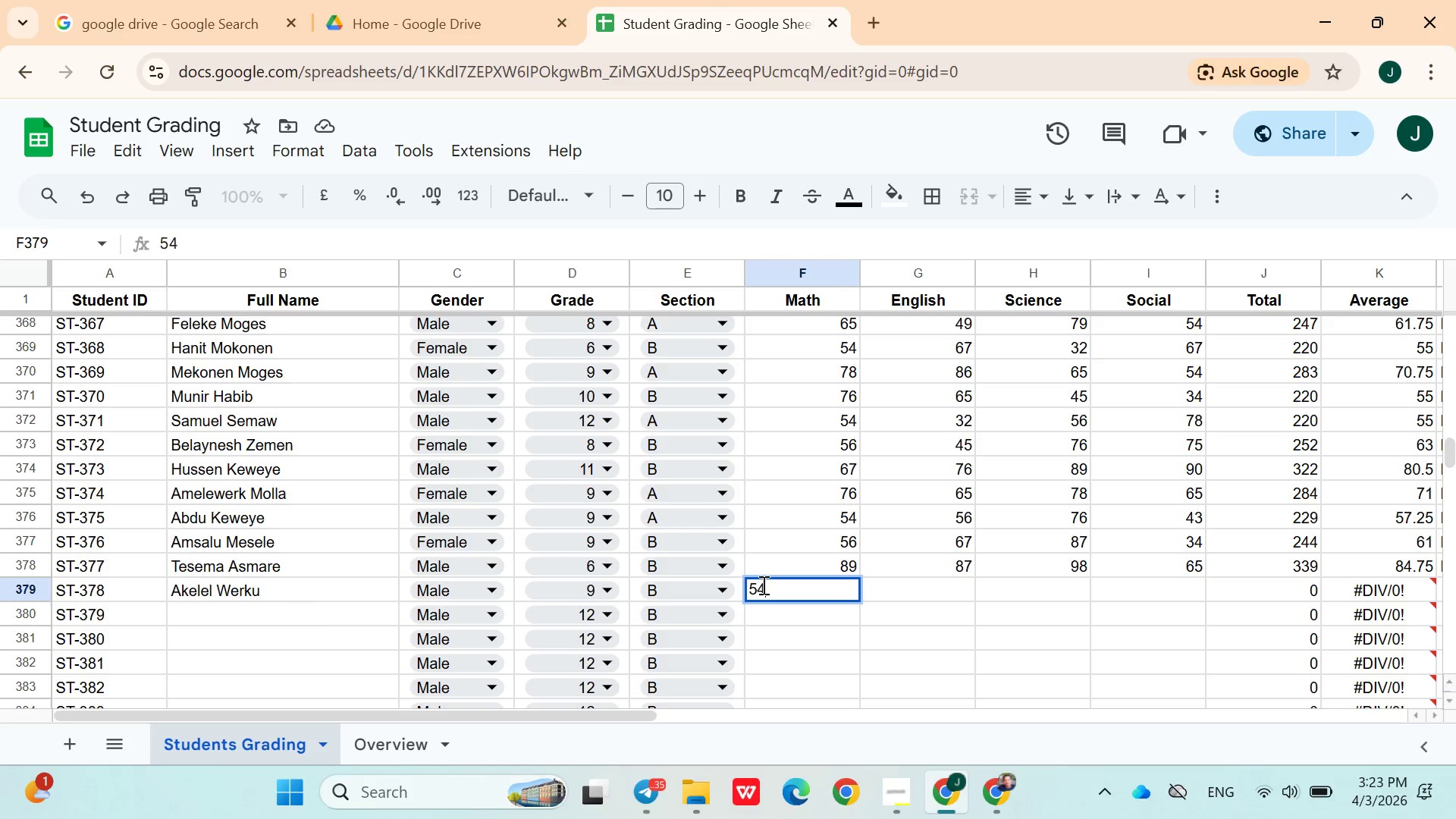 
key(ArrowRight)
 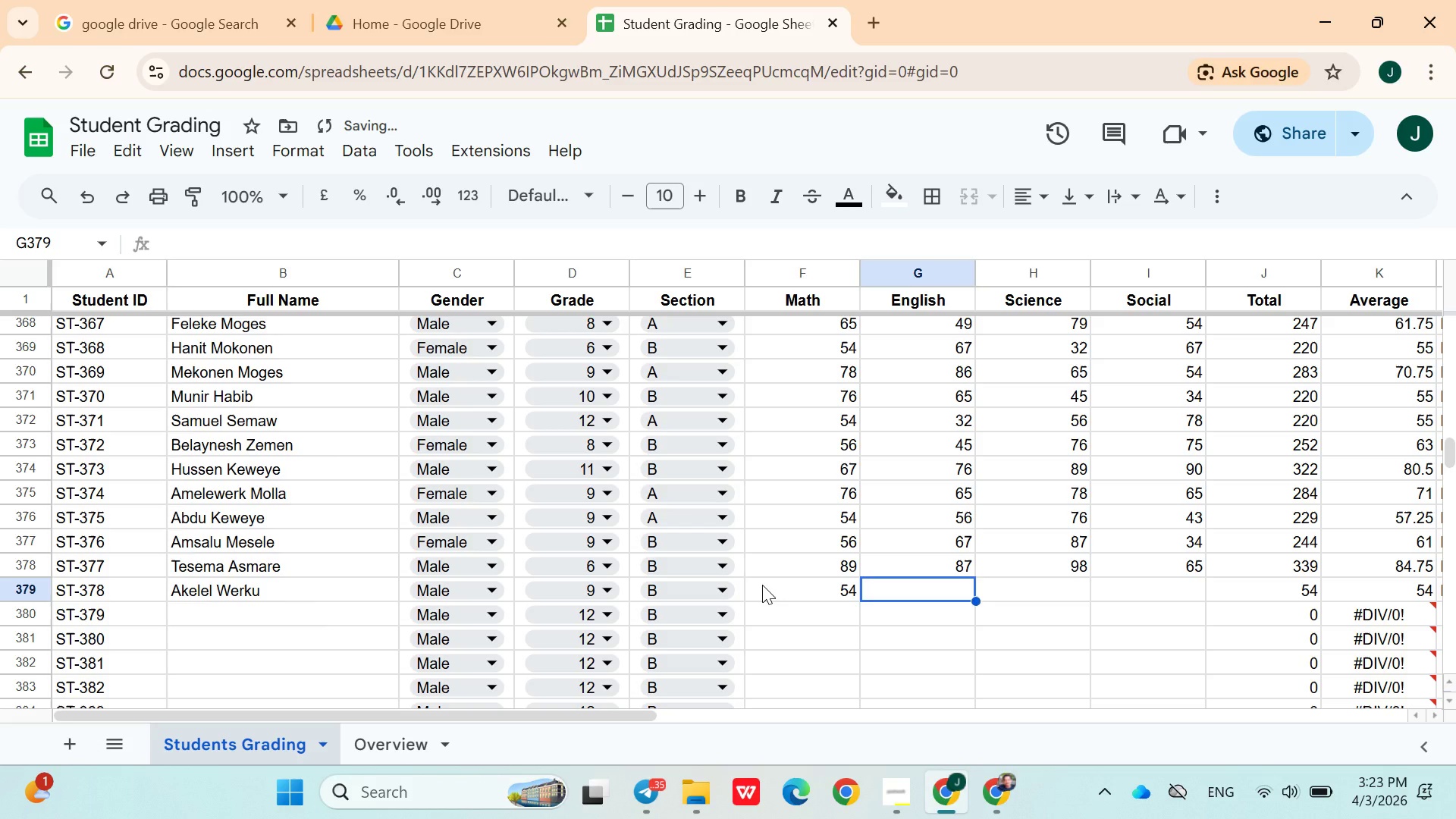 
type(54)
 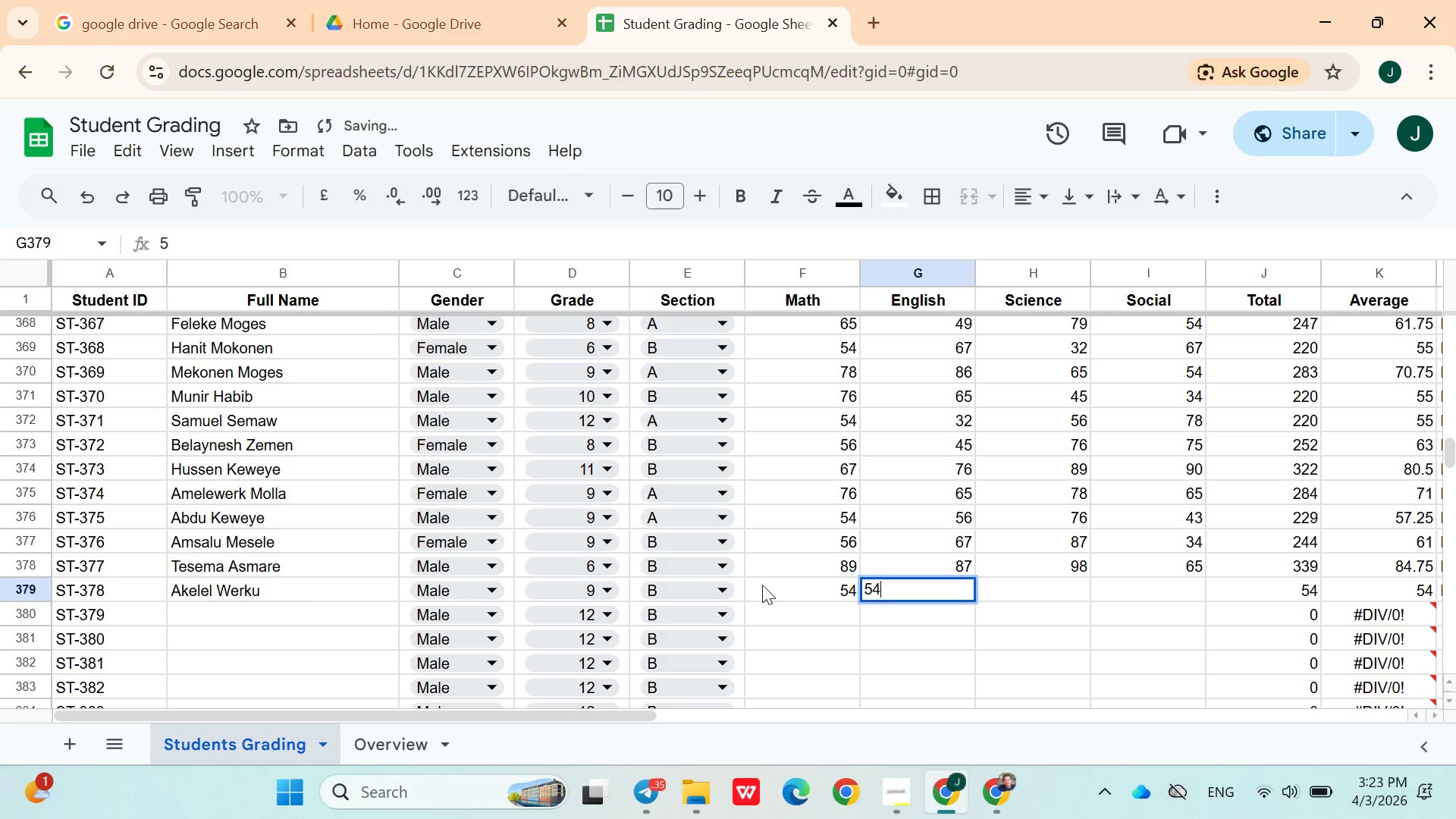 
key(ArrowRight)
 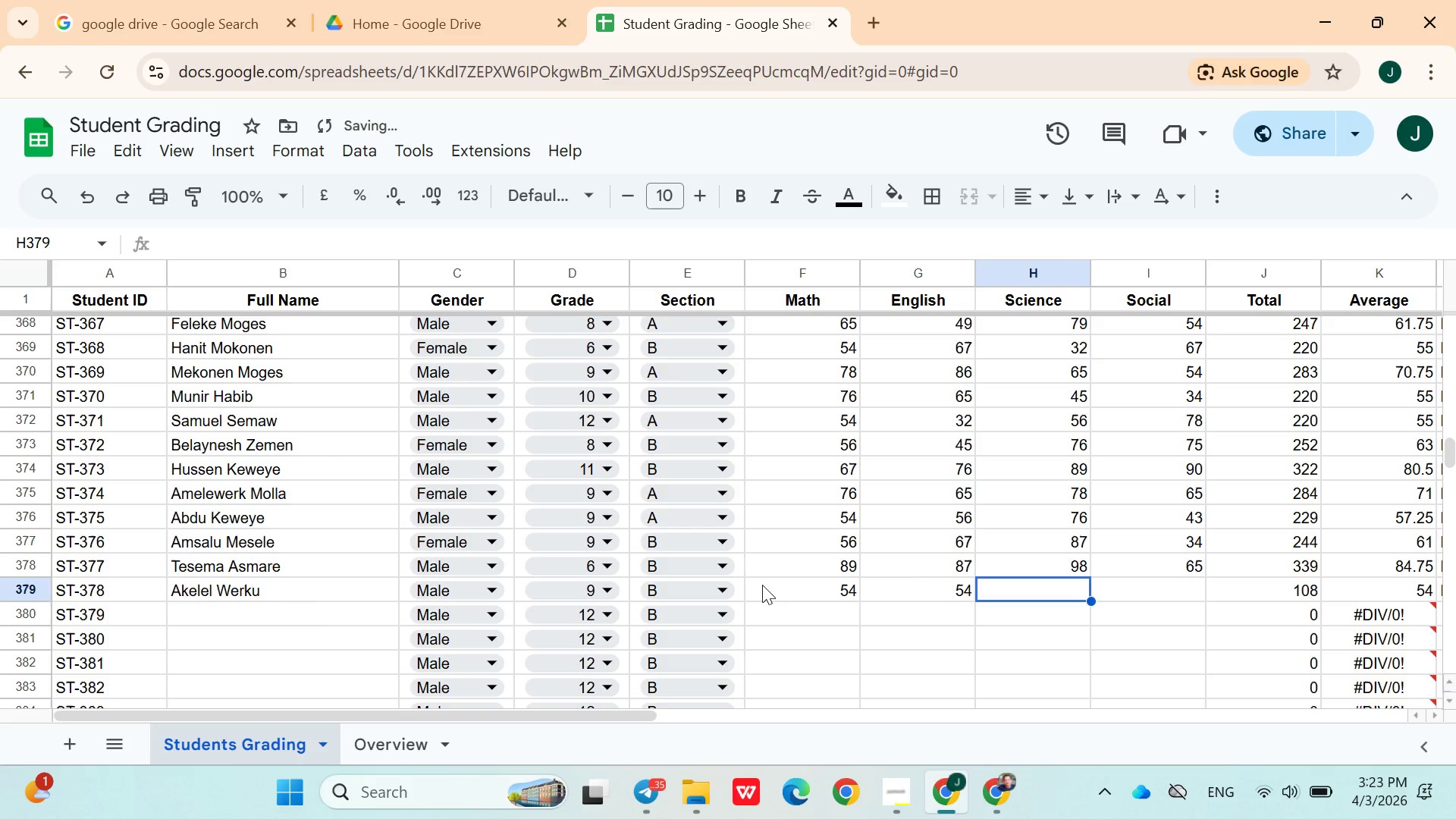 
type(63)
 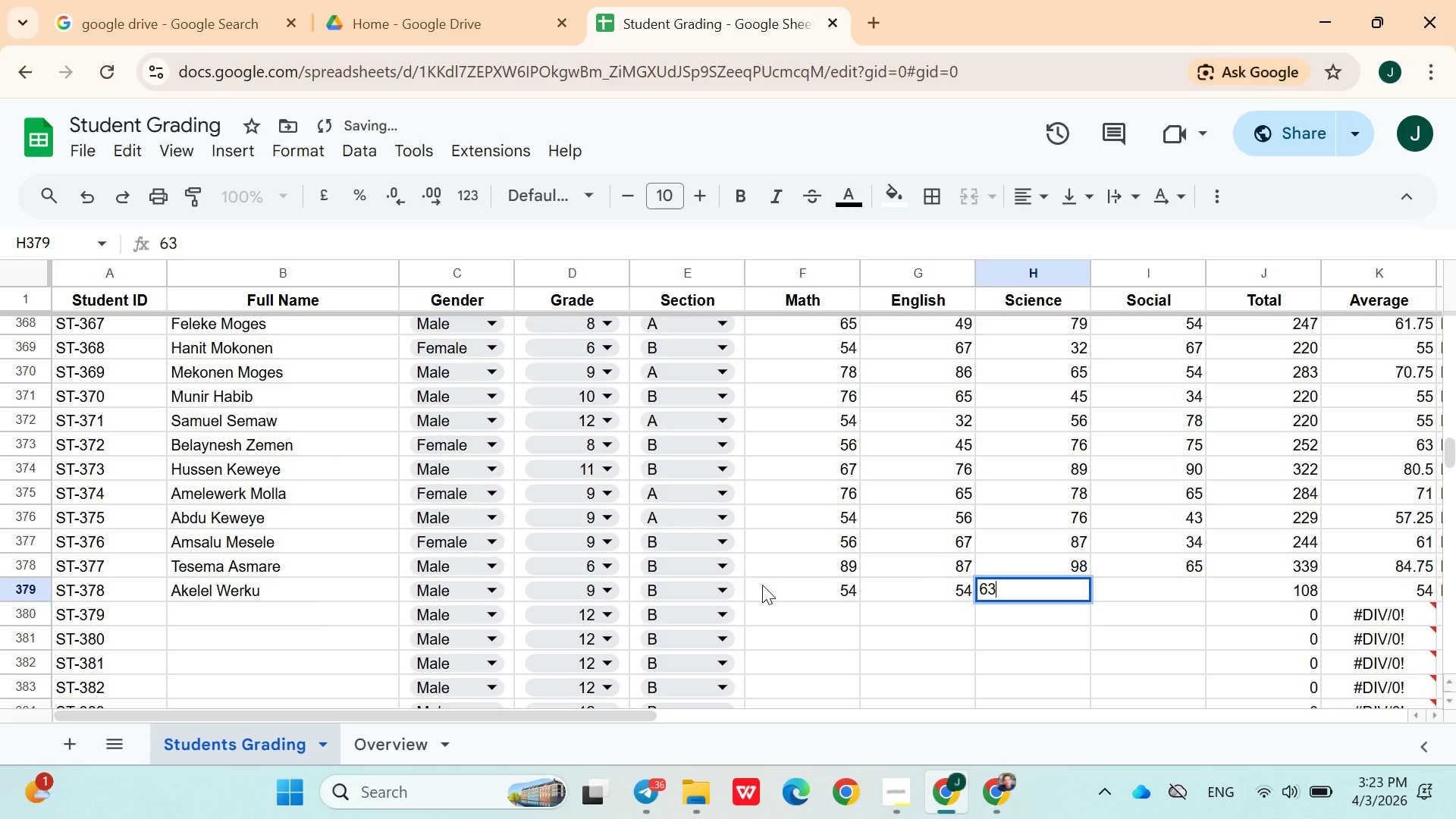 
key(ArrowRight)
 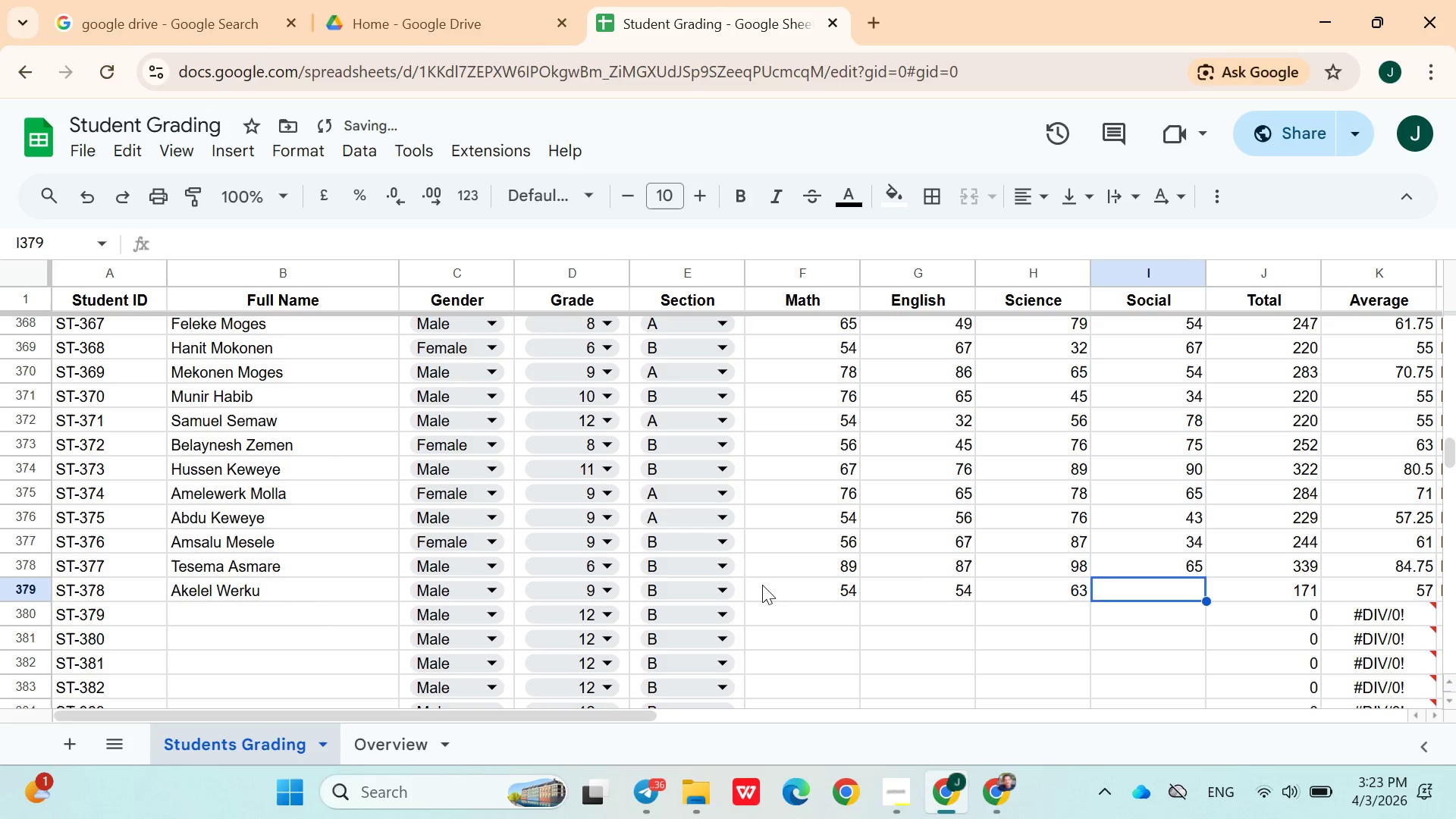 
type(21)
 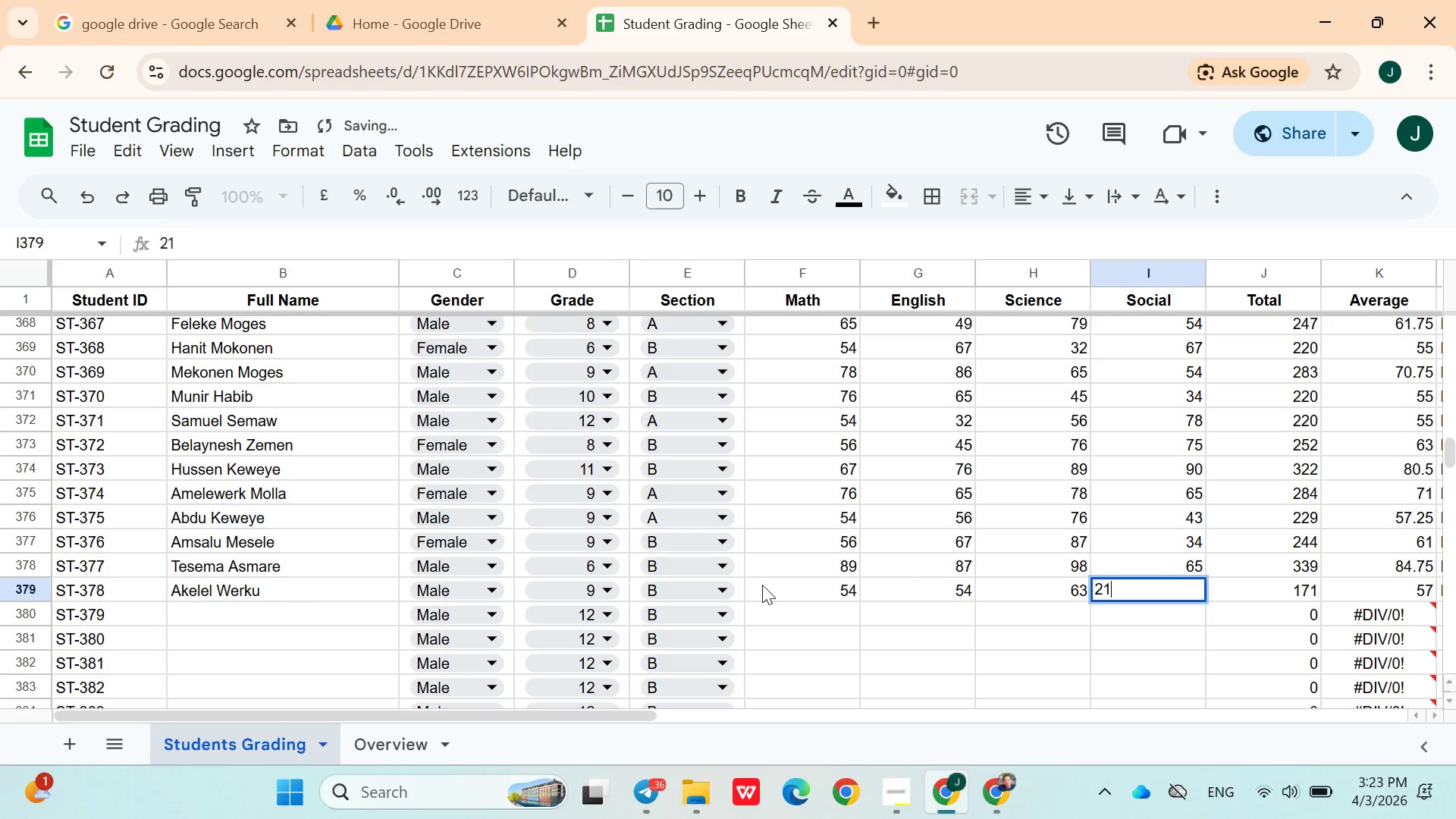 
key(ArrowRight)
 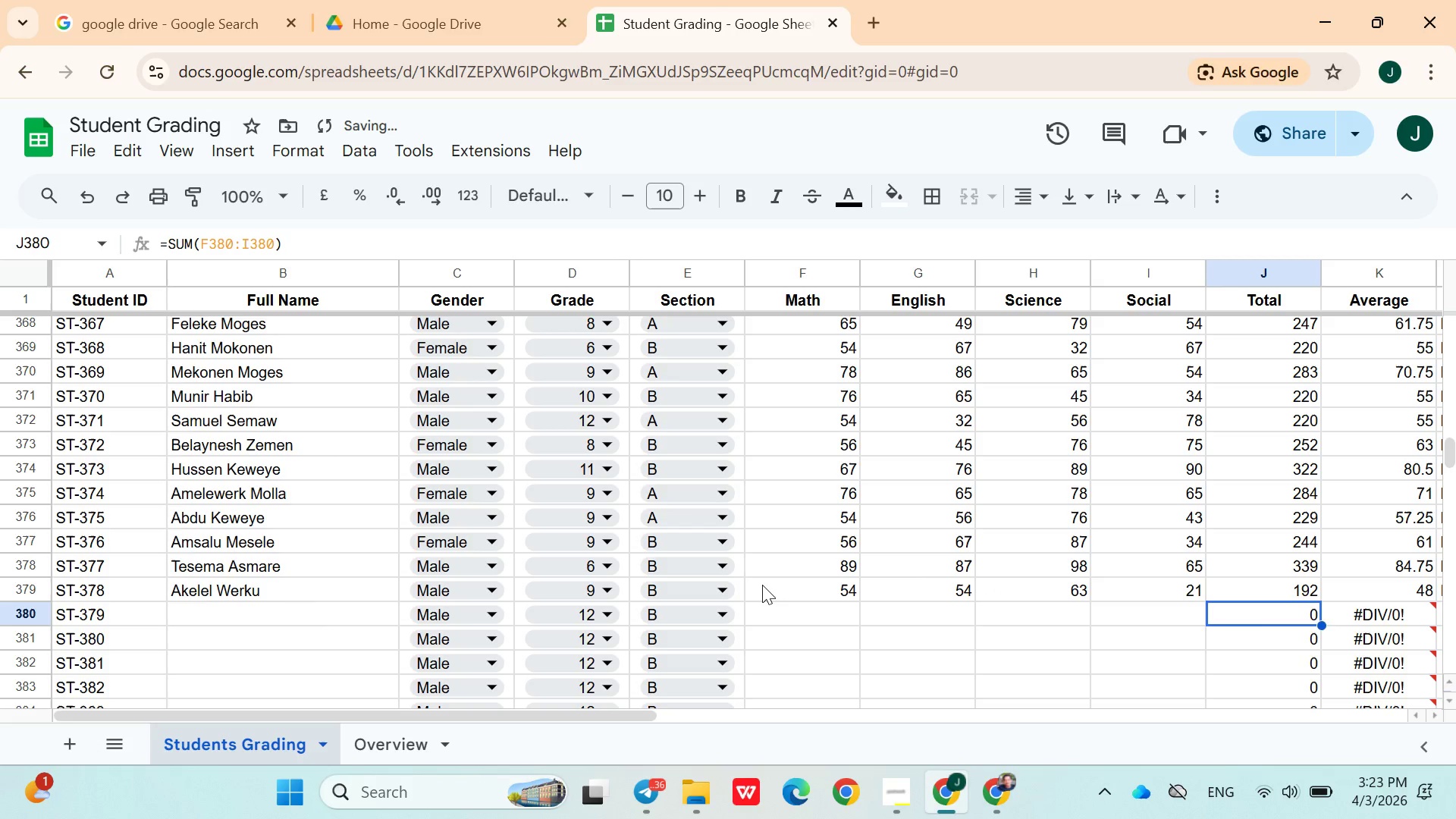 
key(ArrowDown)
 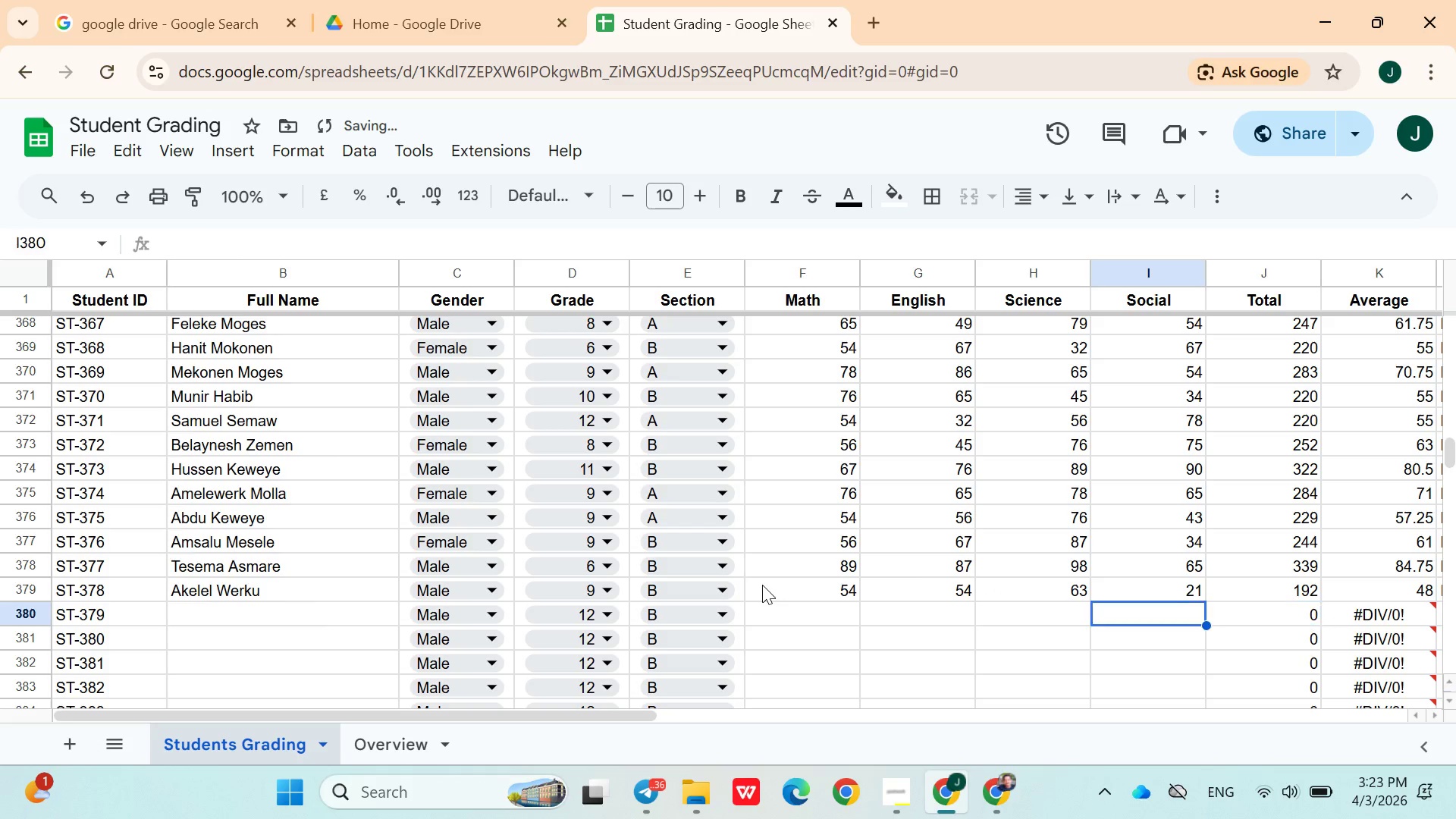 
hold_key(key=ArrowLeft, duration=0.81)
 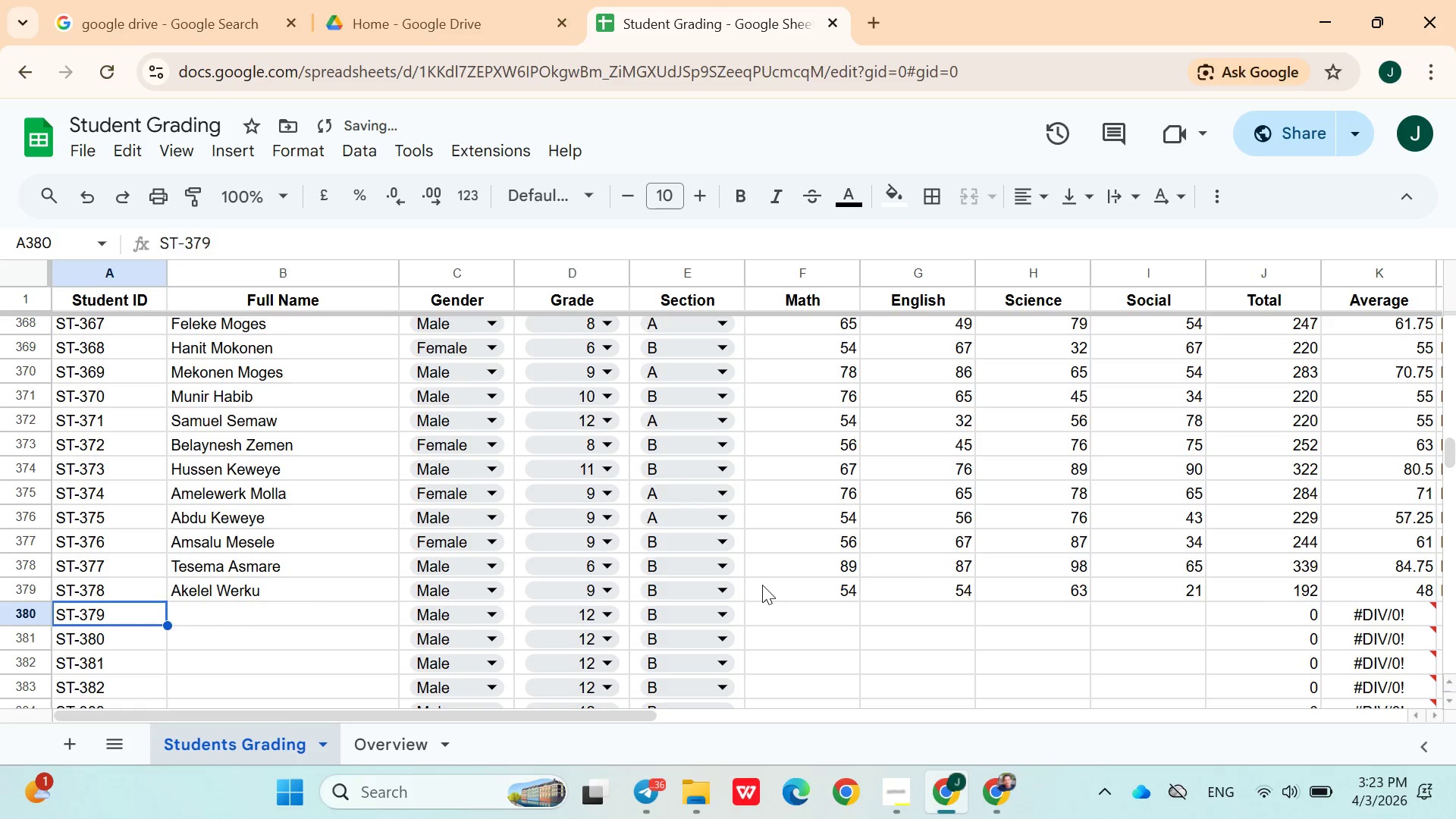 
key(ArrowRight)
 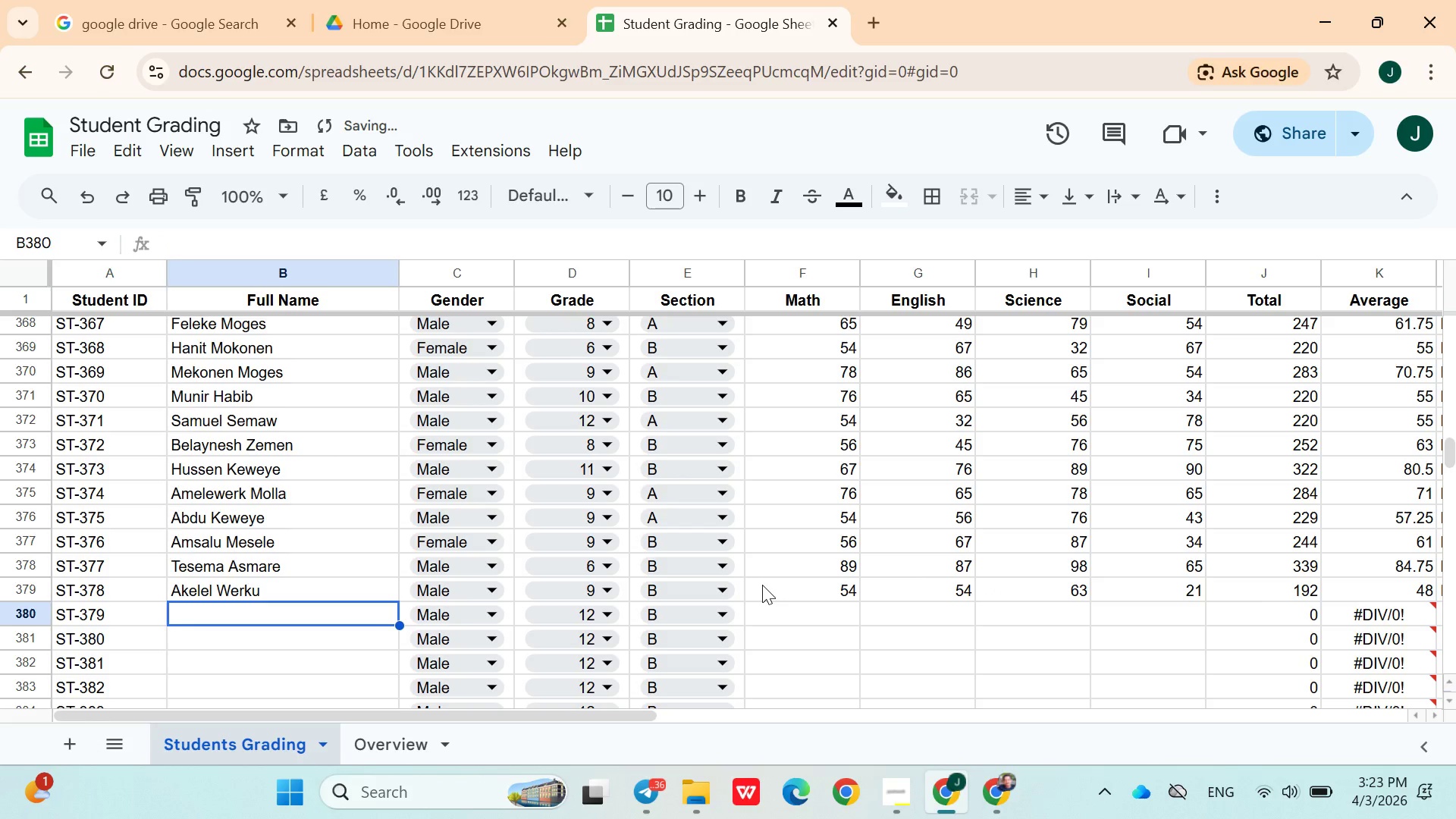 
type(Abate Ararsa)
 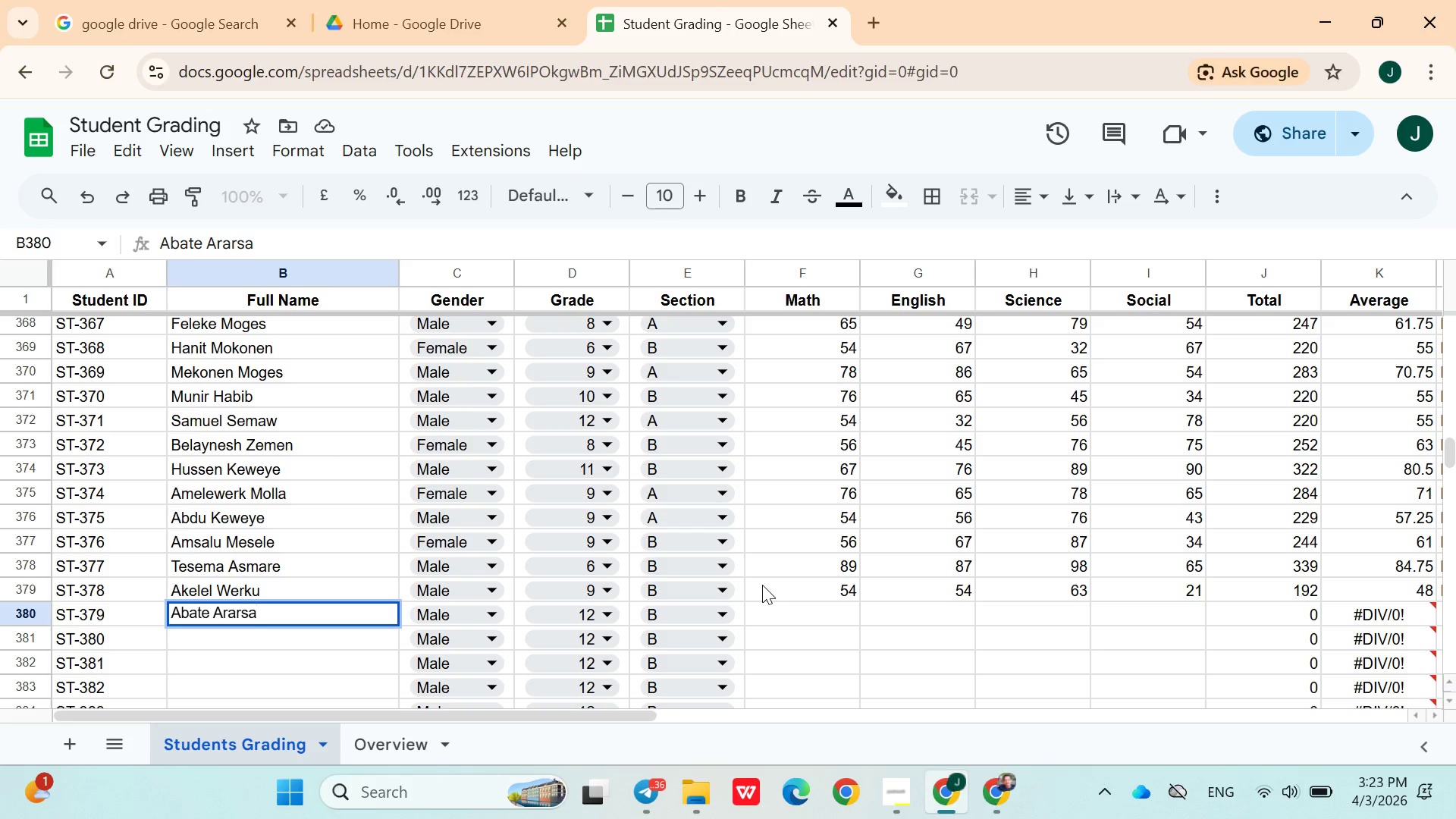 
left_click([617, 609])
 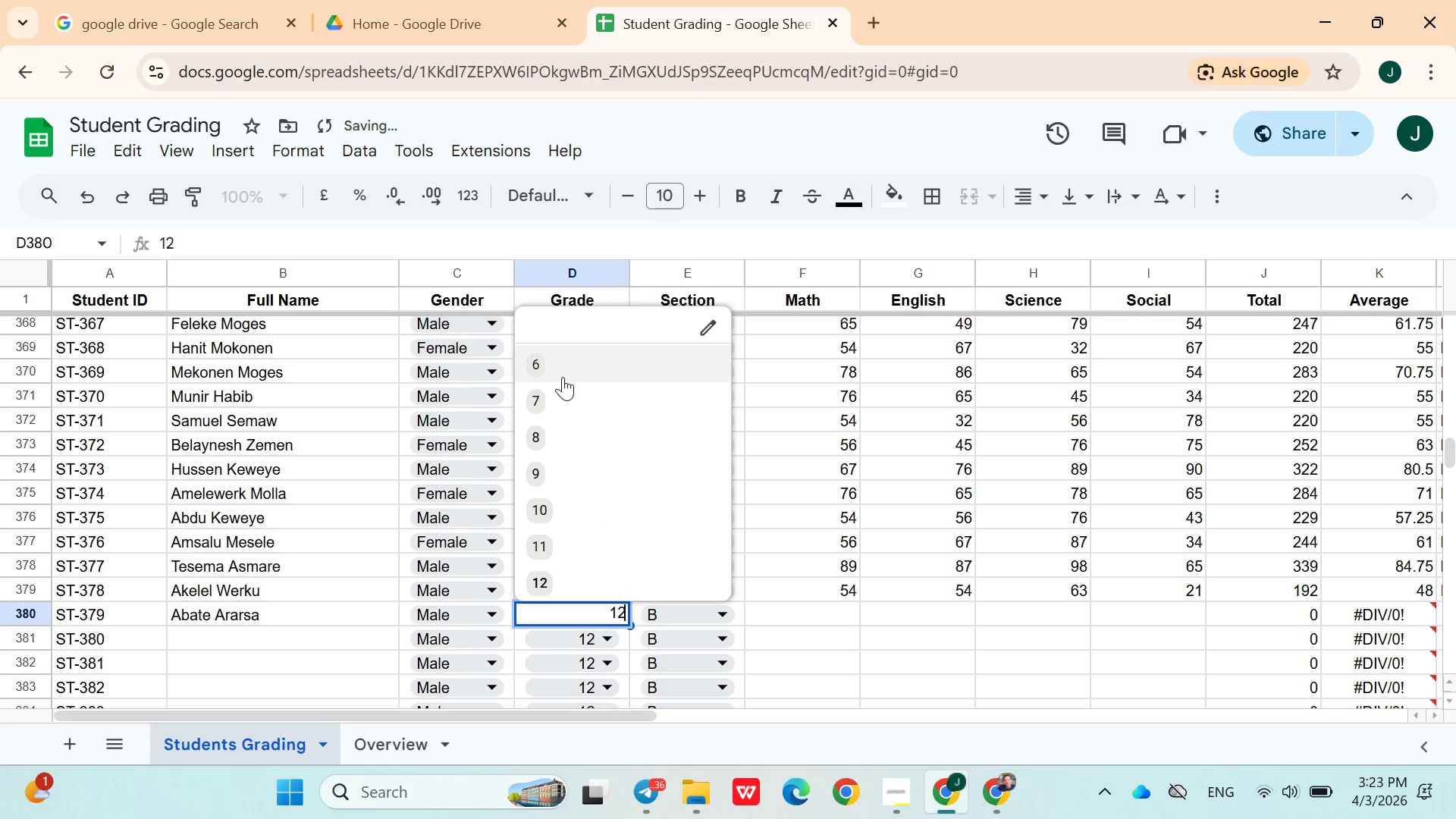 
left_click([549, 391])
 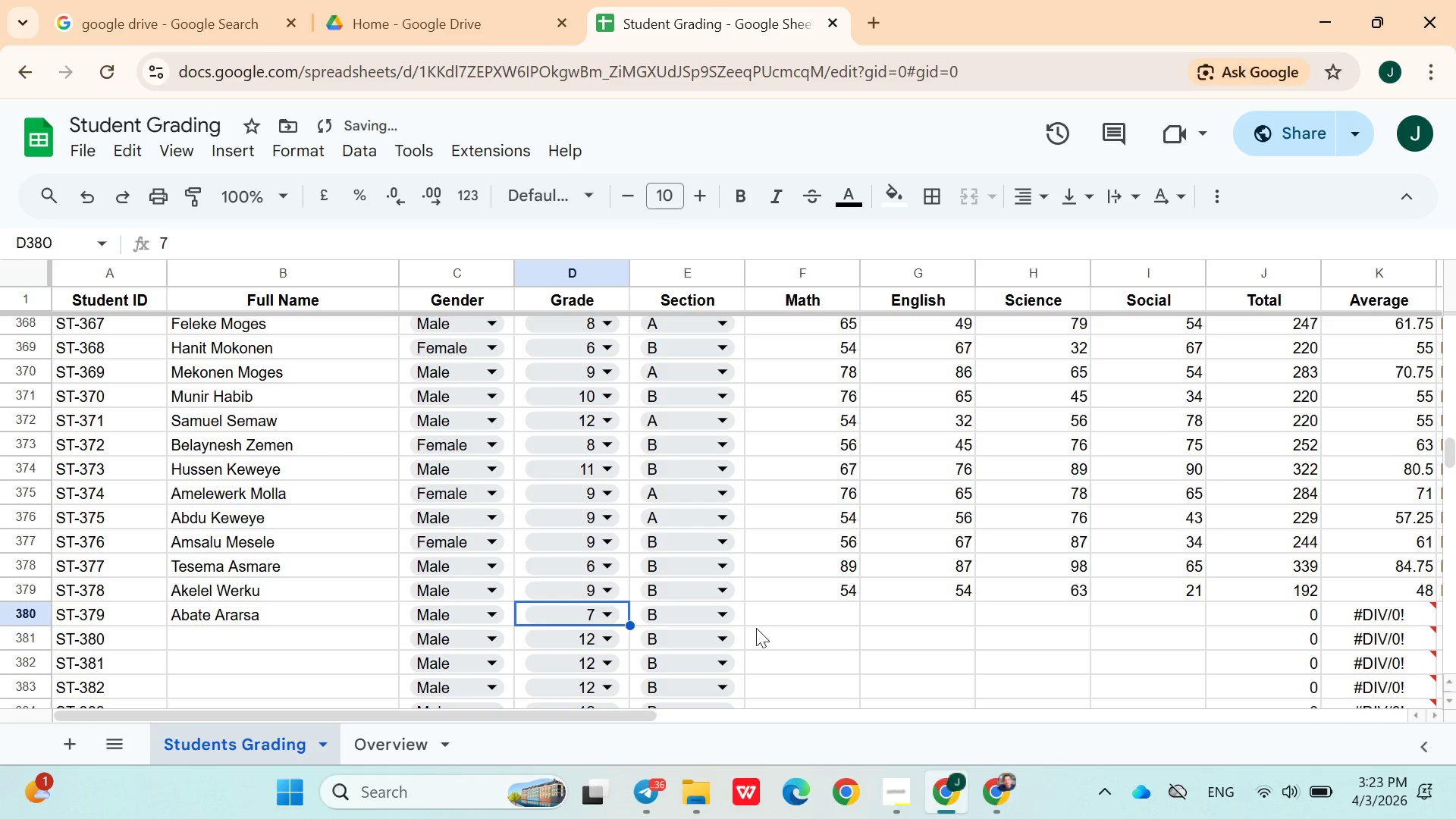 
left_click([717, 617])
 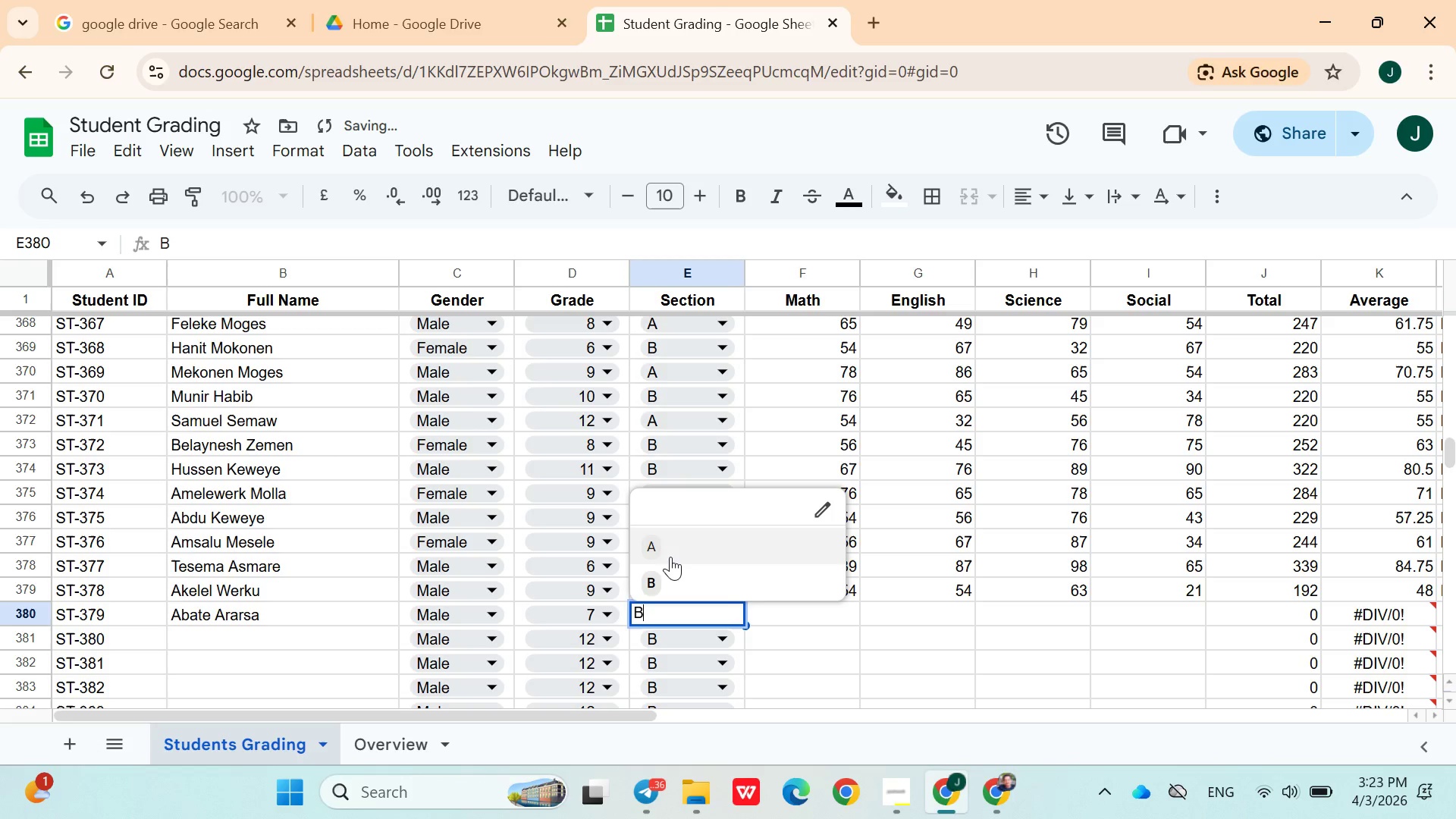 
left_click([670, 554])
 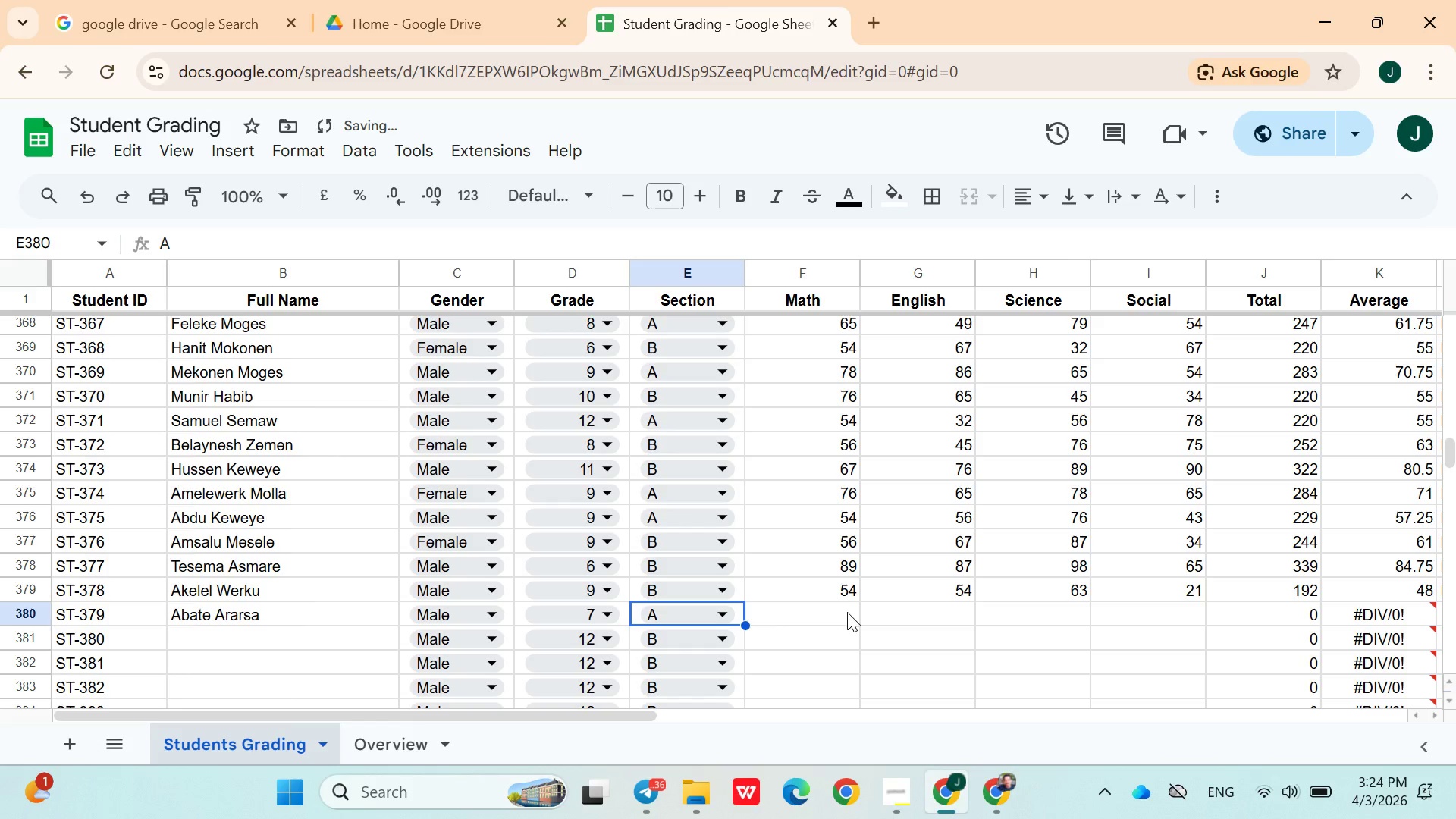 
left_click([833, 627])
 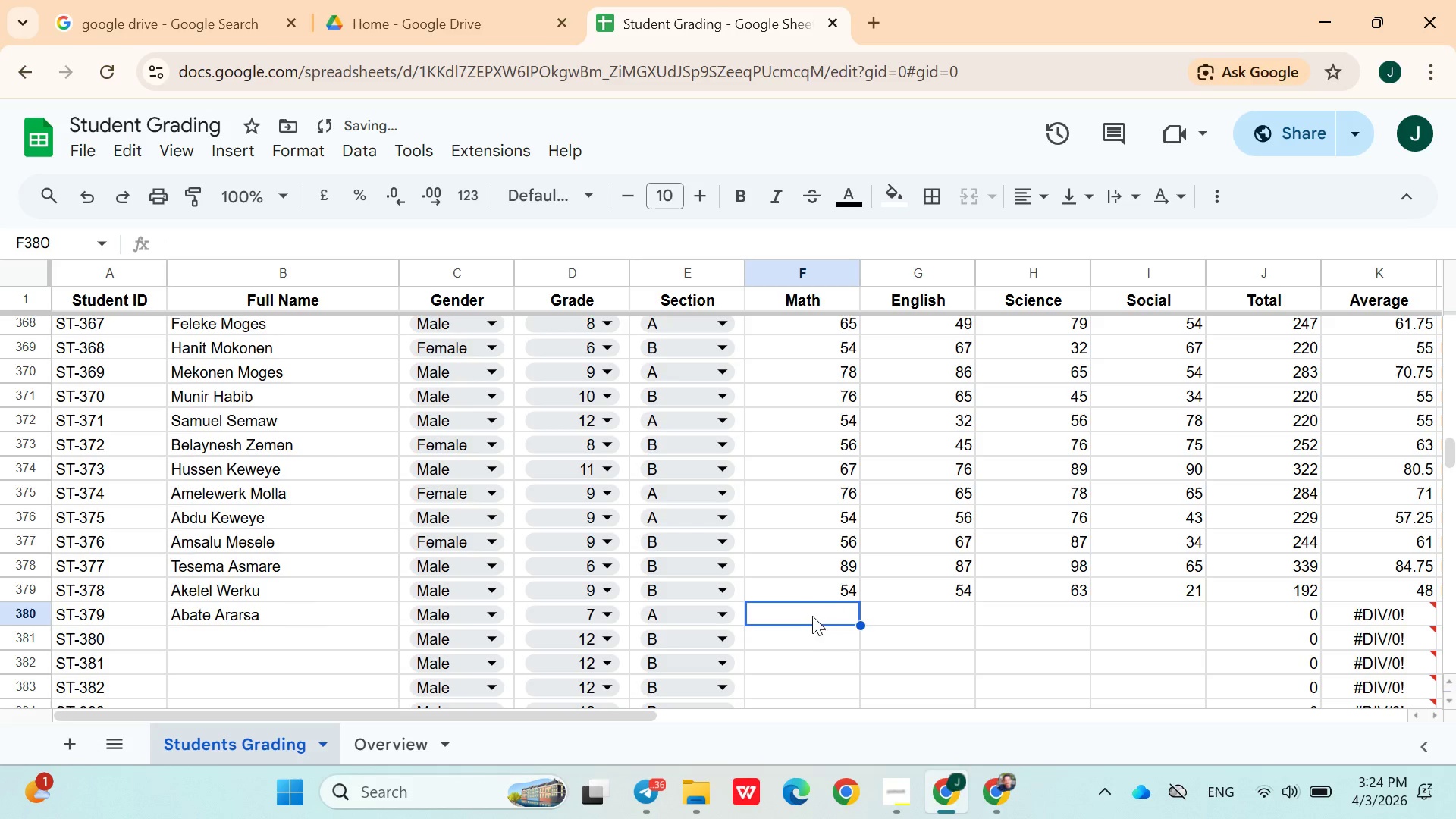 
left_click([810, 616])
 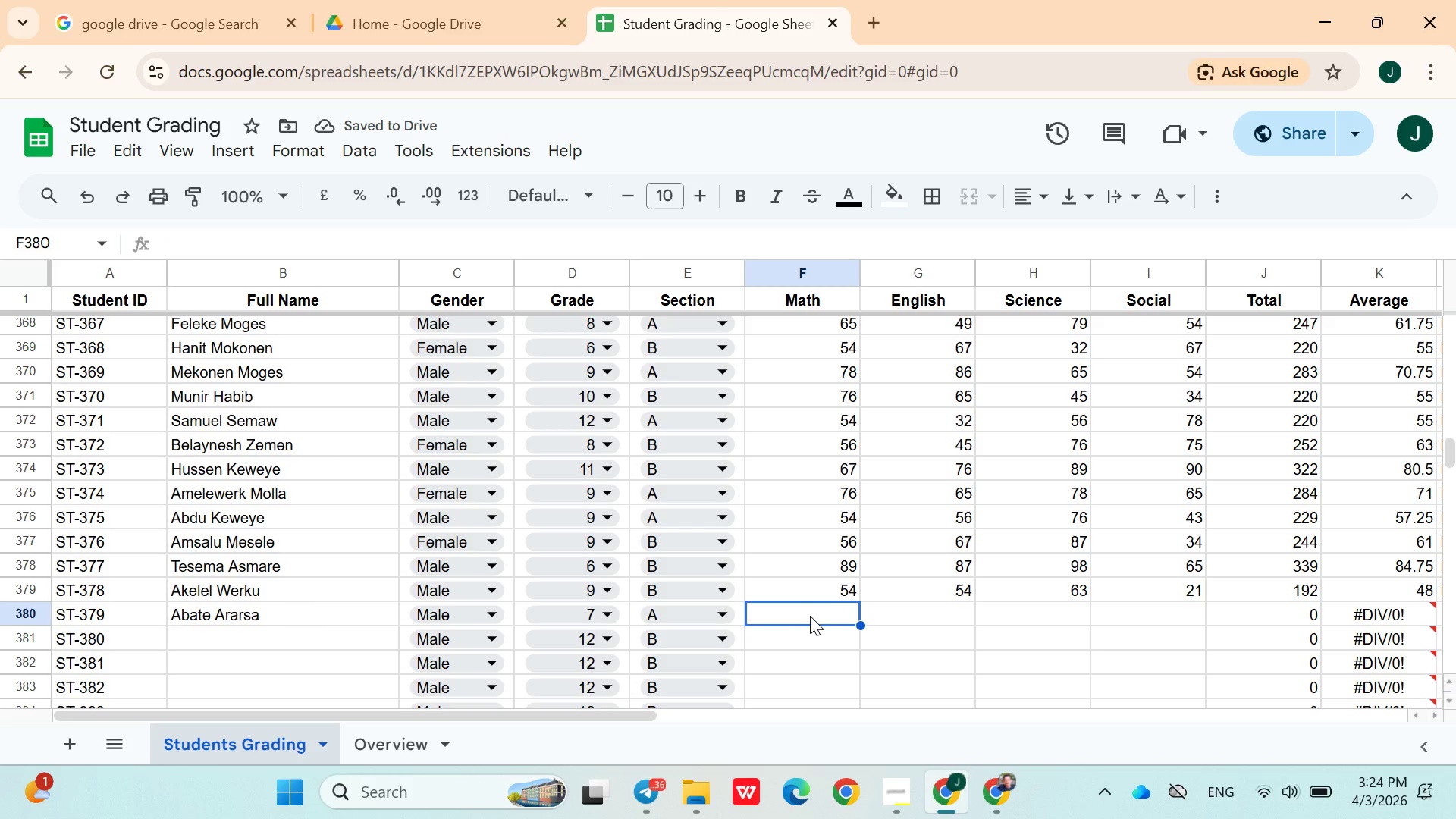 
type(64)
 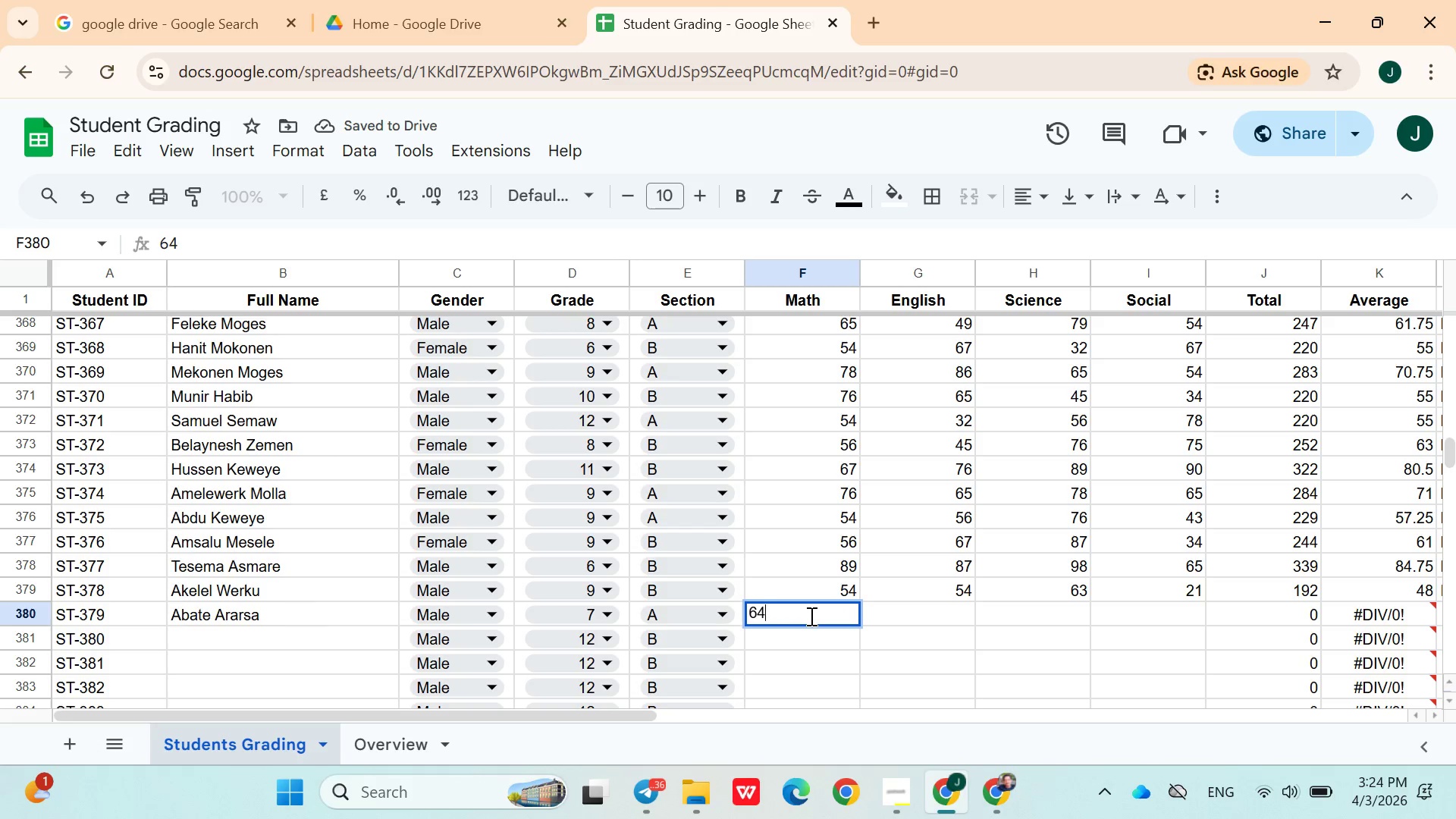 
key(ArrowRight)
 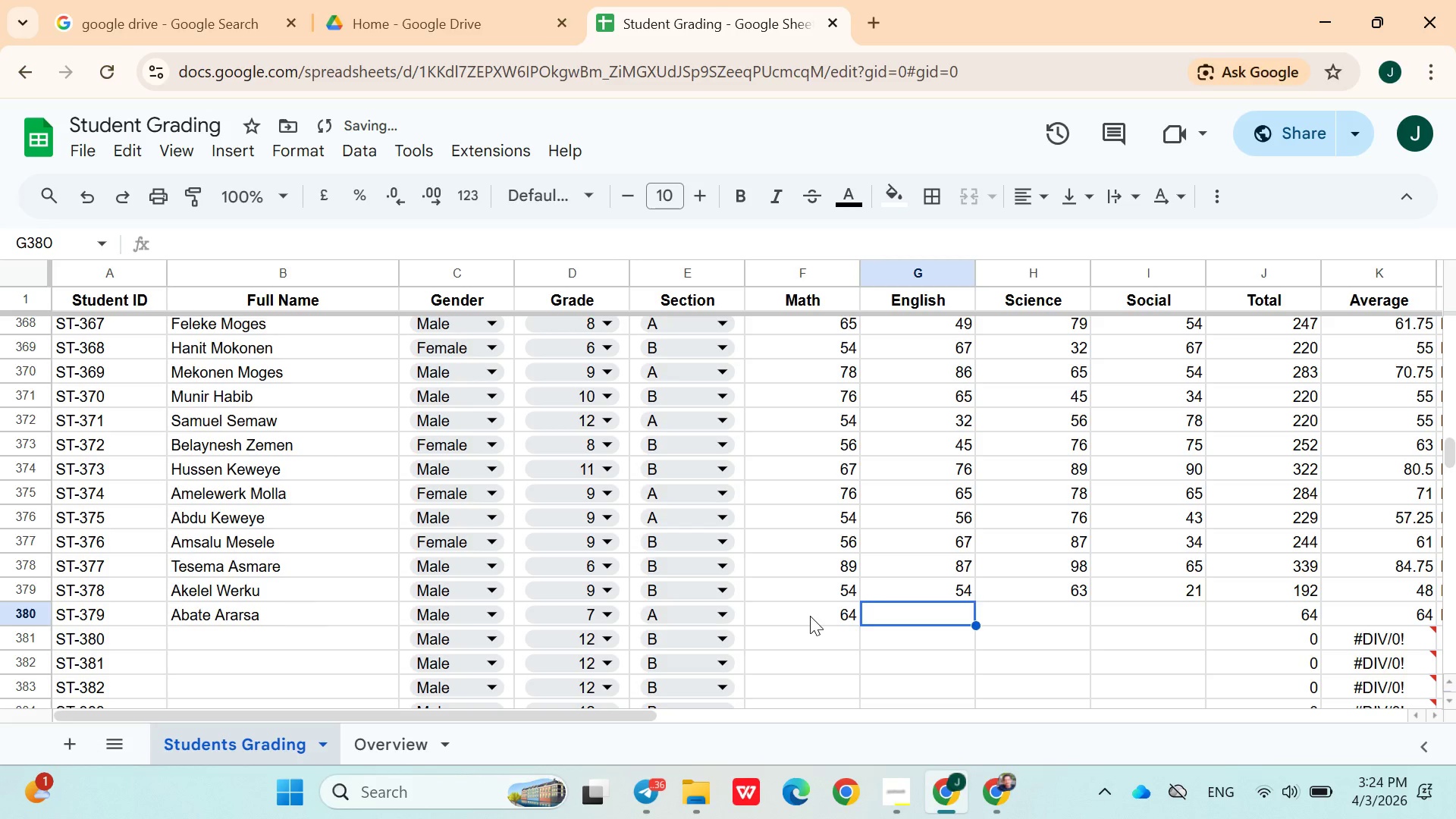 
type(36)
 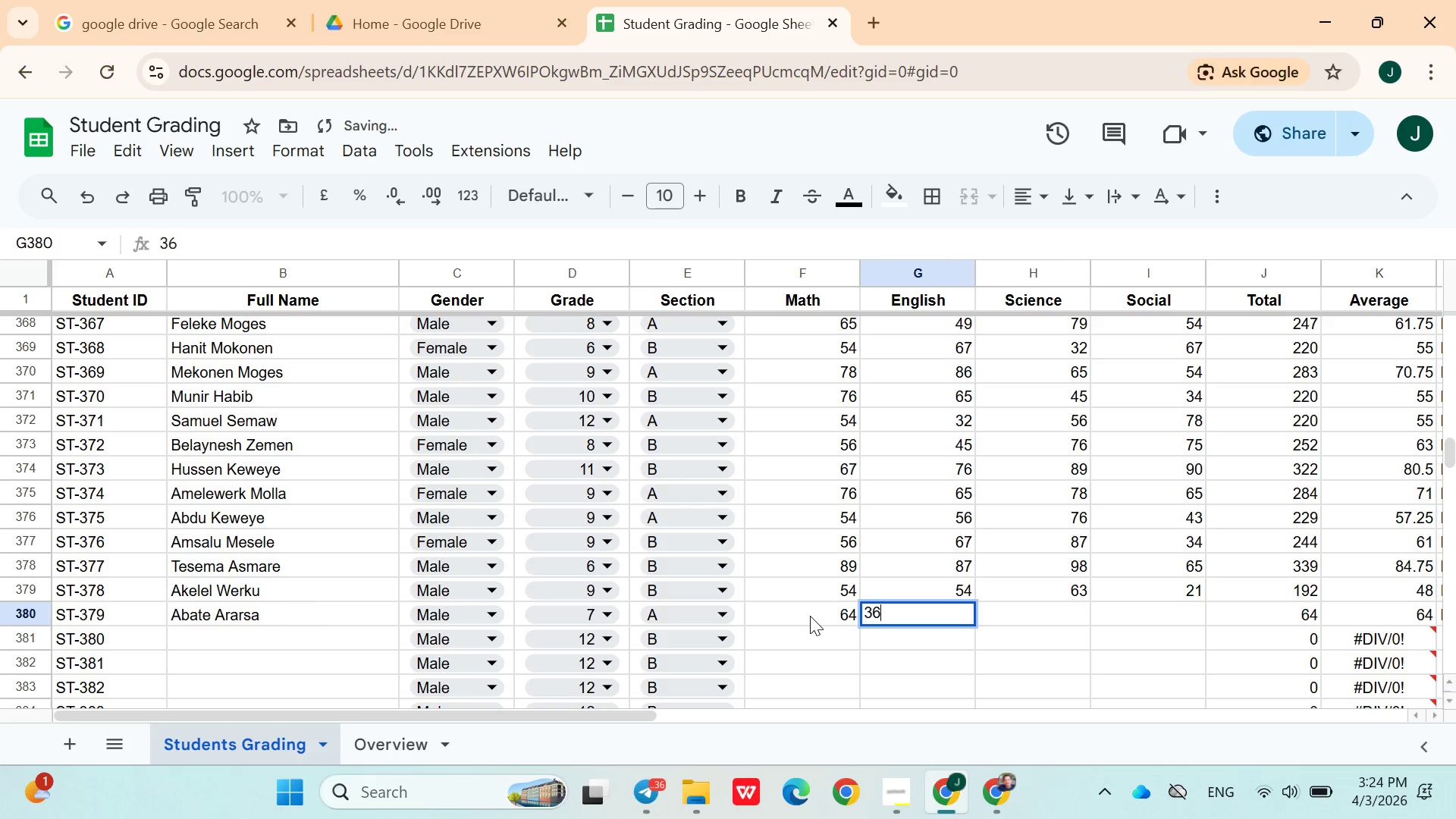 
key(ArrowRight)
 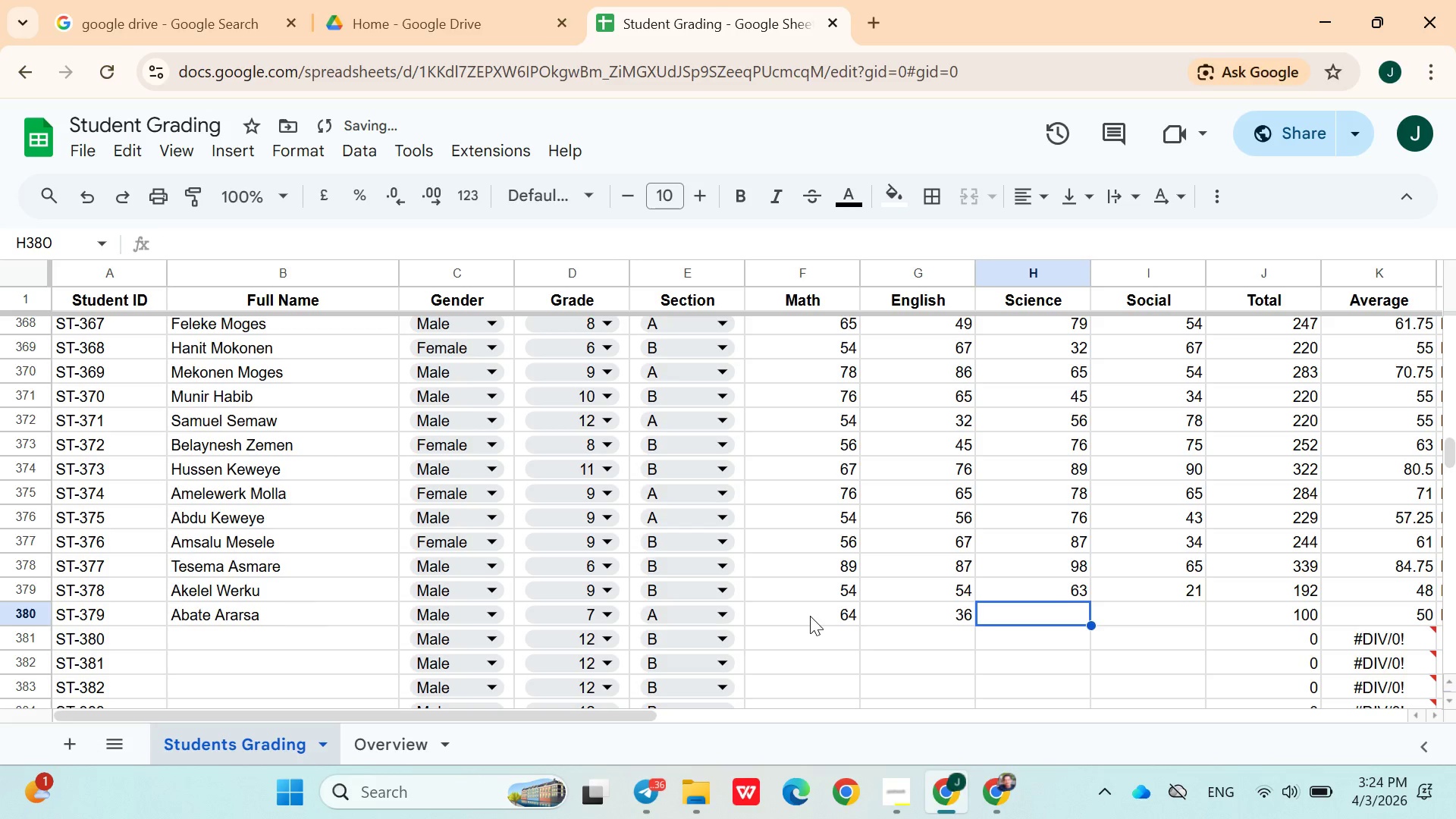 
type(58)
 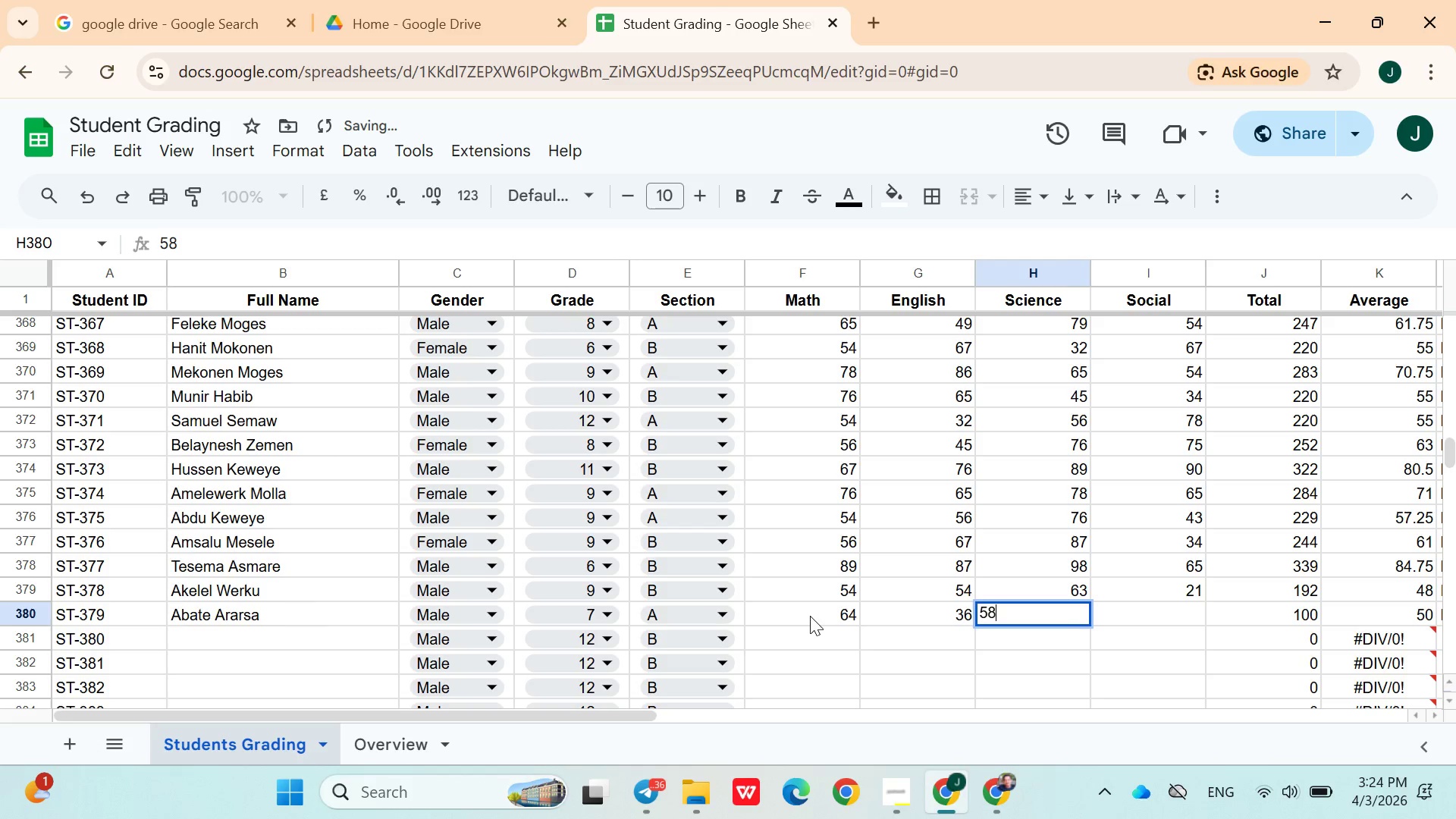 
key(ArrowRight)
 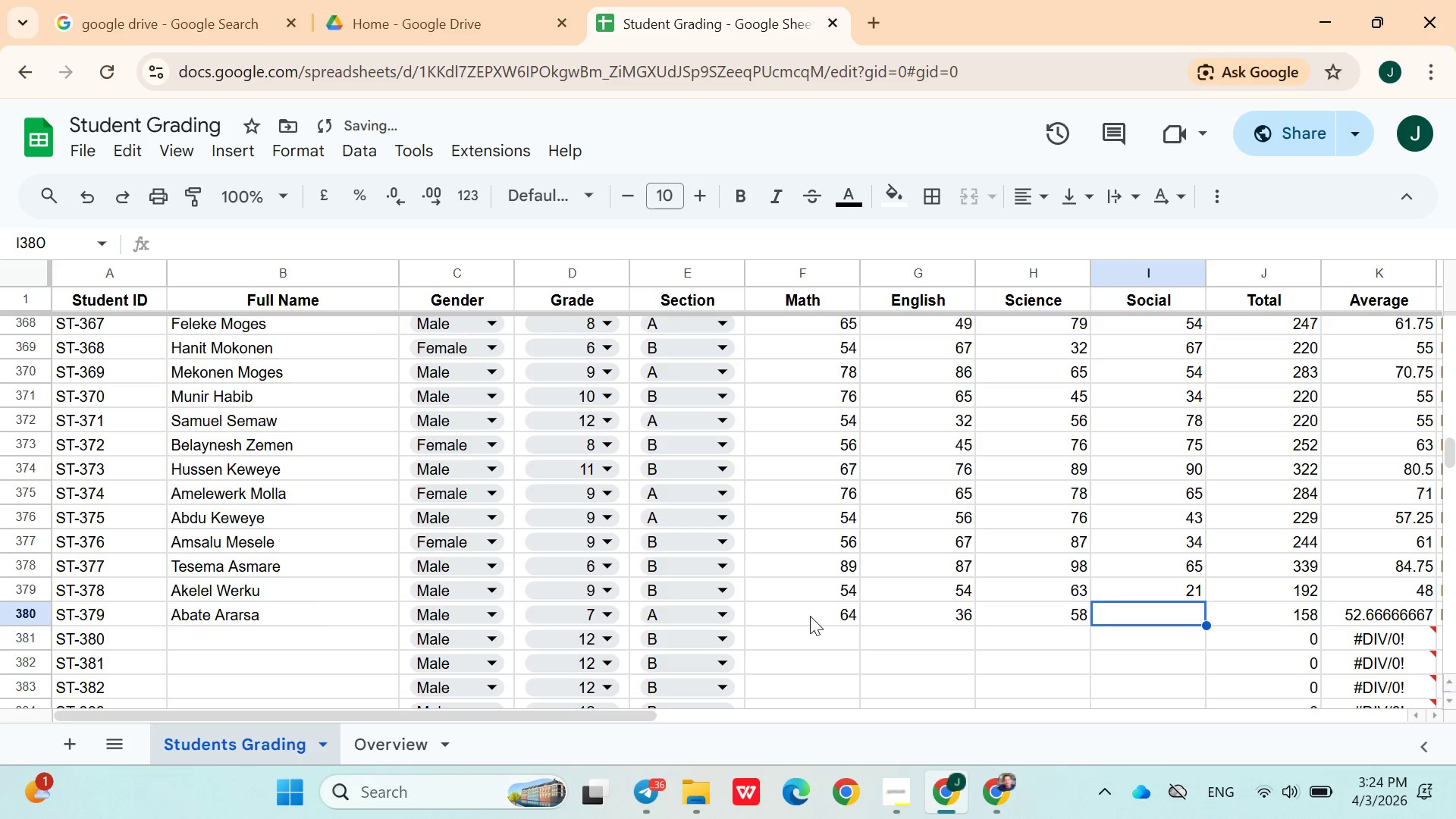 
type(75)
 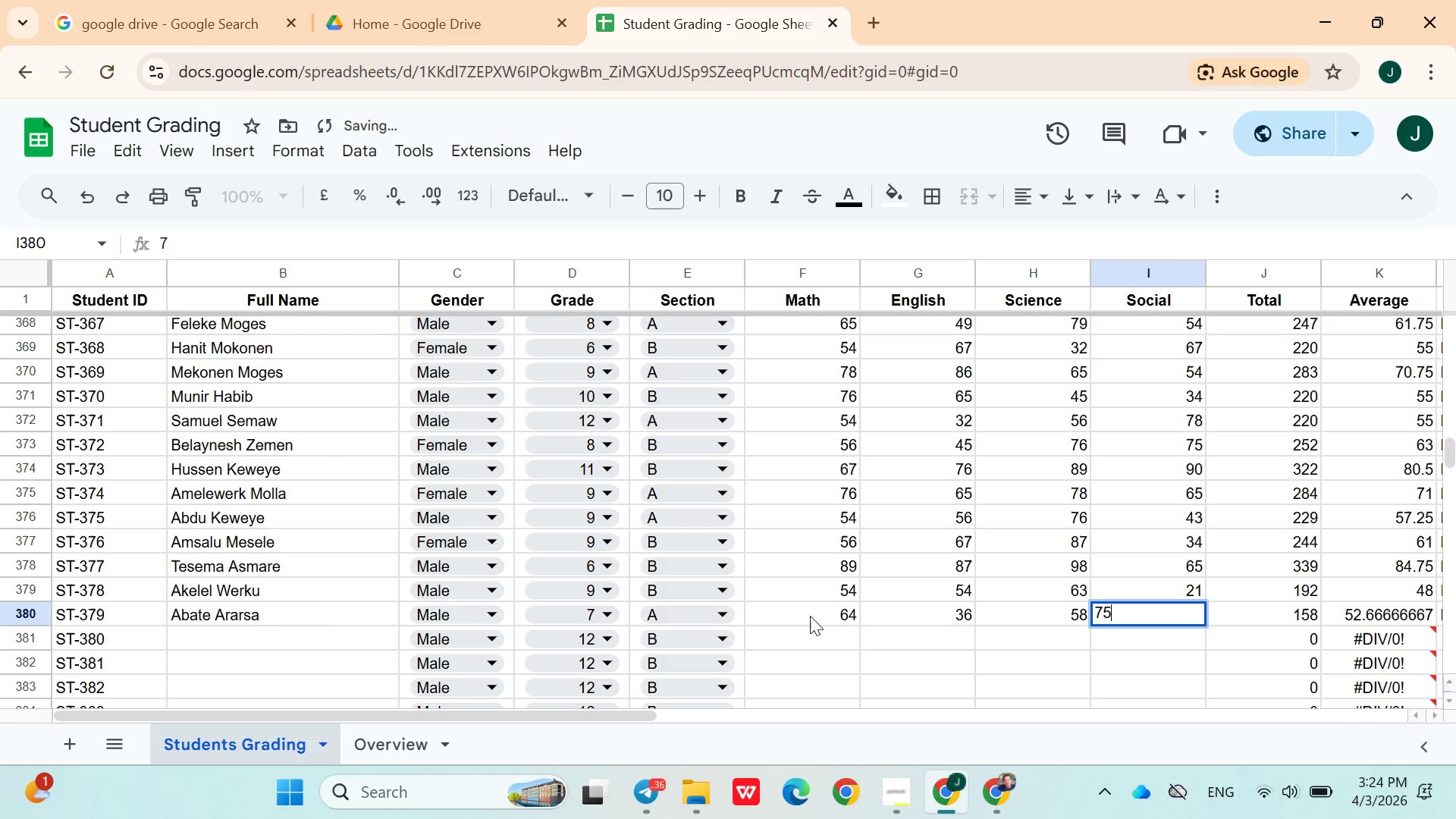 
key(ArrowRight)
 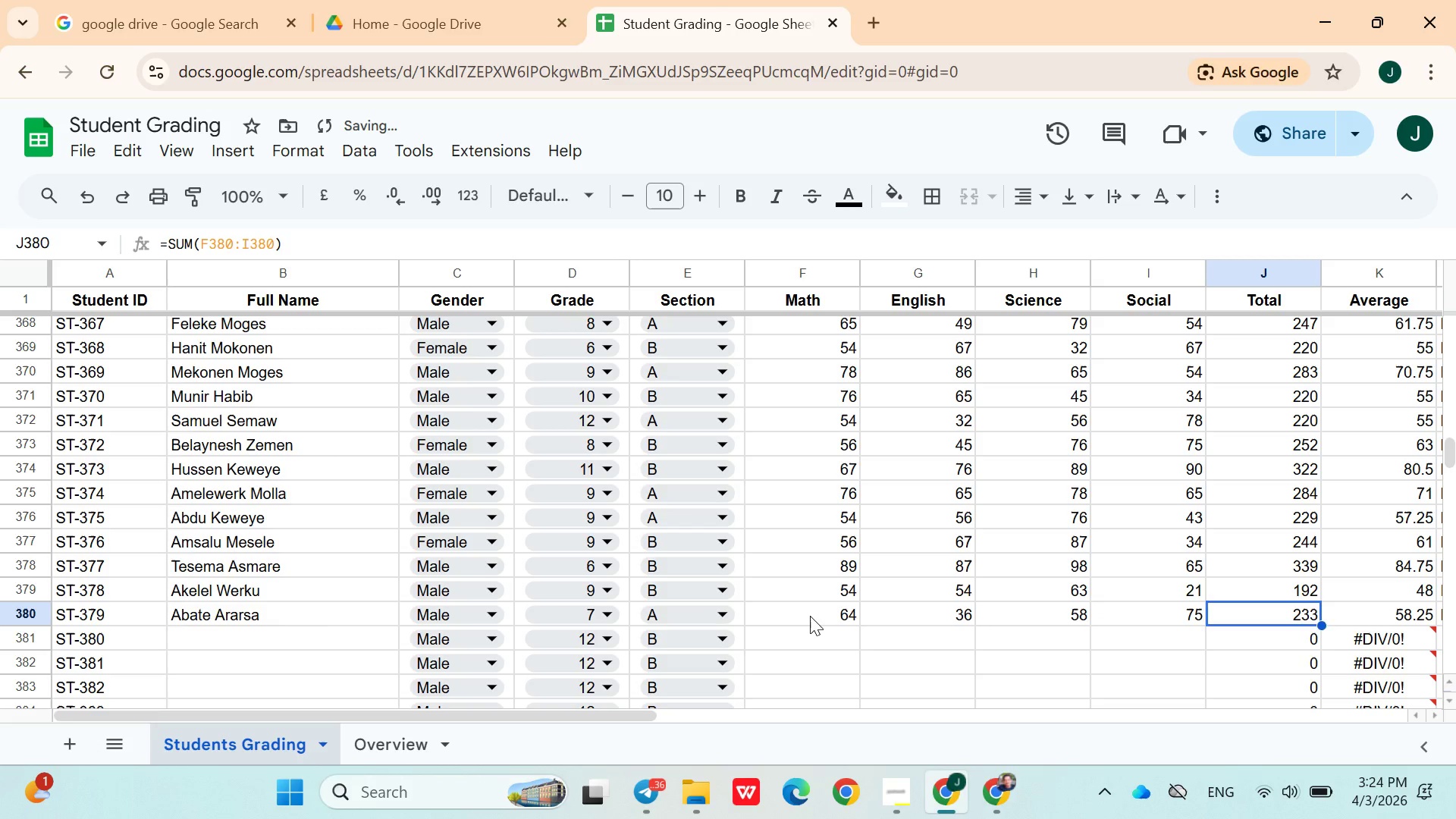 
key(ArrowDown)
 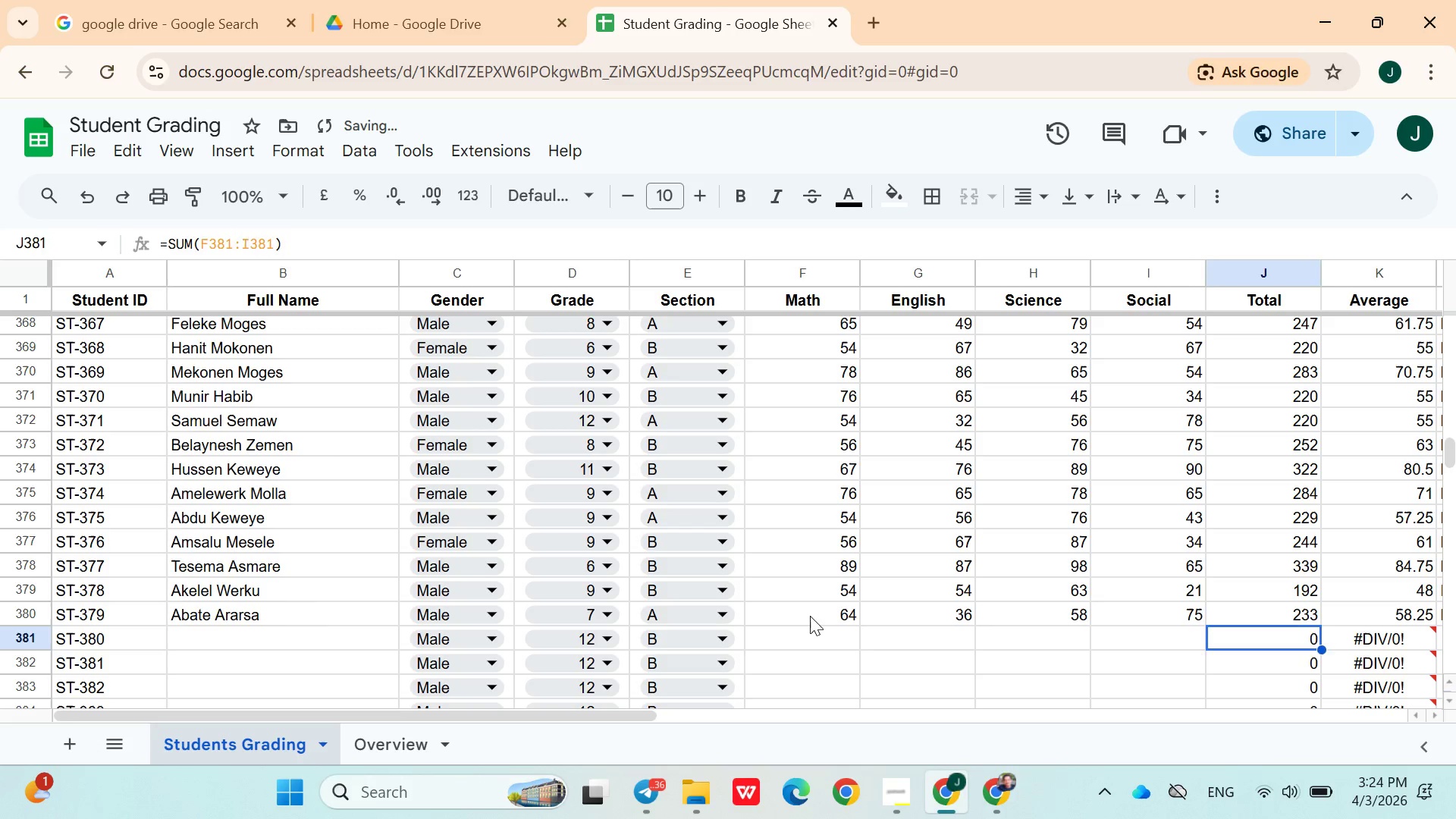 
hold_key(key=ArrowLeft, duration=0.89)
 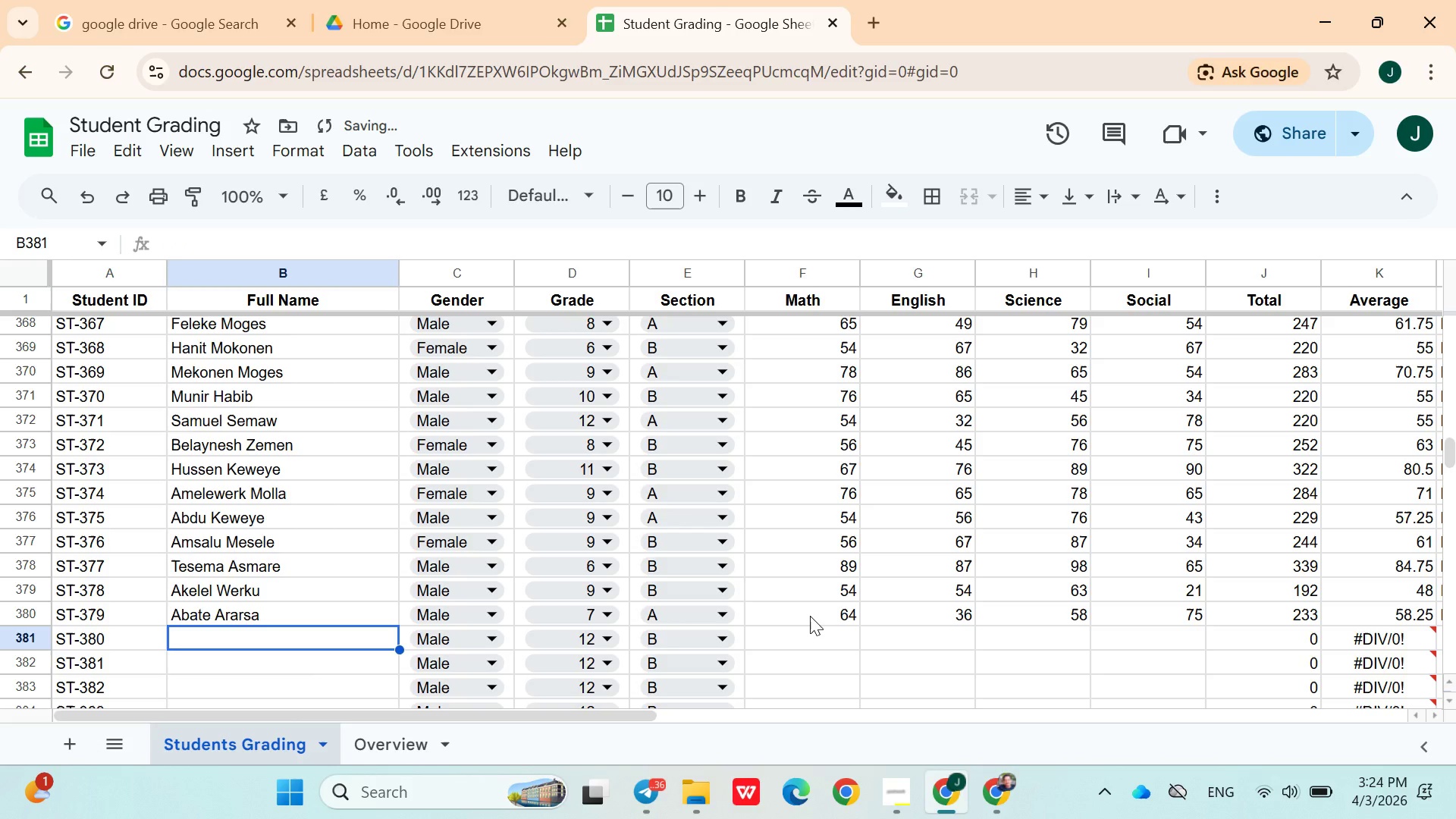 
key(ArrowRight)
 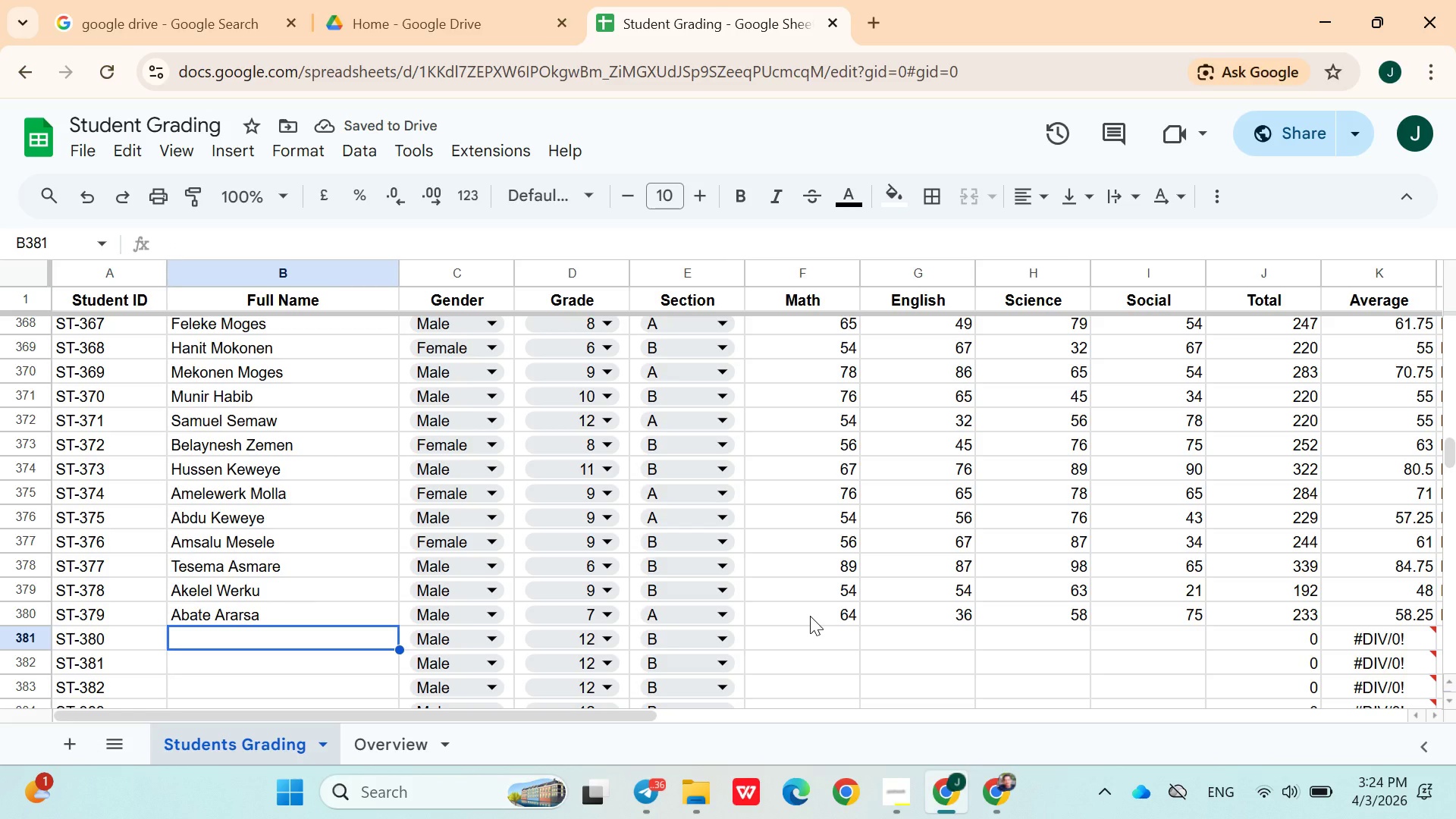 
type(Molla Guba)
 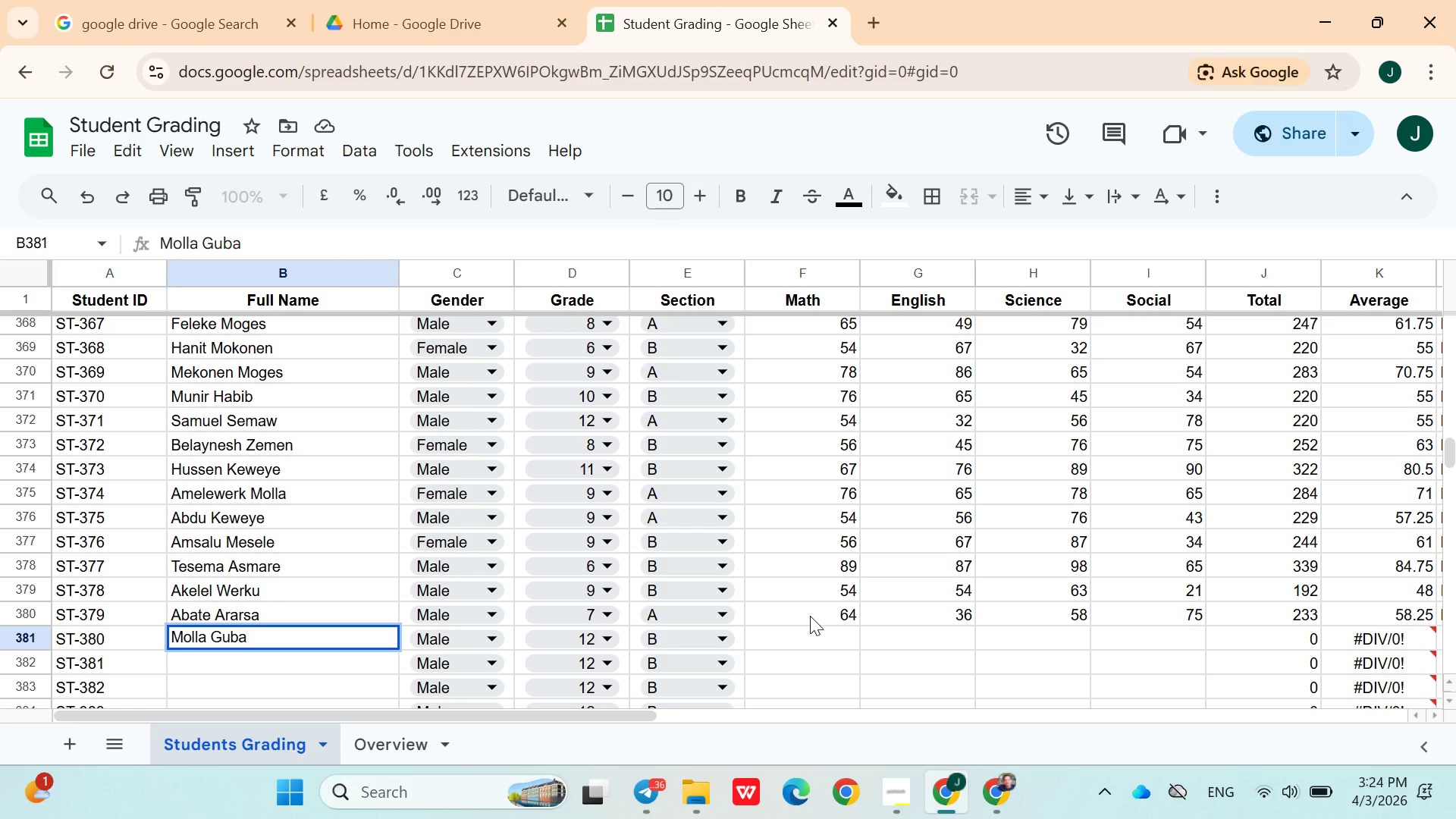 
left_click([607, 632])
 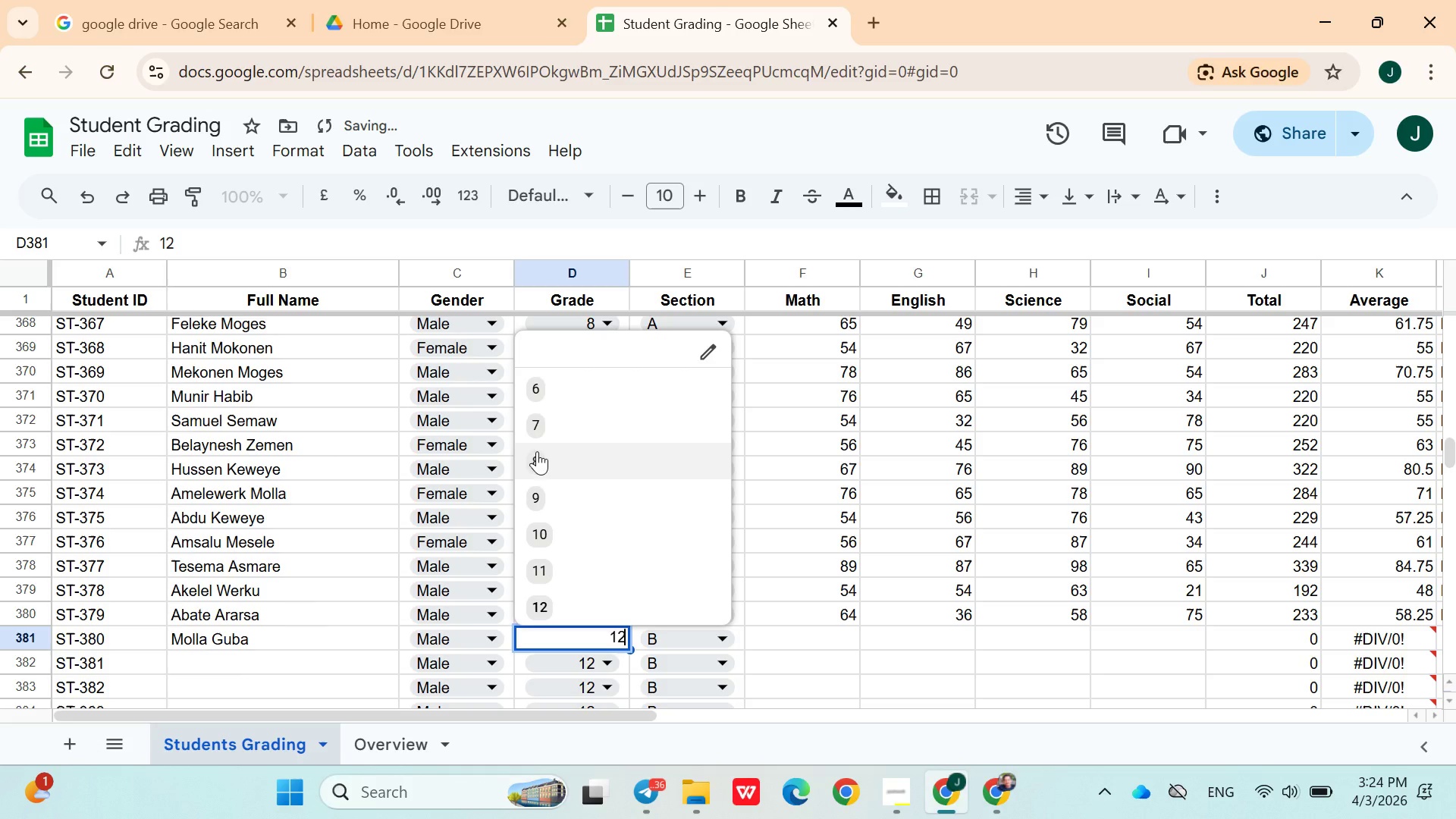 
left_click([545, 421])
 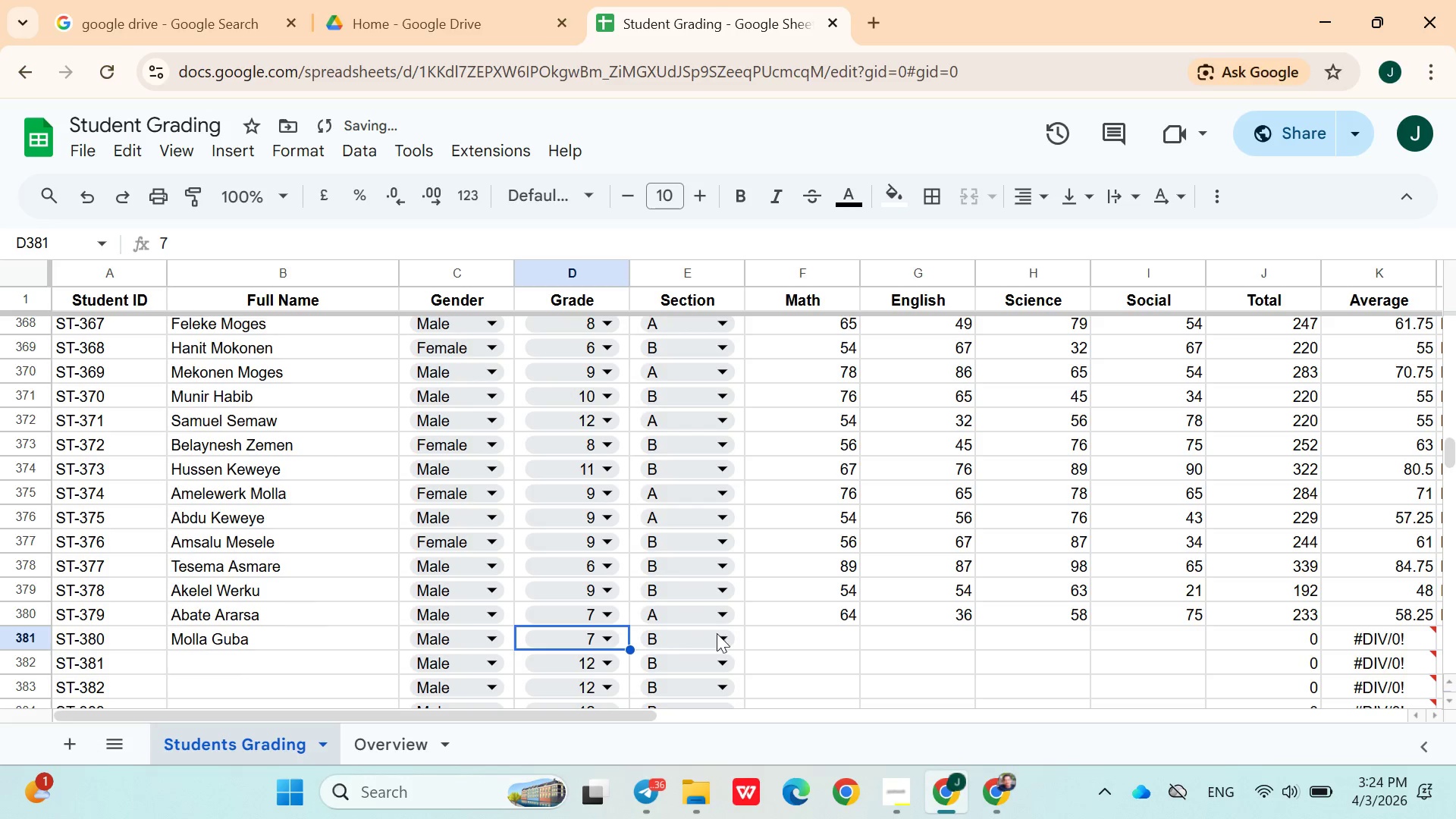 
left_click([755, 637])
 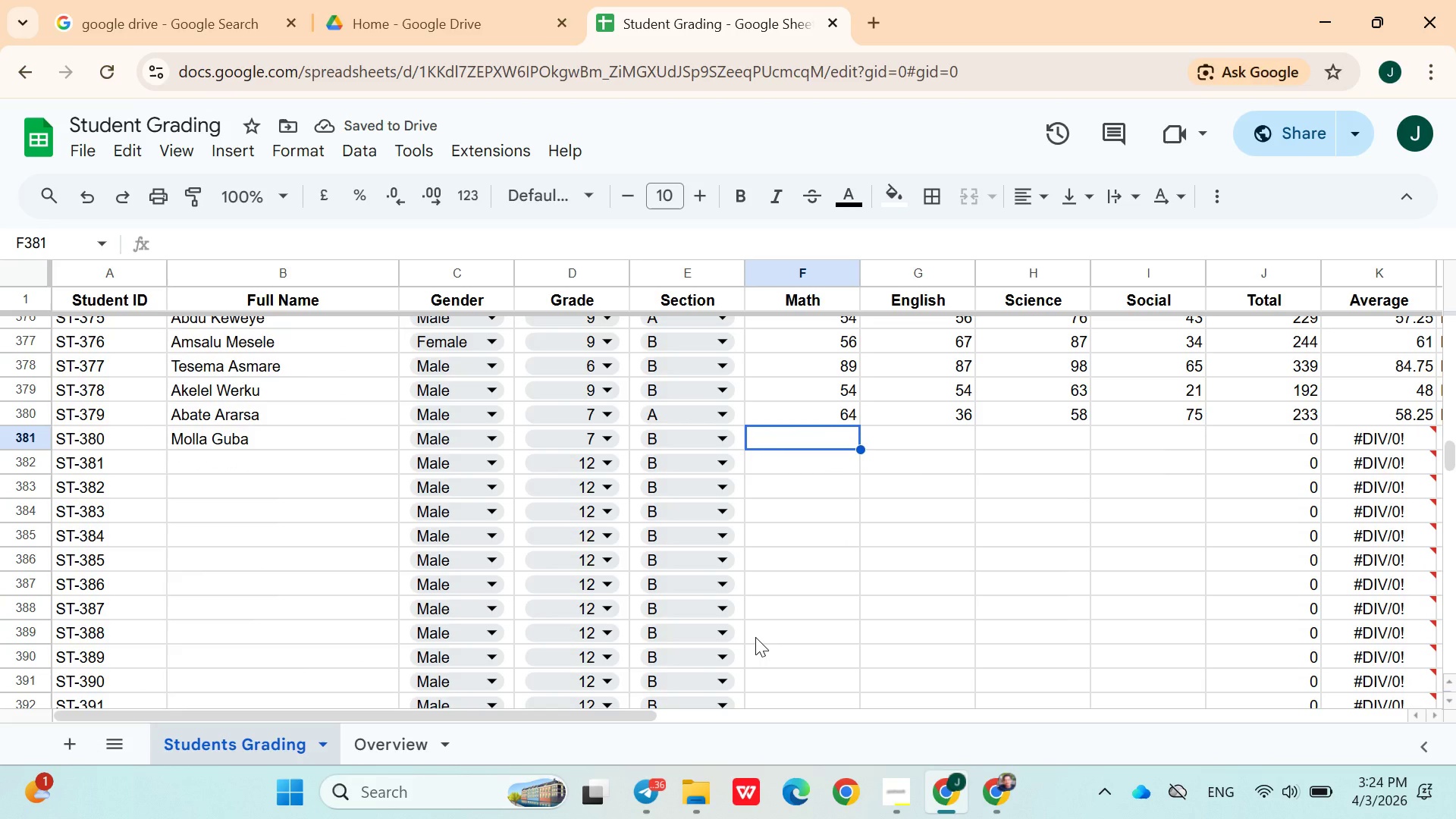 
type(54)
key(Backspace)
type(5)
 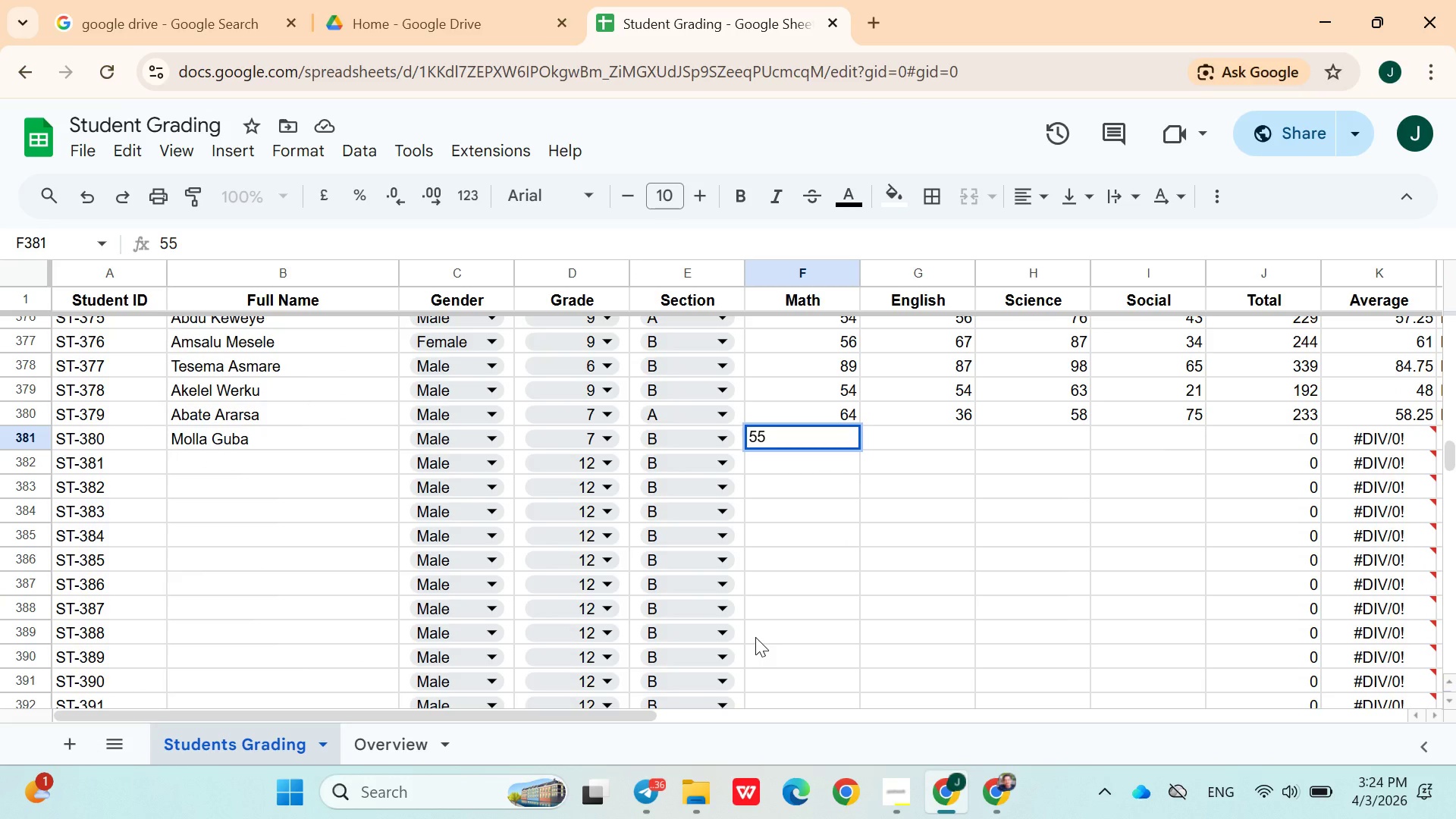 
key(ArrowRight)
 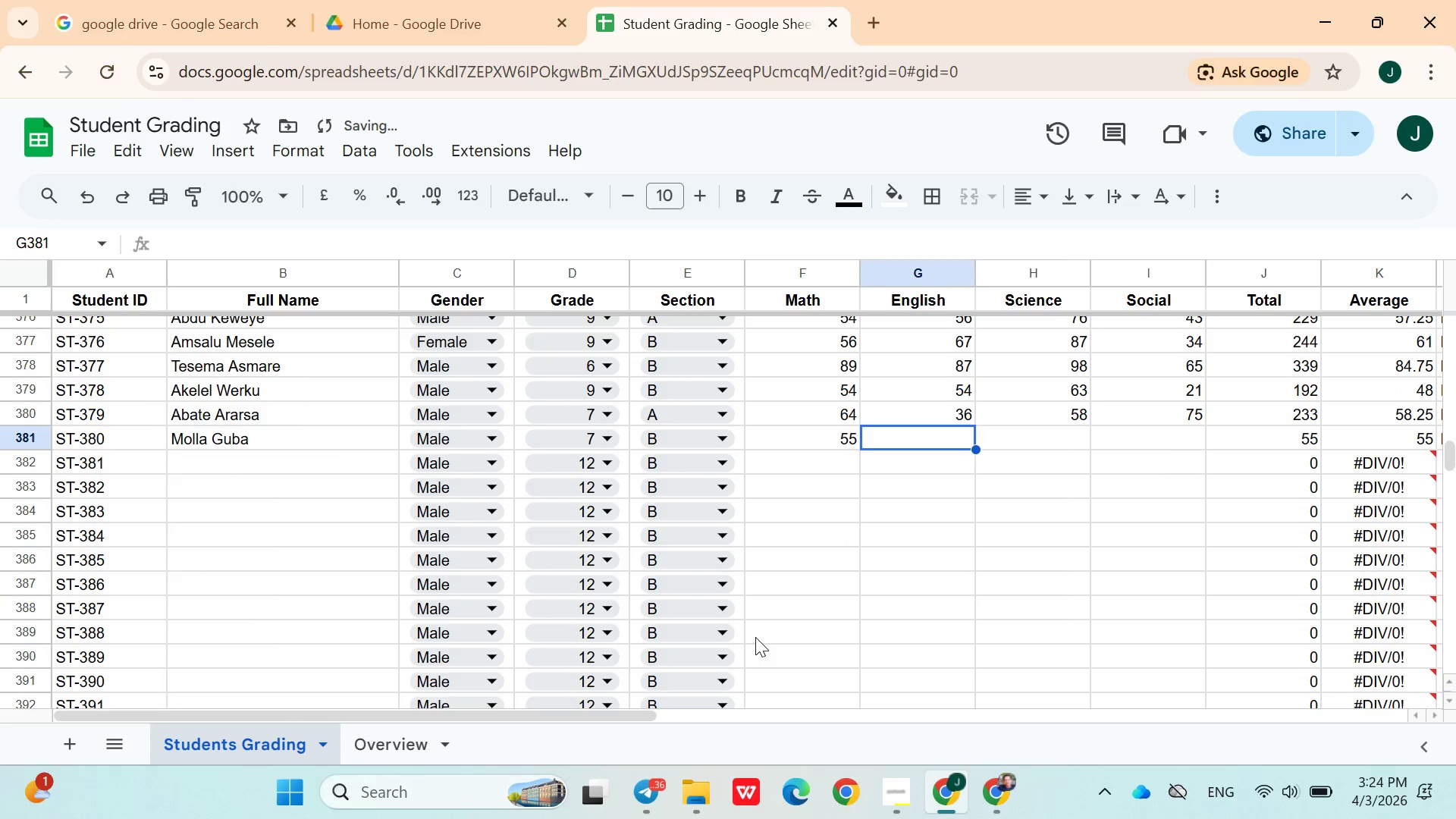 
type(34)
 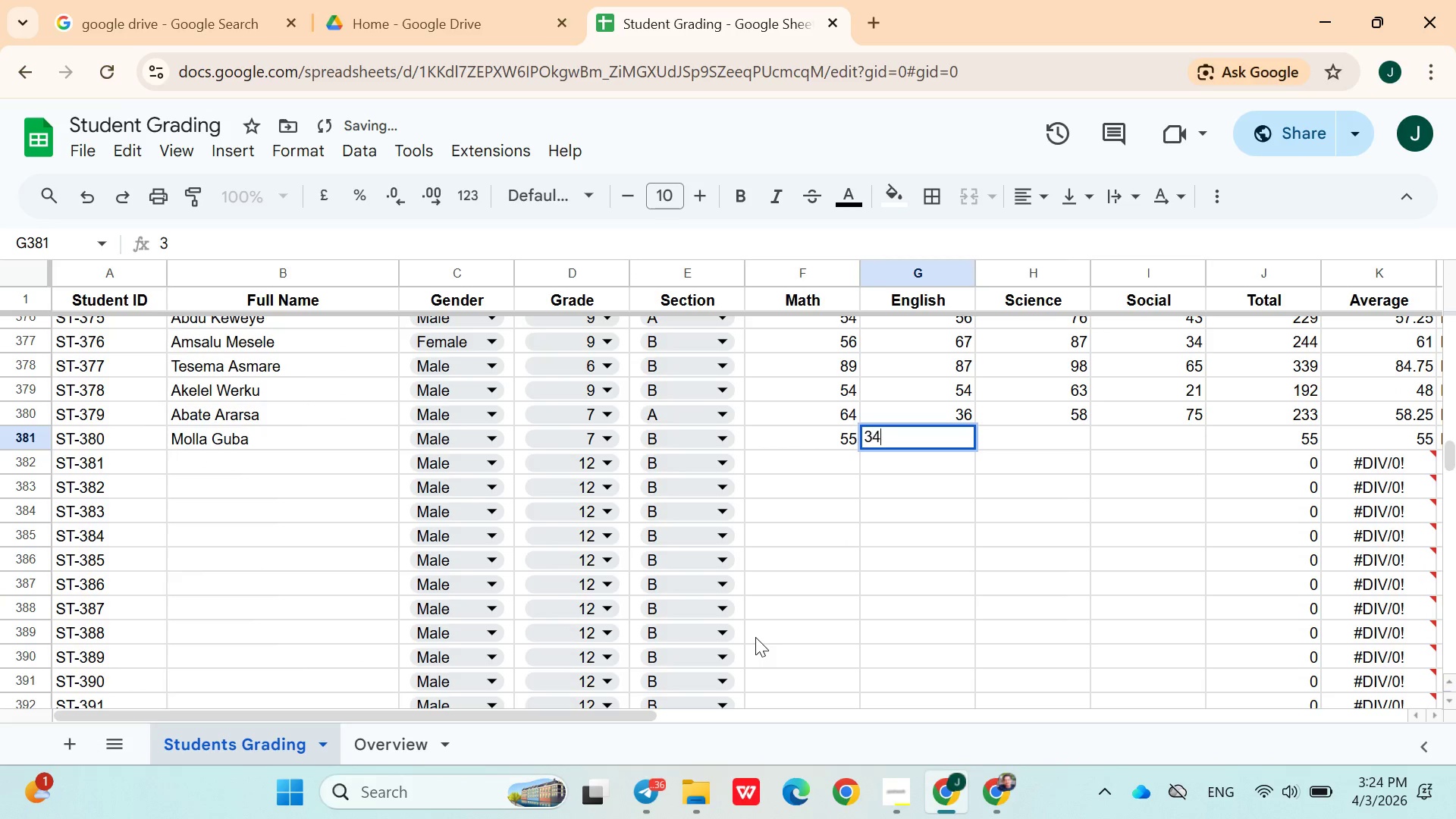 
key(ArrowRight)
 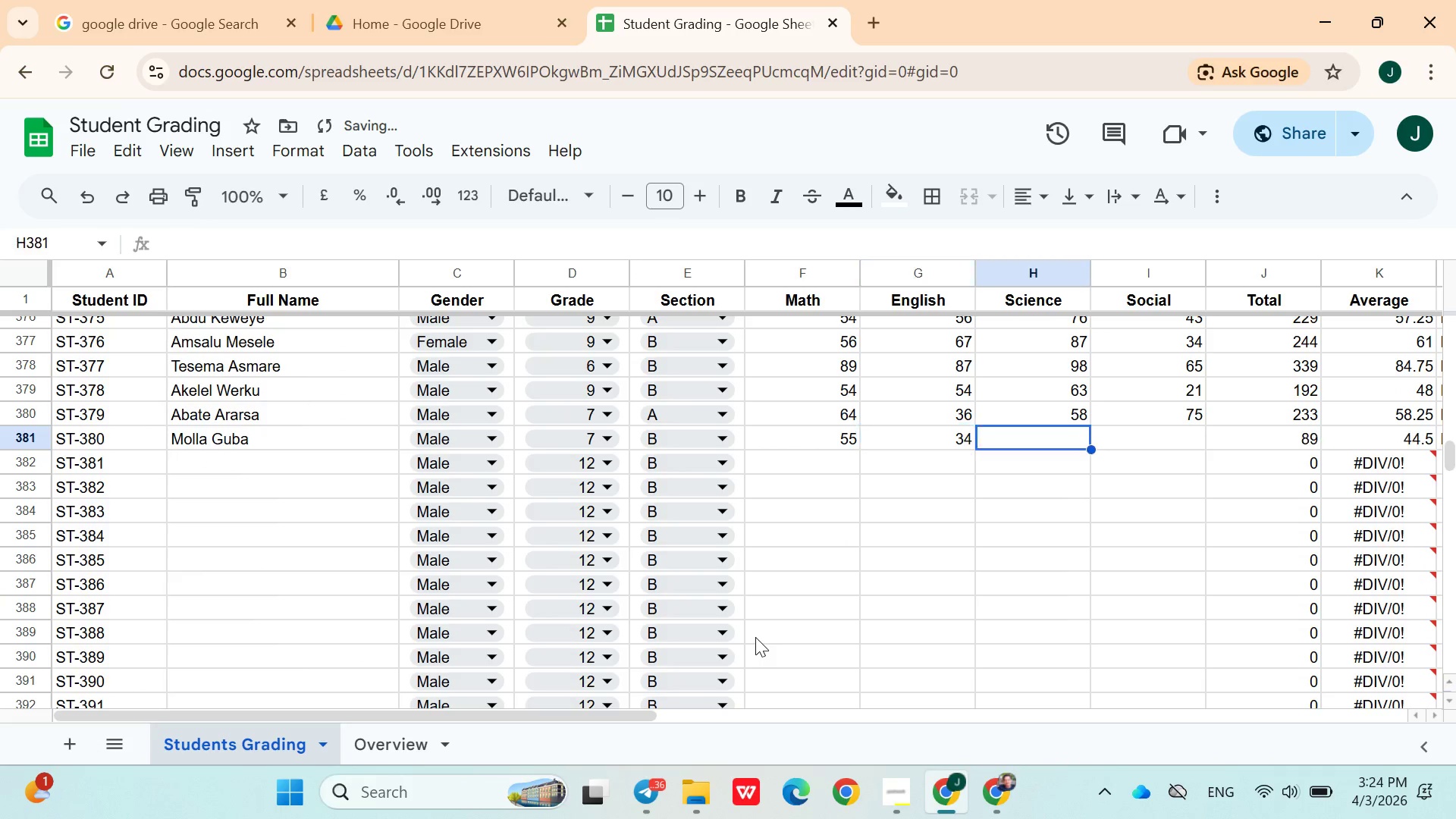 
type(56)
 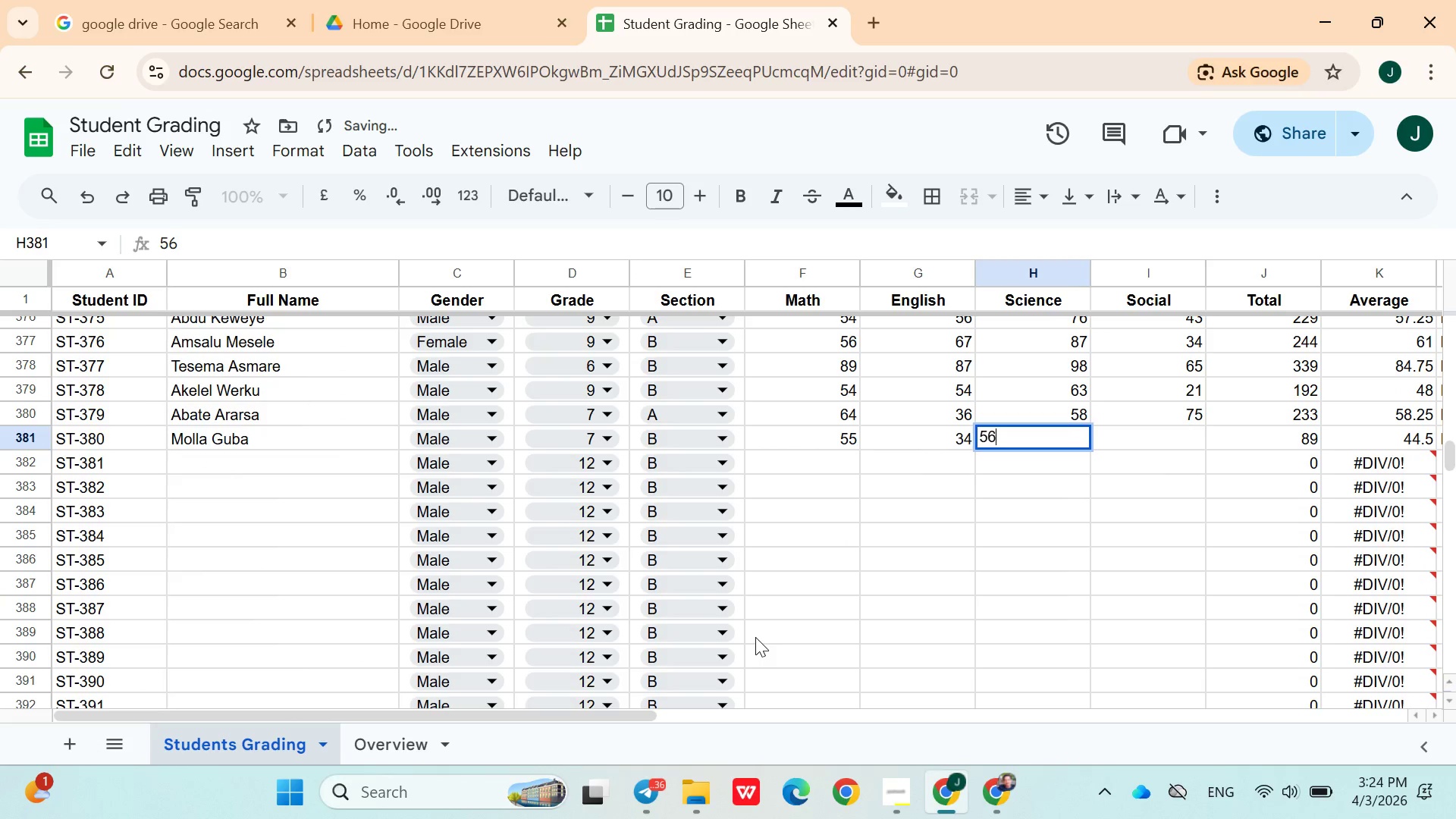 
key(ArrowRight)
 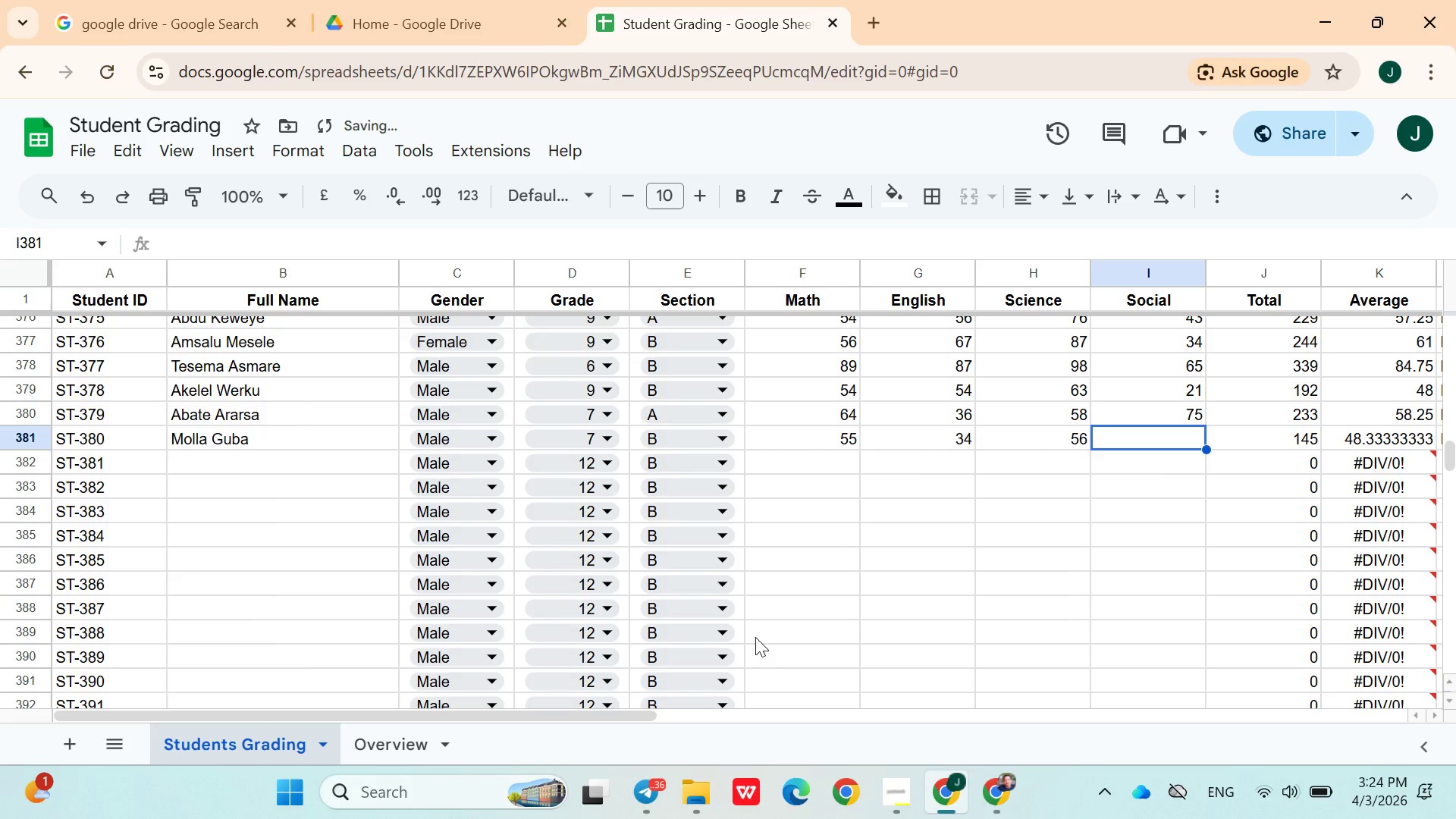 
type(32)
 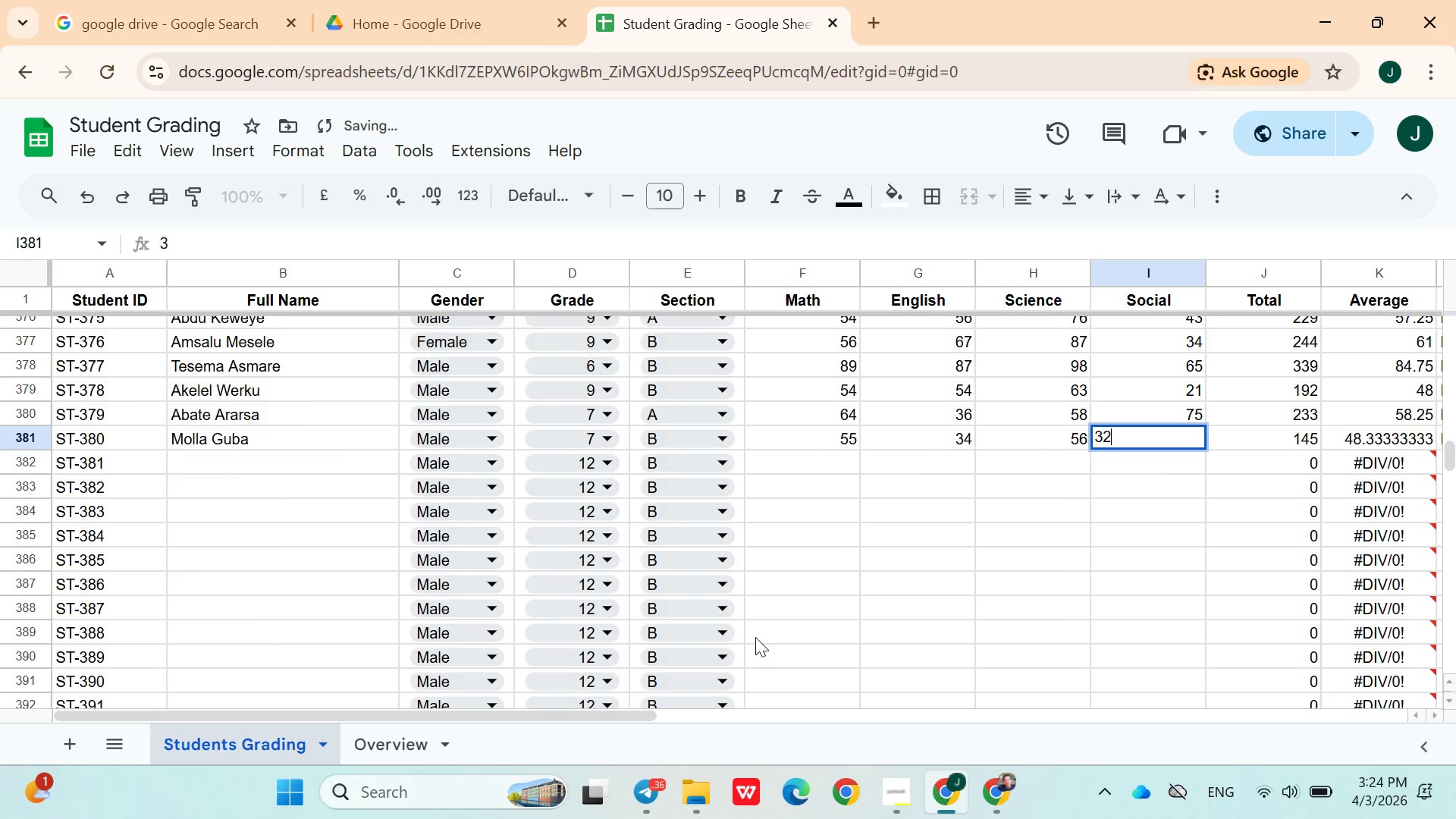 
key(ArrowRight)
 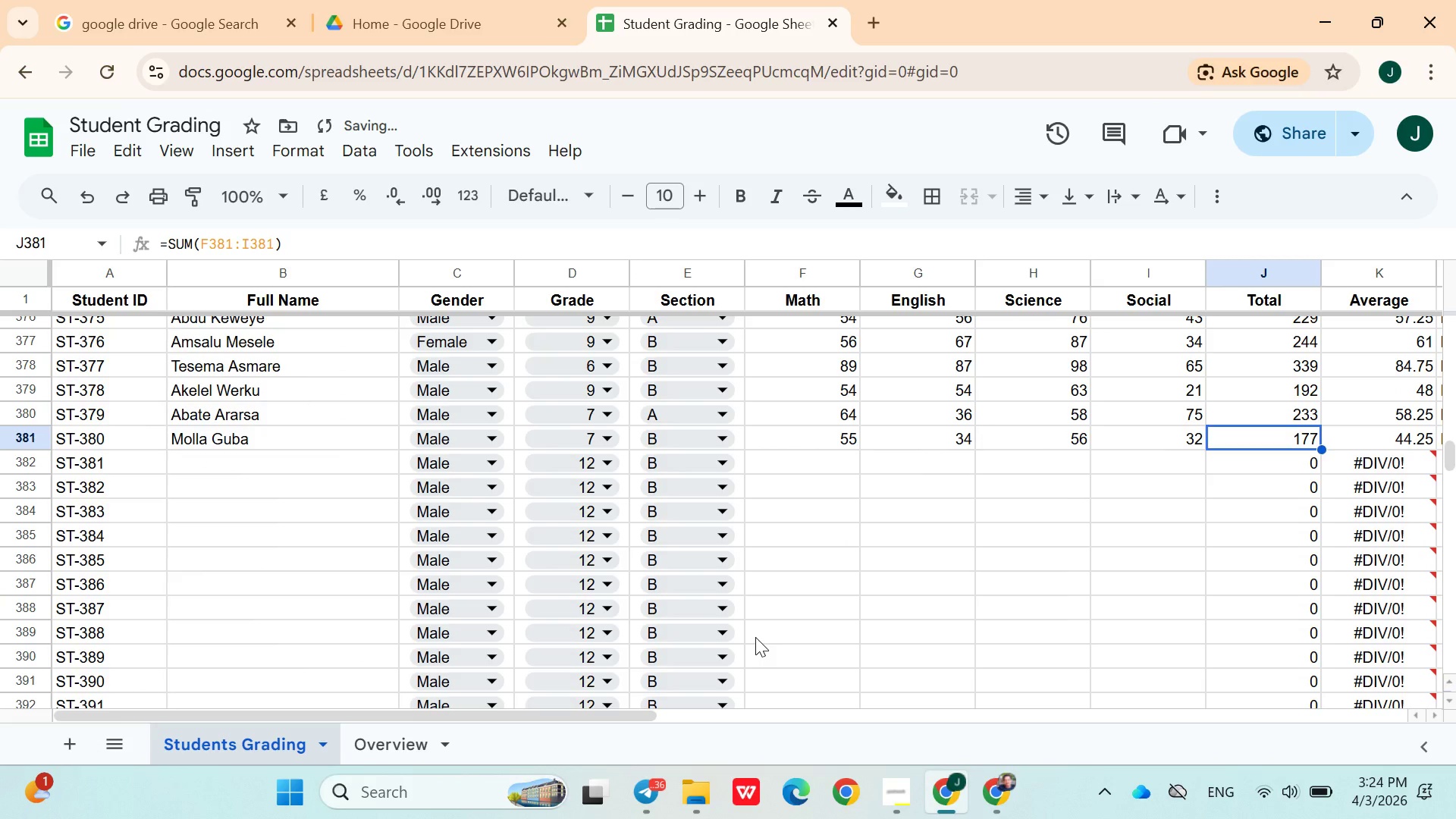 
key(ArrowDown)
 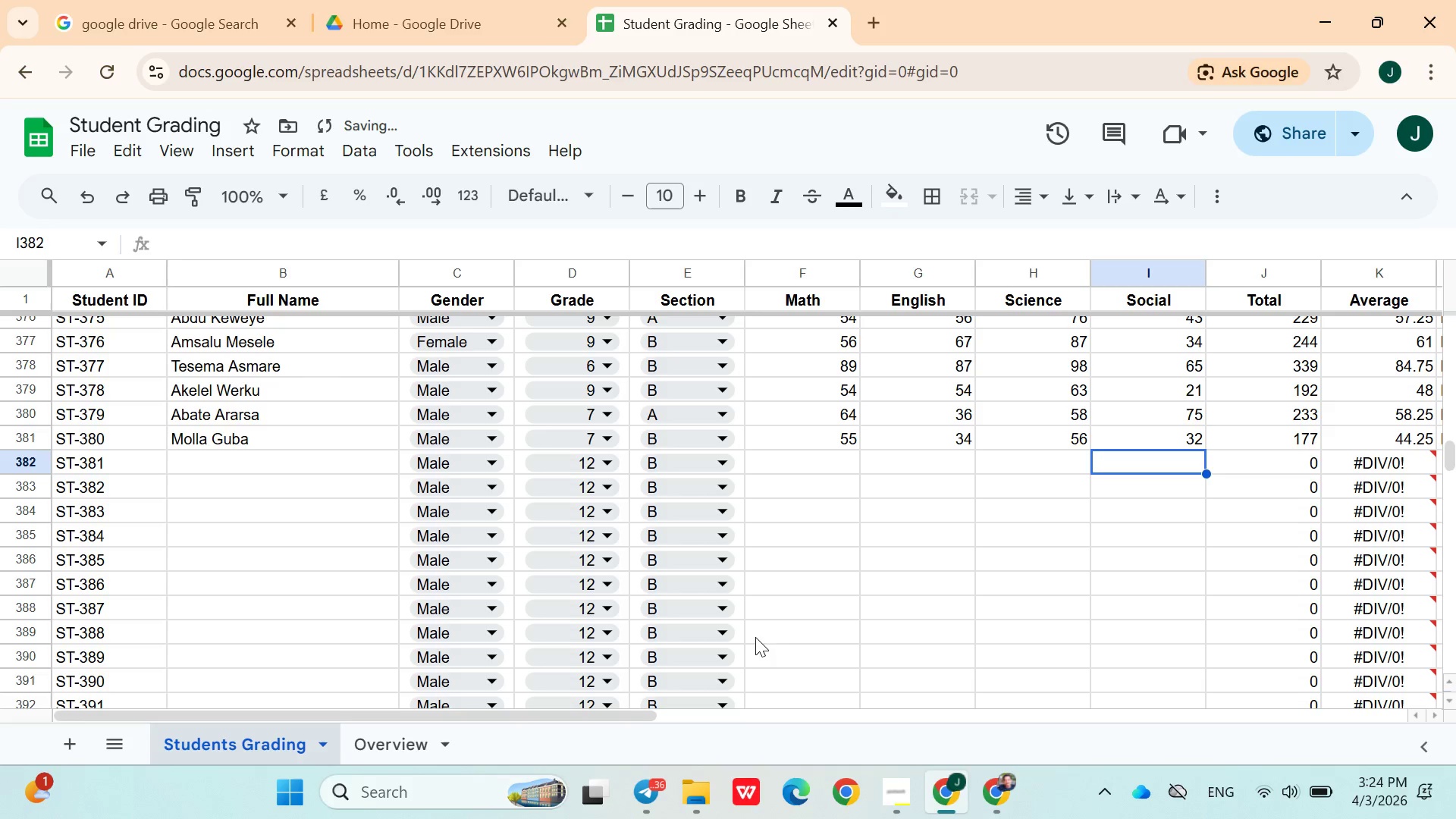 
hold_key(key=ArrowLeft, duration=0.88)
 